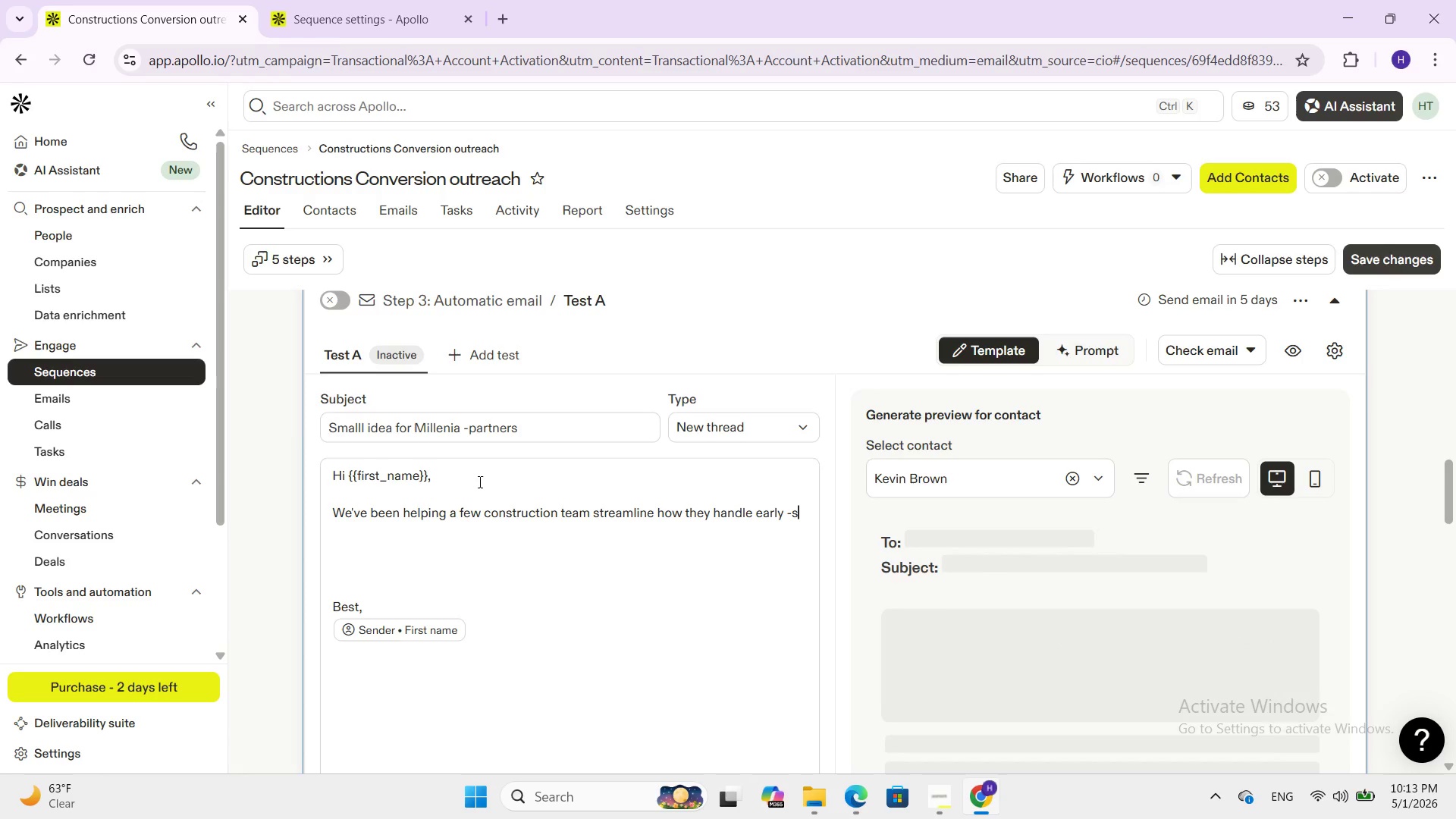 
key(Backspace)
type(st)
 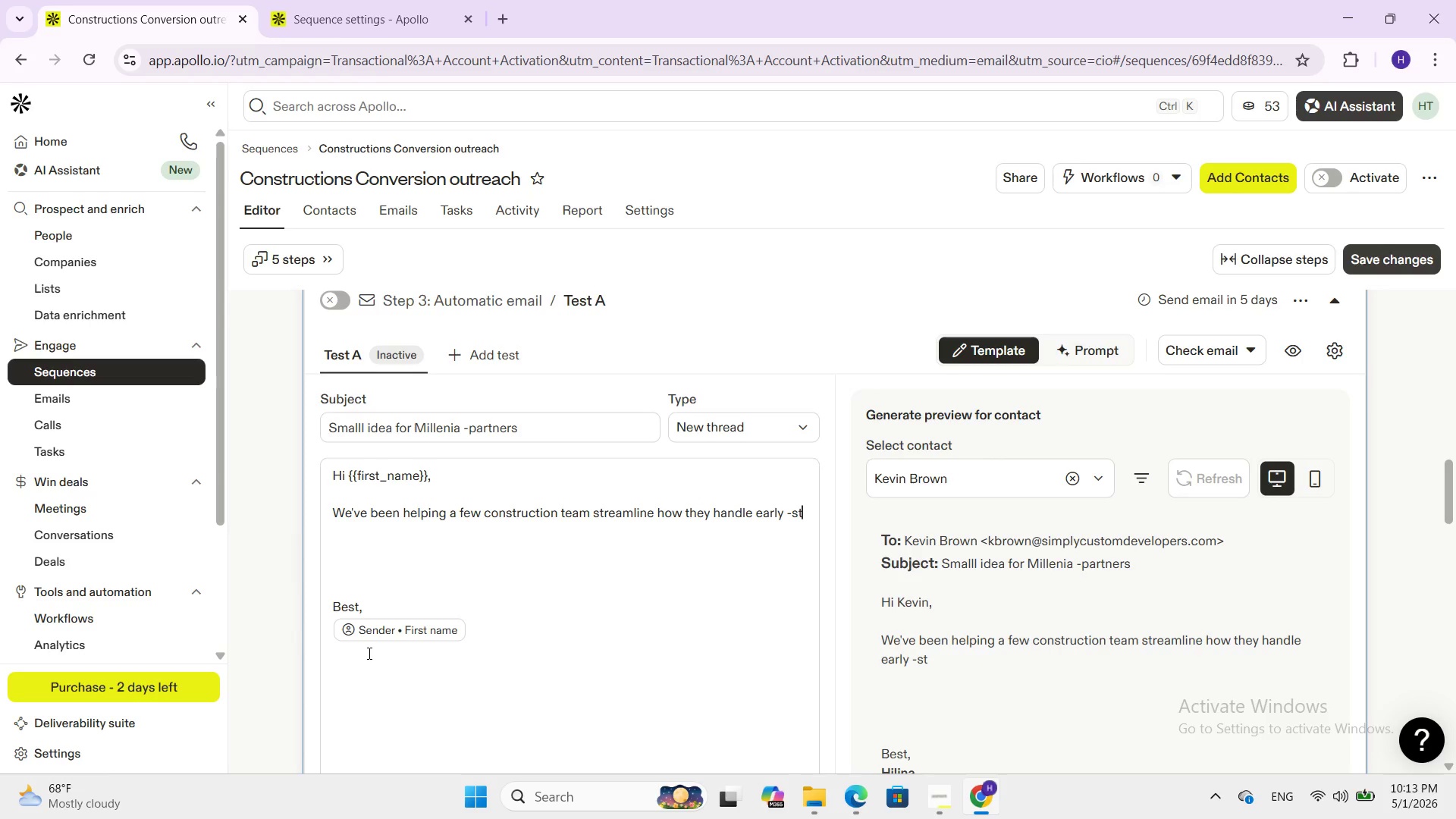 
wait(28.49)
 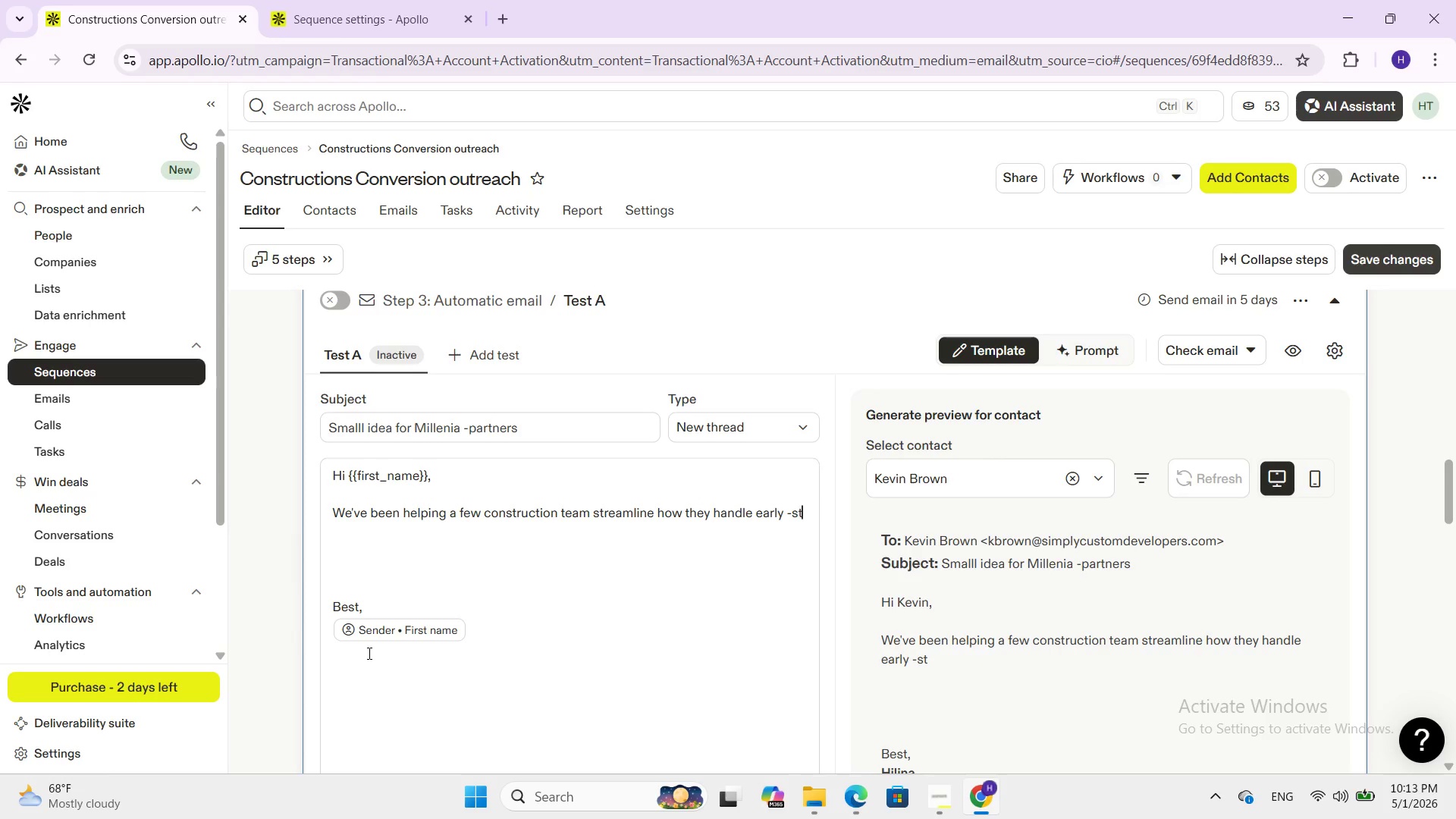 
type(age leads especially for project like ADU builds anf)
key(Backspace)
type(d full remodels )
 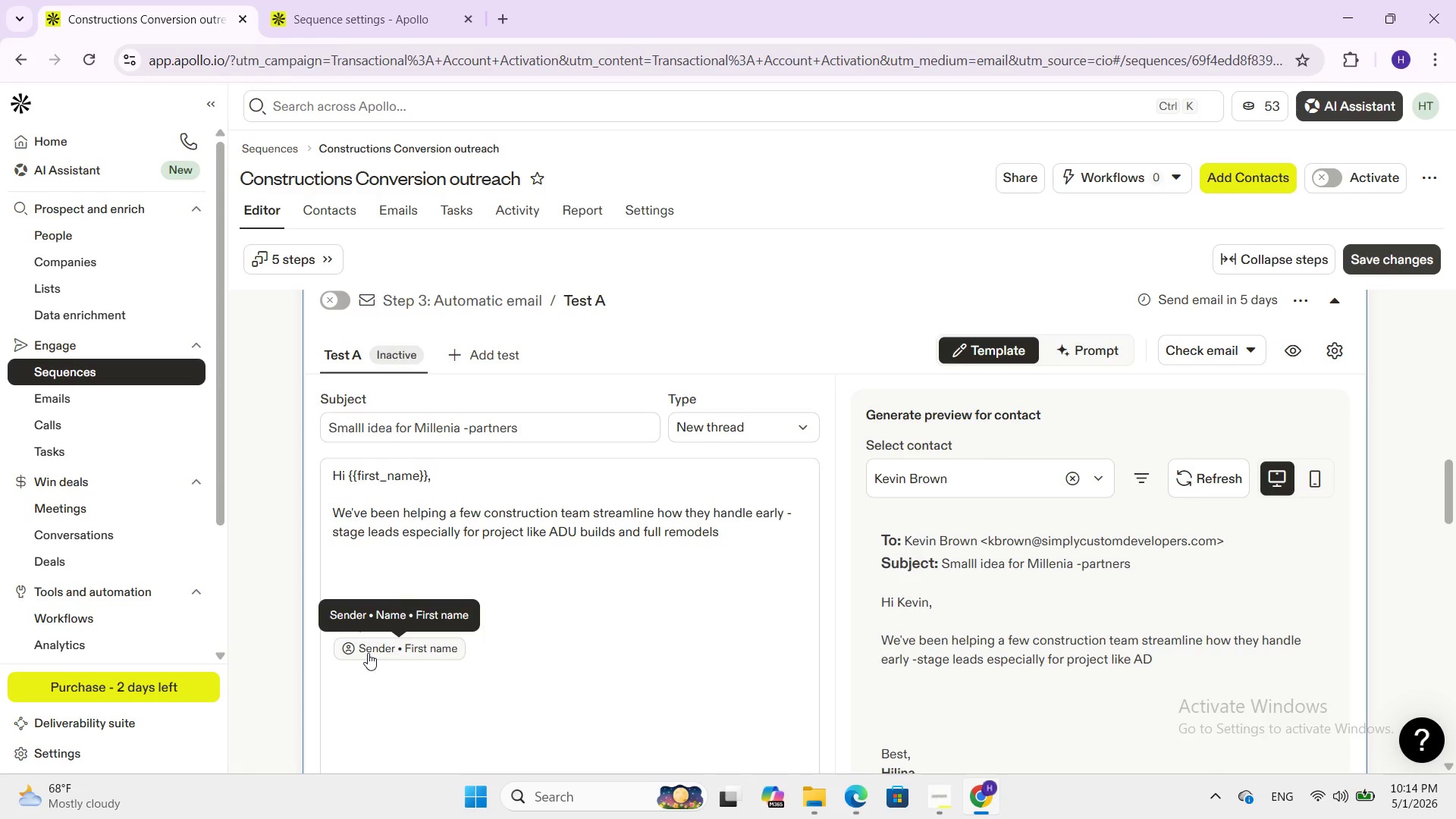 
key(Enter)
 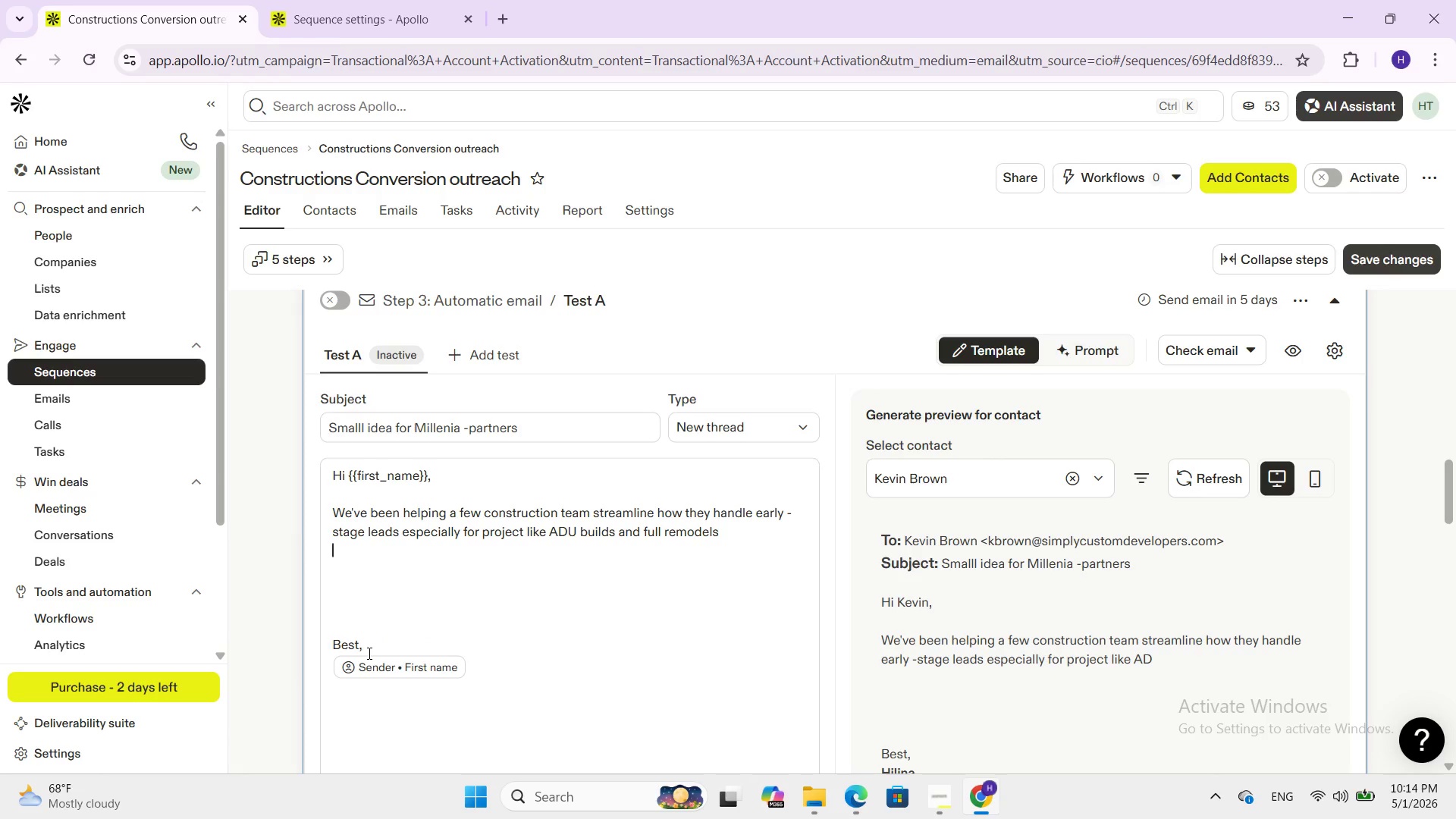 
key(S)
 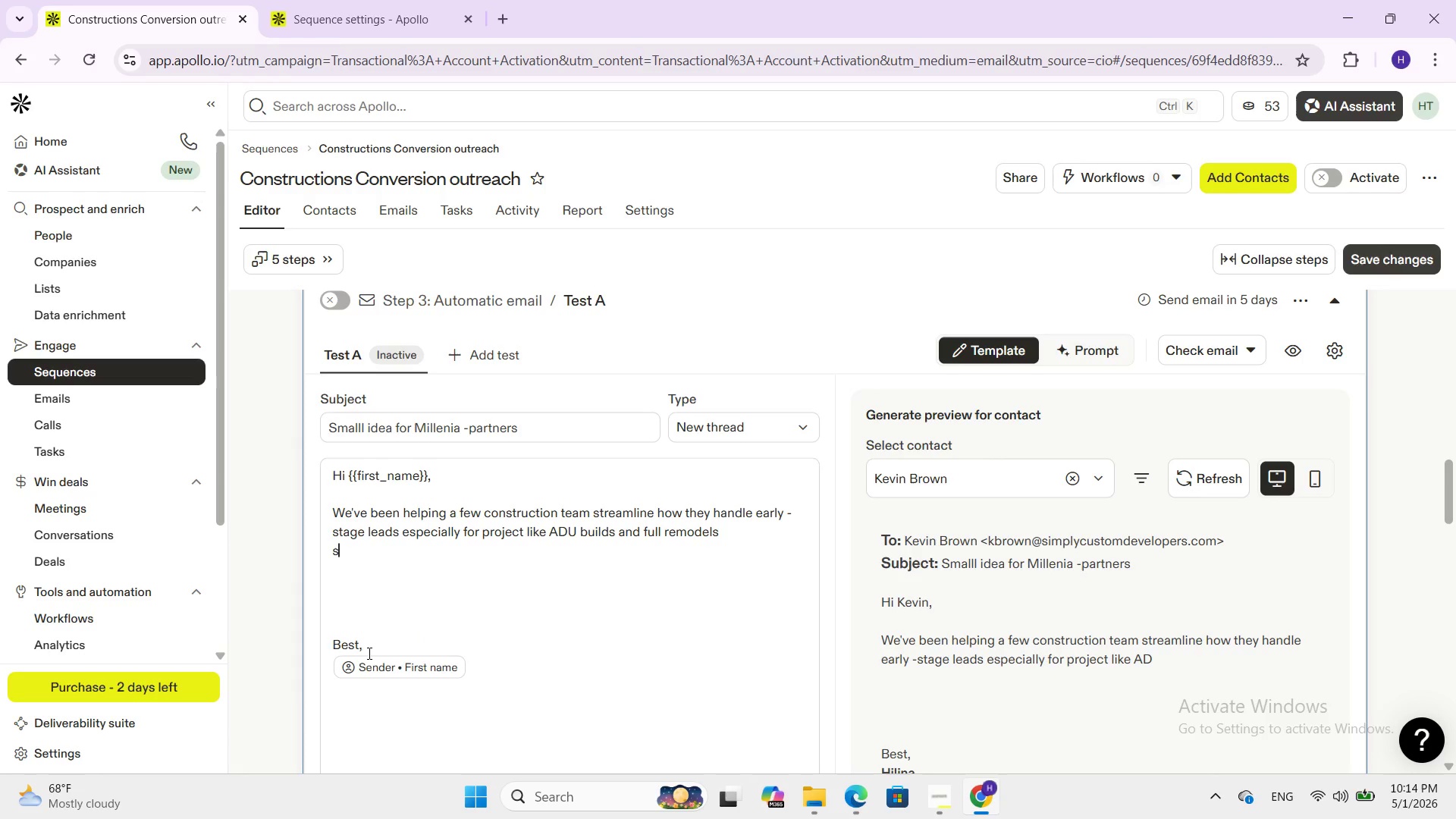 
key(Backspace)
 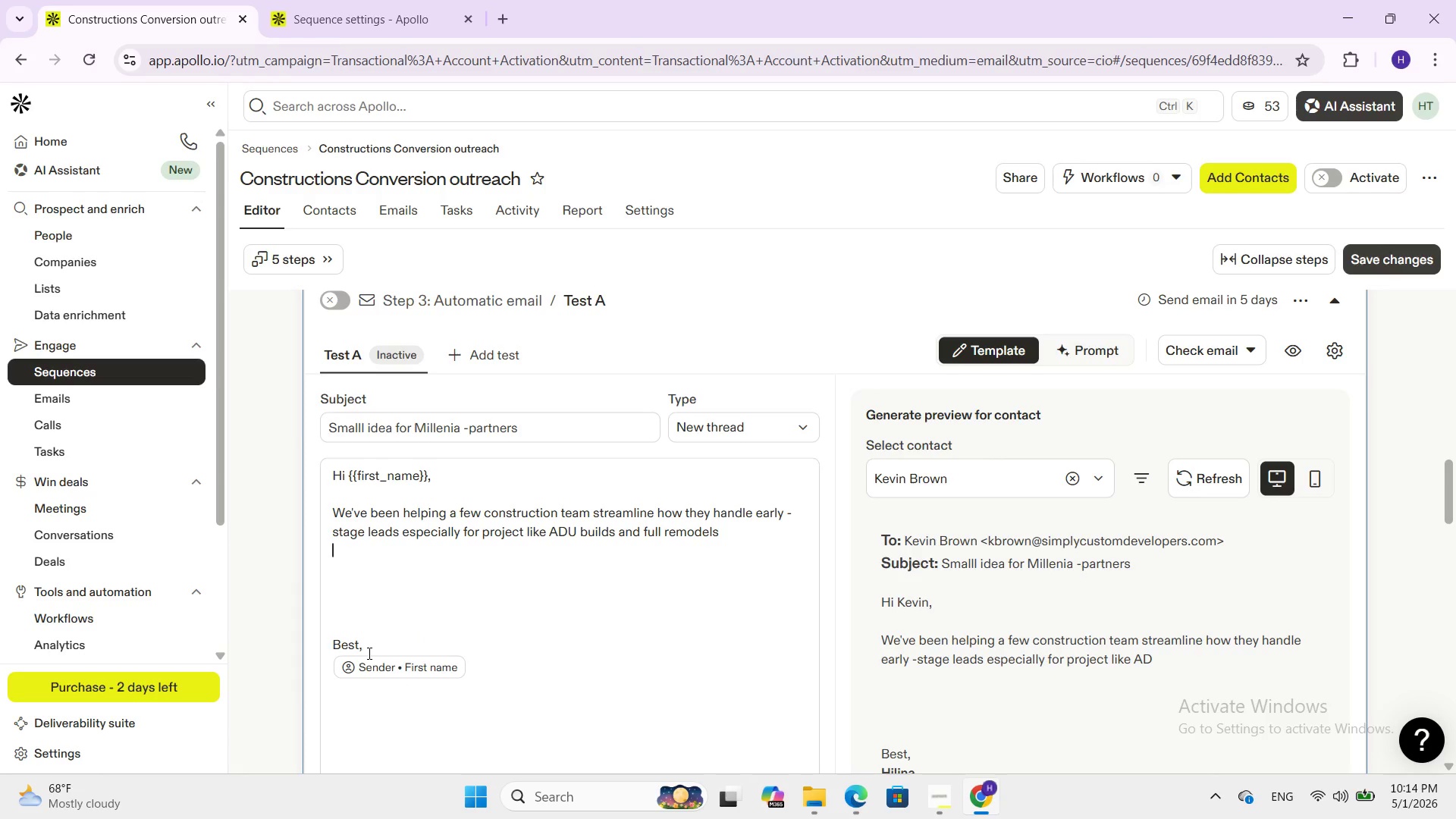 
key(Enter)
 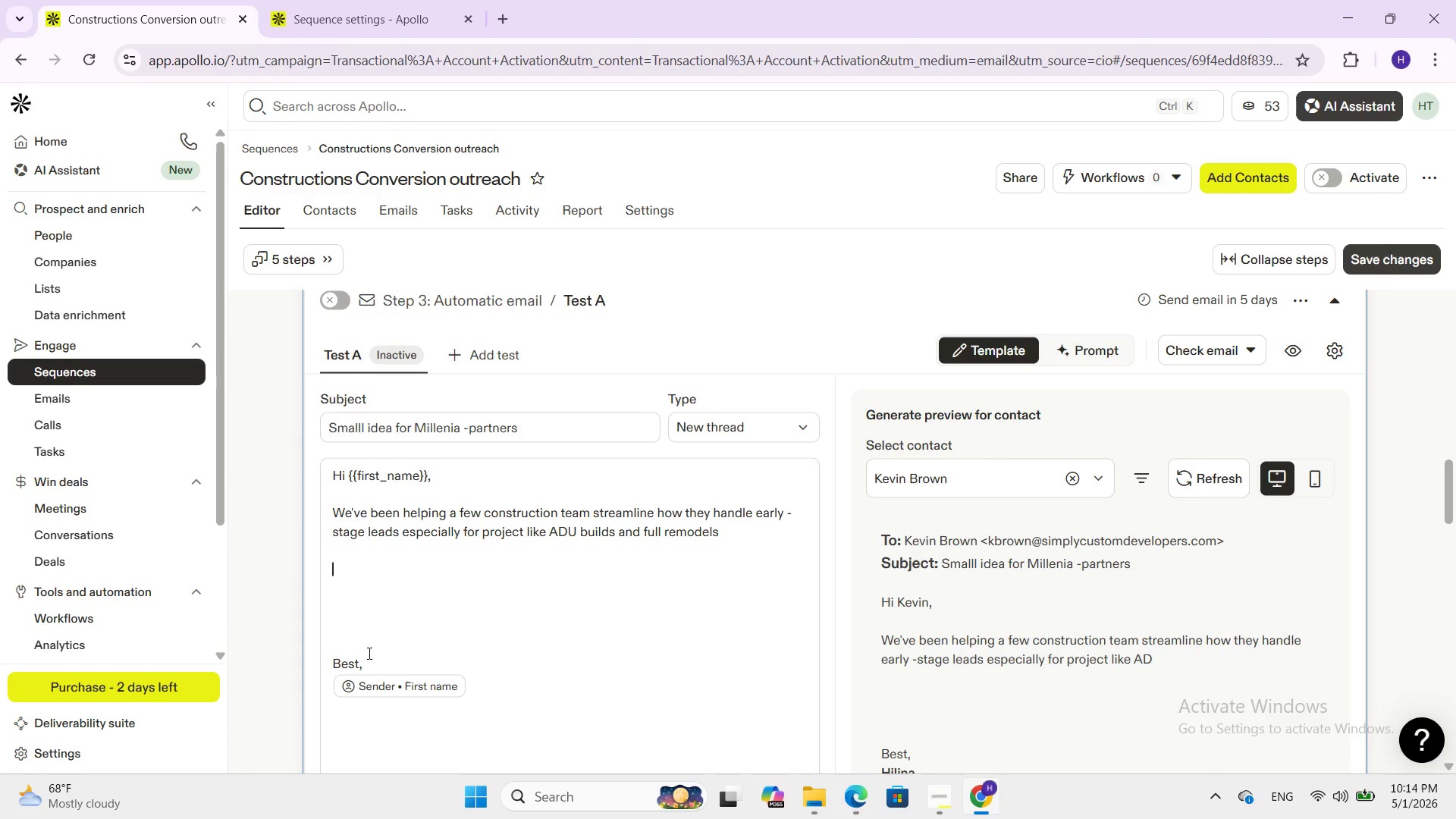 
type(Small change in how onqui)
key(Backspace)
key(Backspace)
key(Backspace)
key(Backspace)
key(Backspace)
type(inquiries are qulif)
 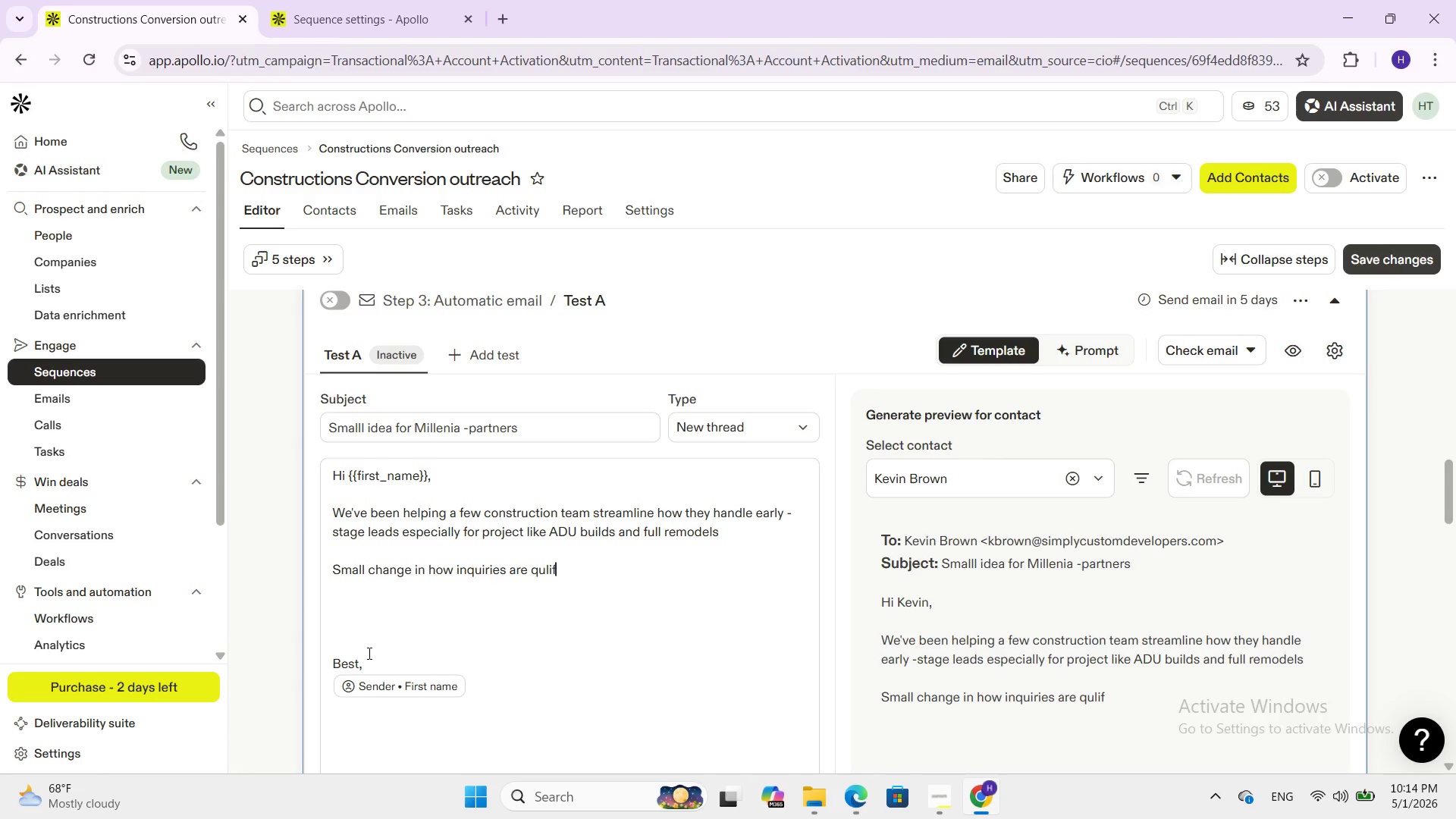 
type(ied A)
key(Backspace)
type(and riunted have made a noticeable difference in how quickly estimat)
 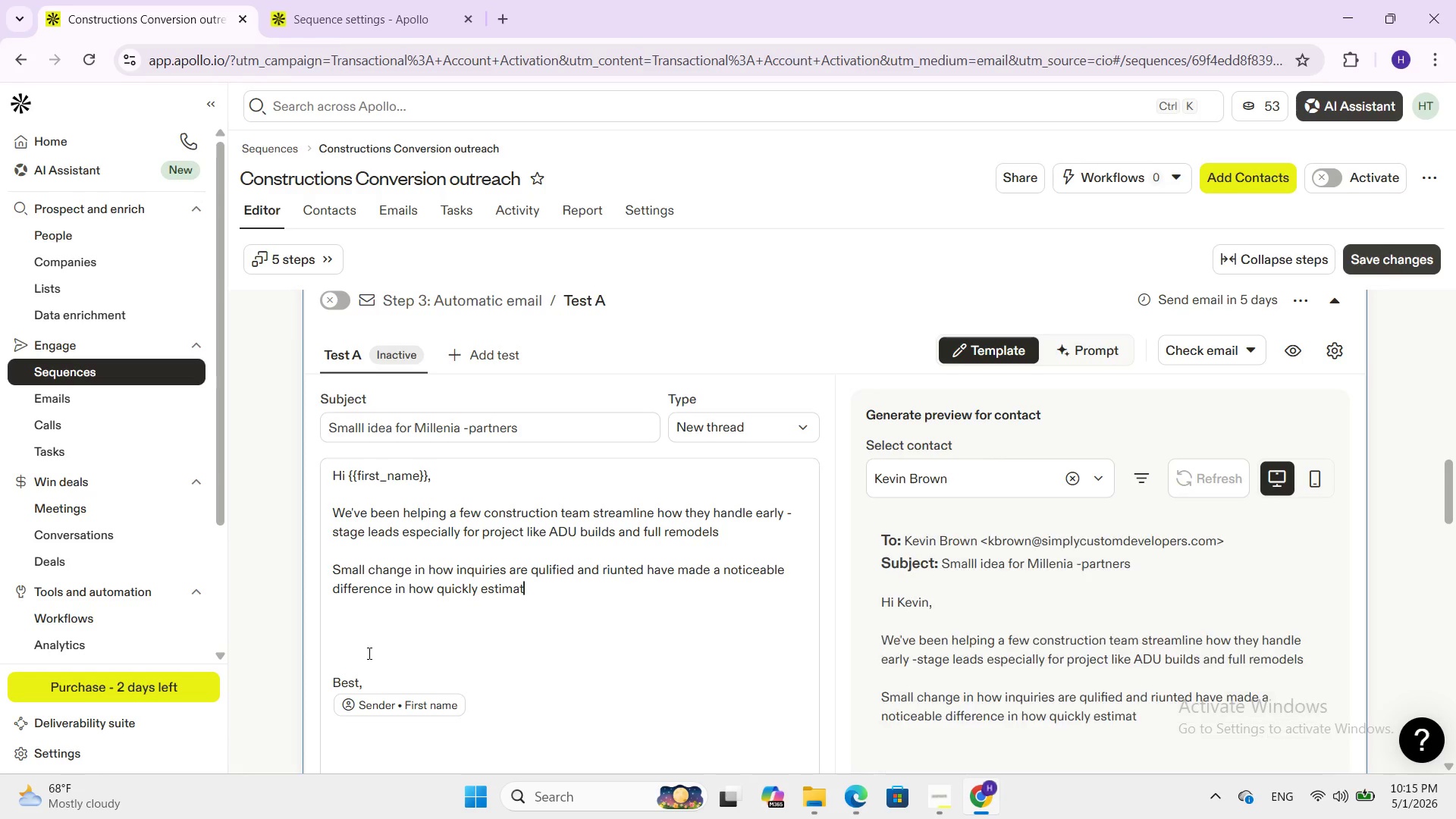 
type(es get out .)
 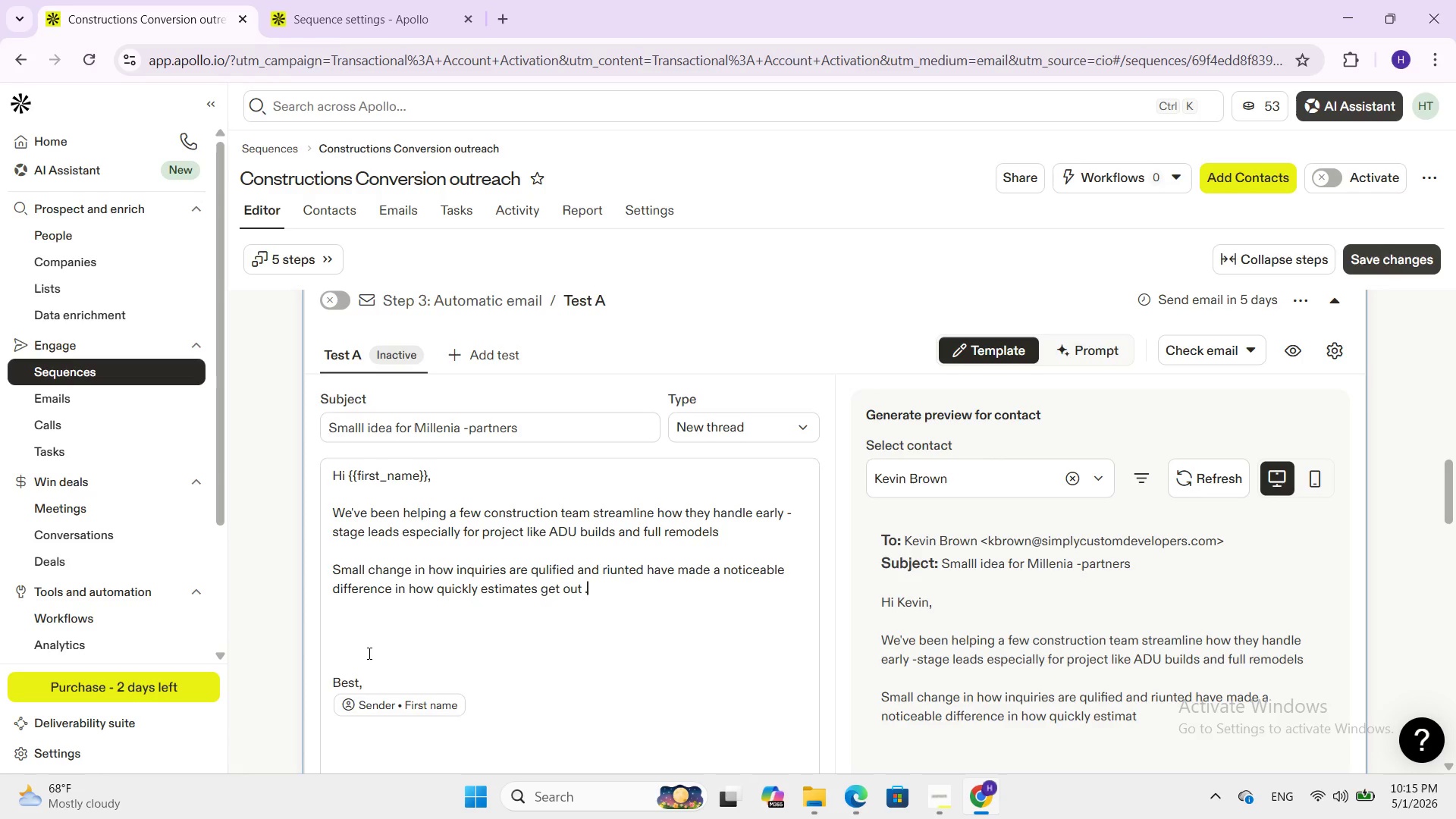 
key(Enter)
 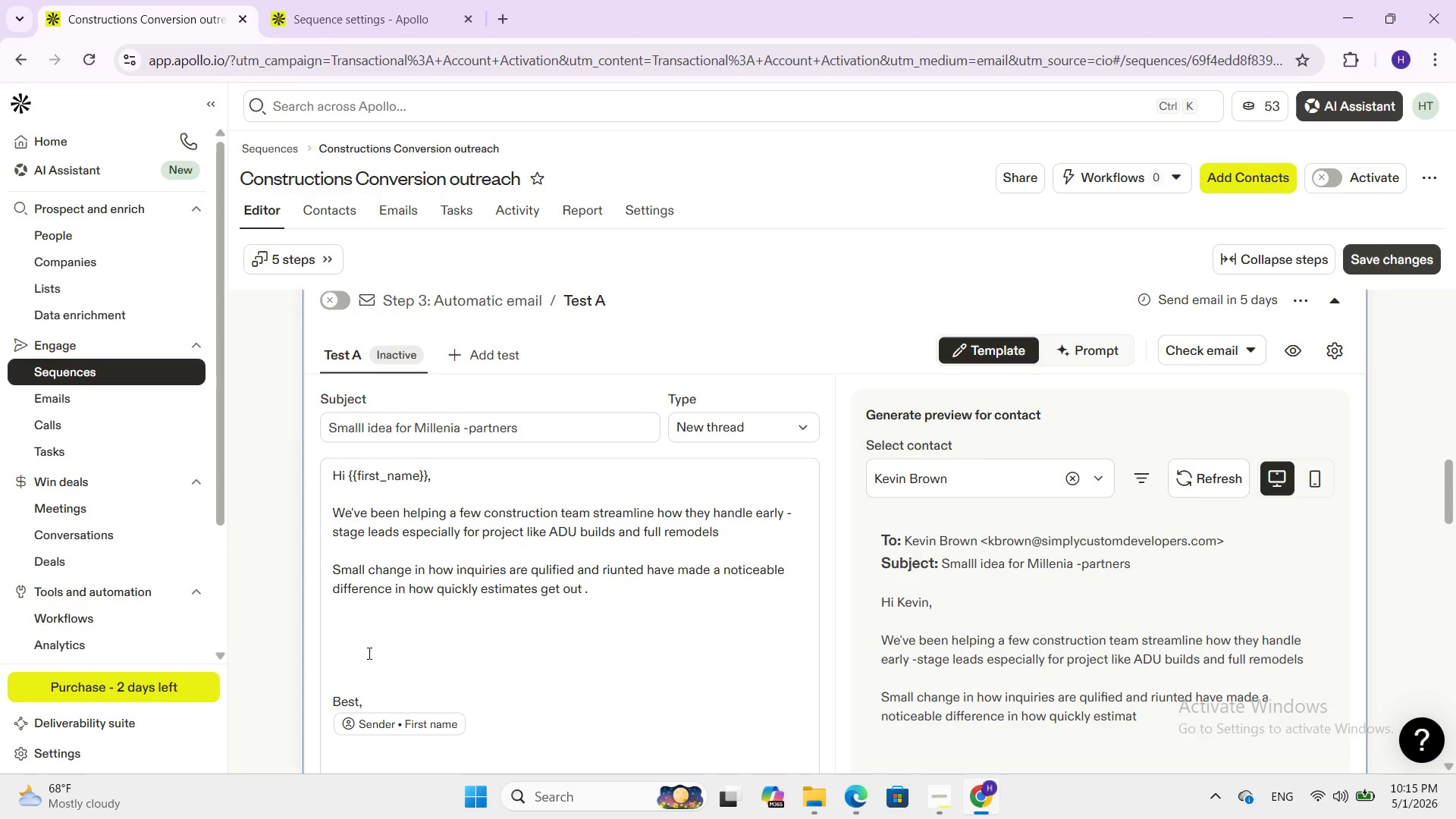 
type(if he)
 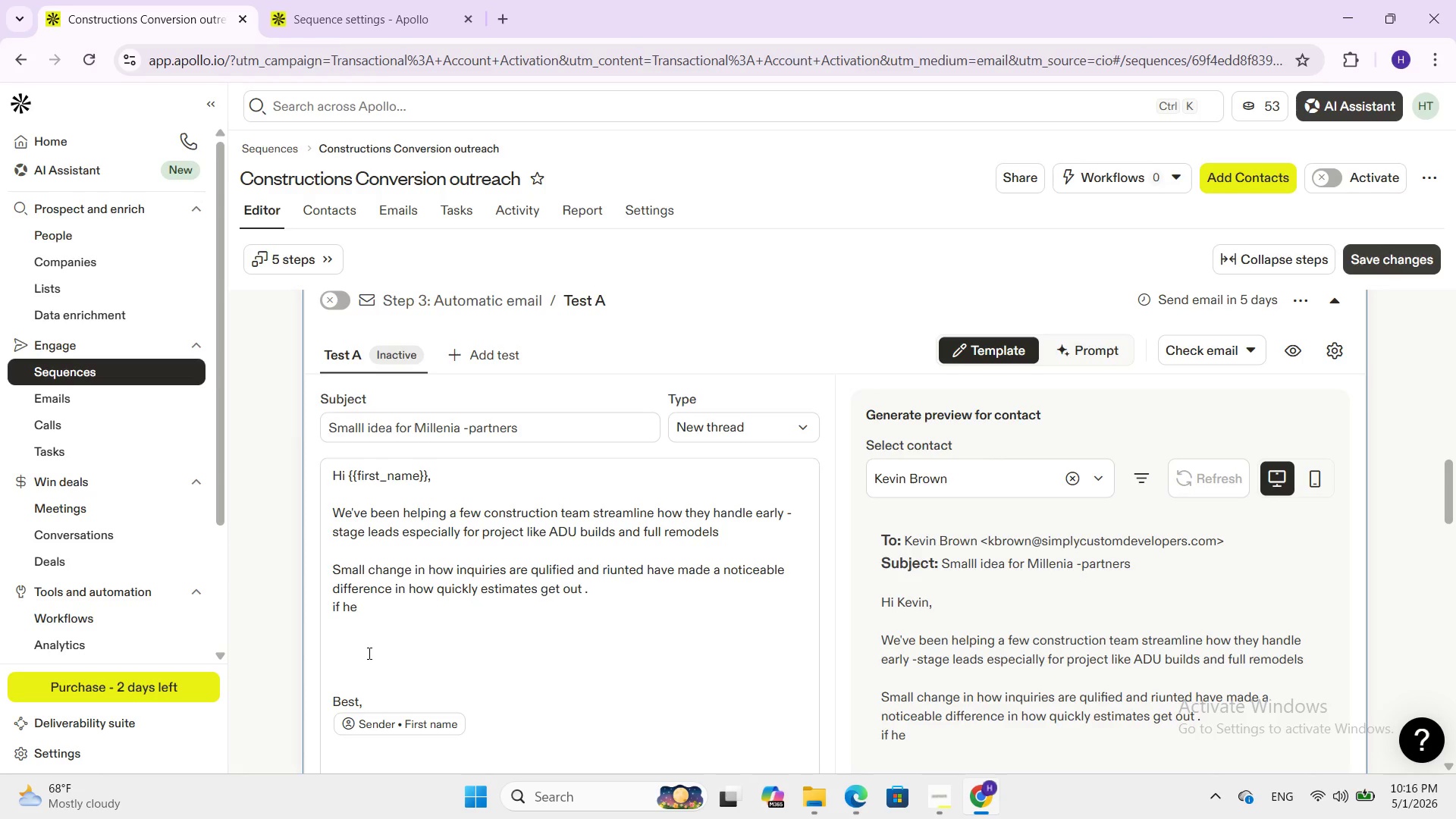 
wait(7.97)
 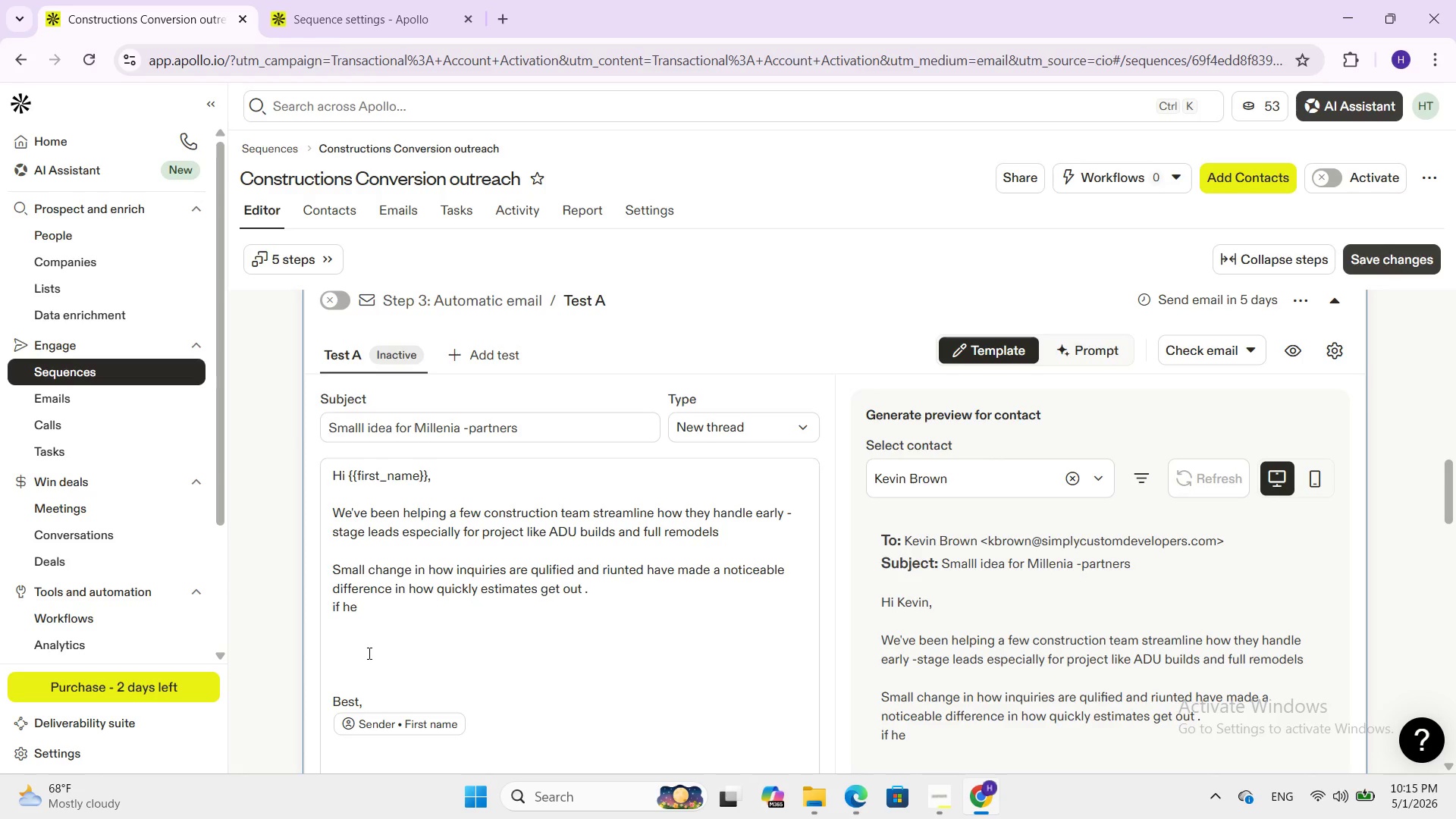 
key(Backspace)
 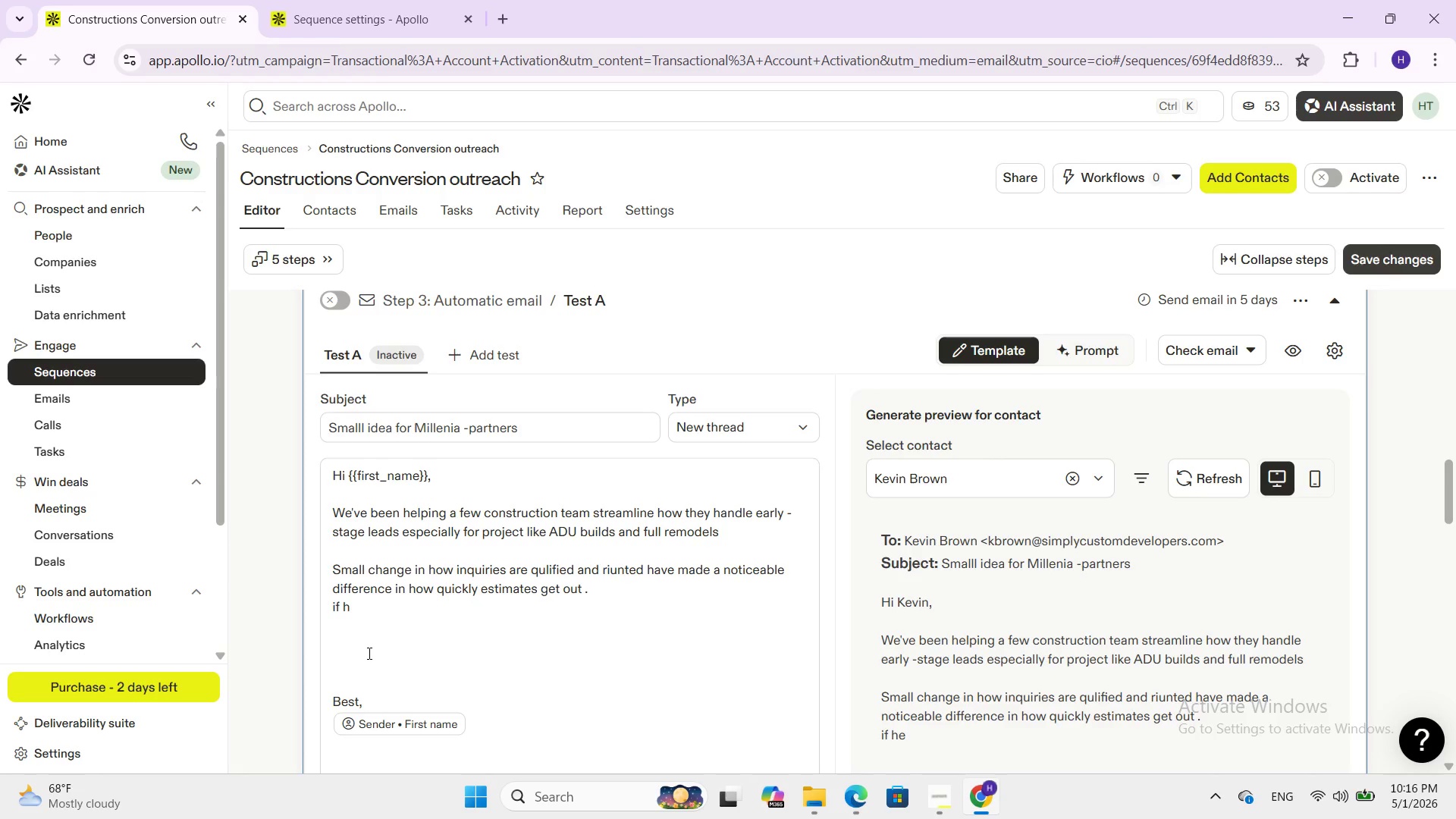 
key(Backspace)
 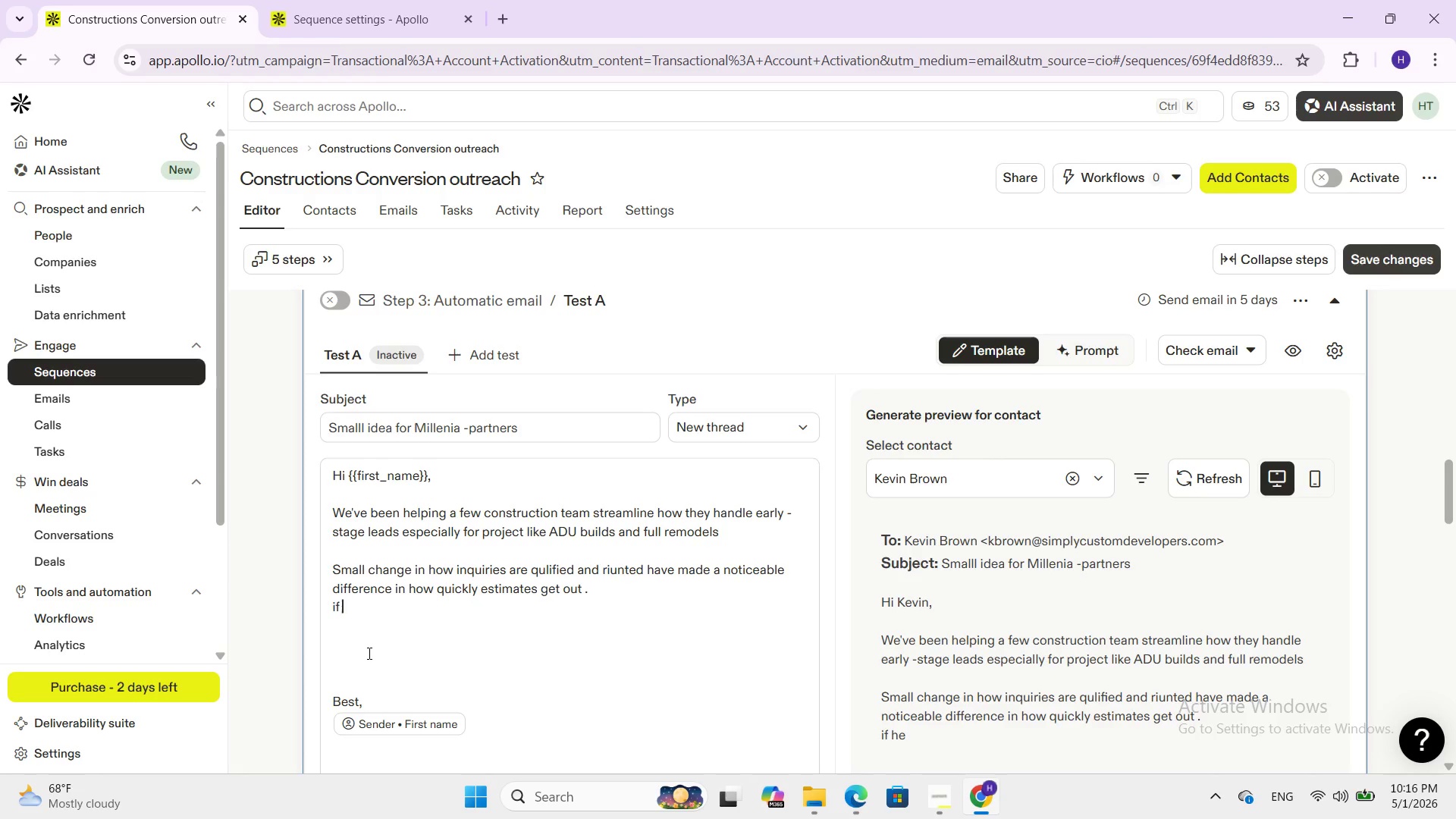 
key(Backspace)
 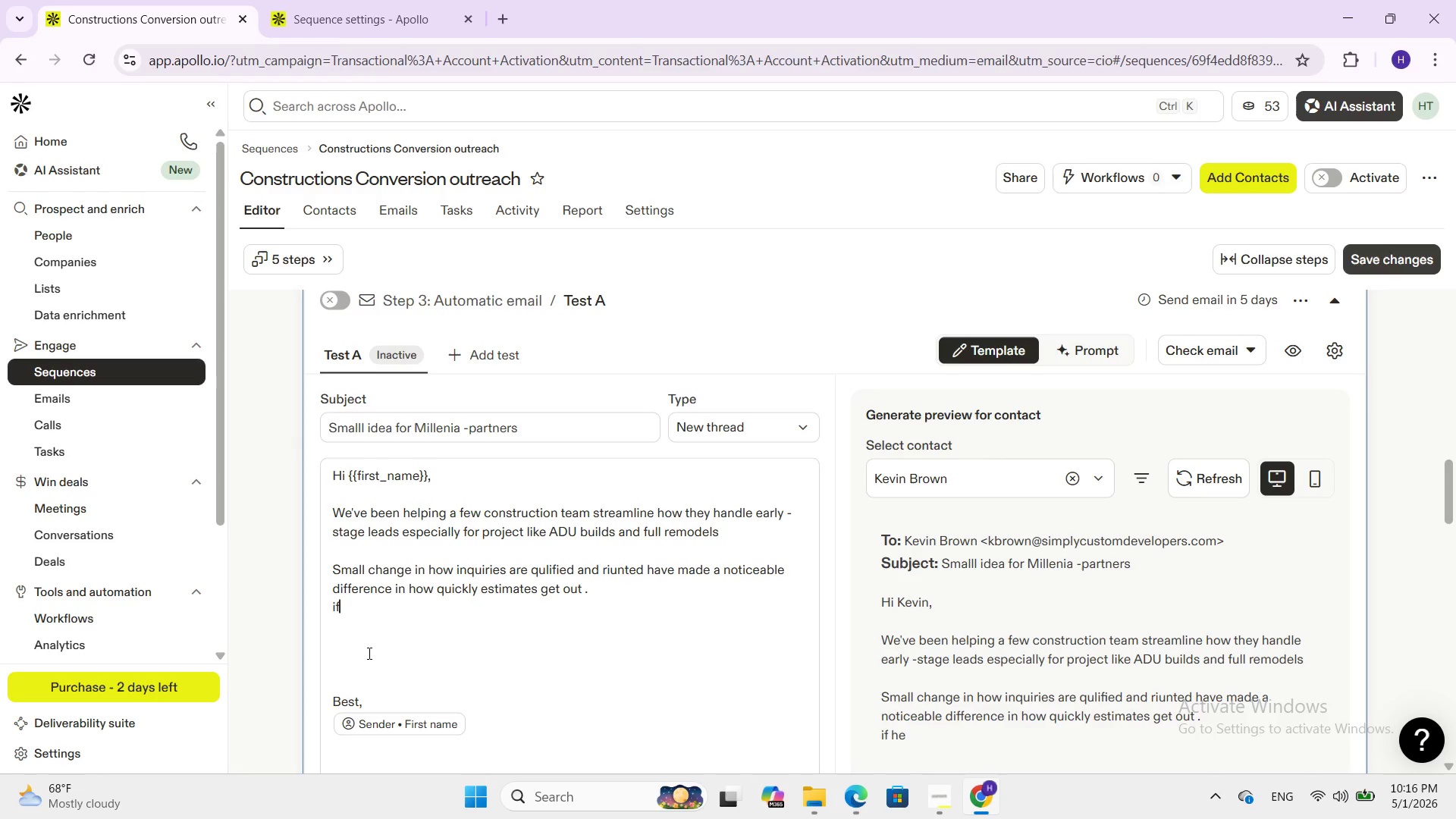 
key(Backspace)
 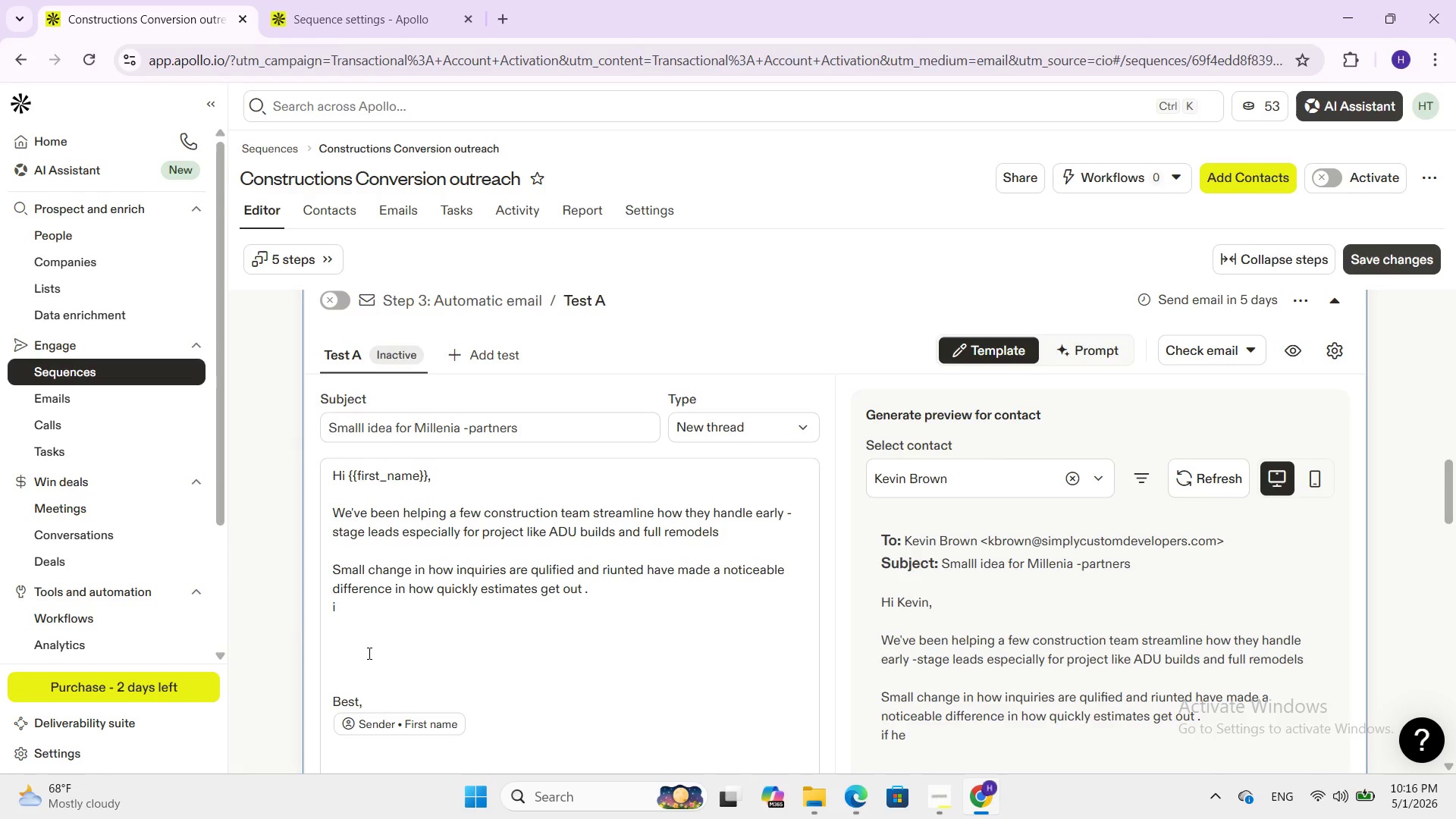 
key(Backspace)
 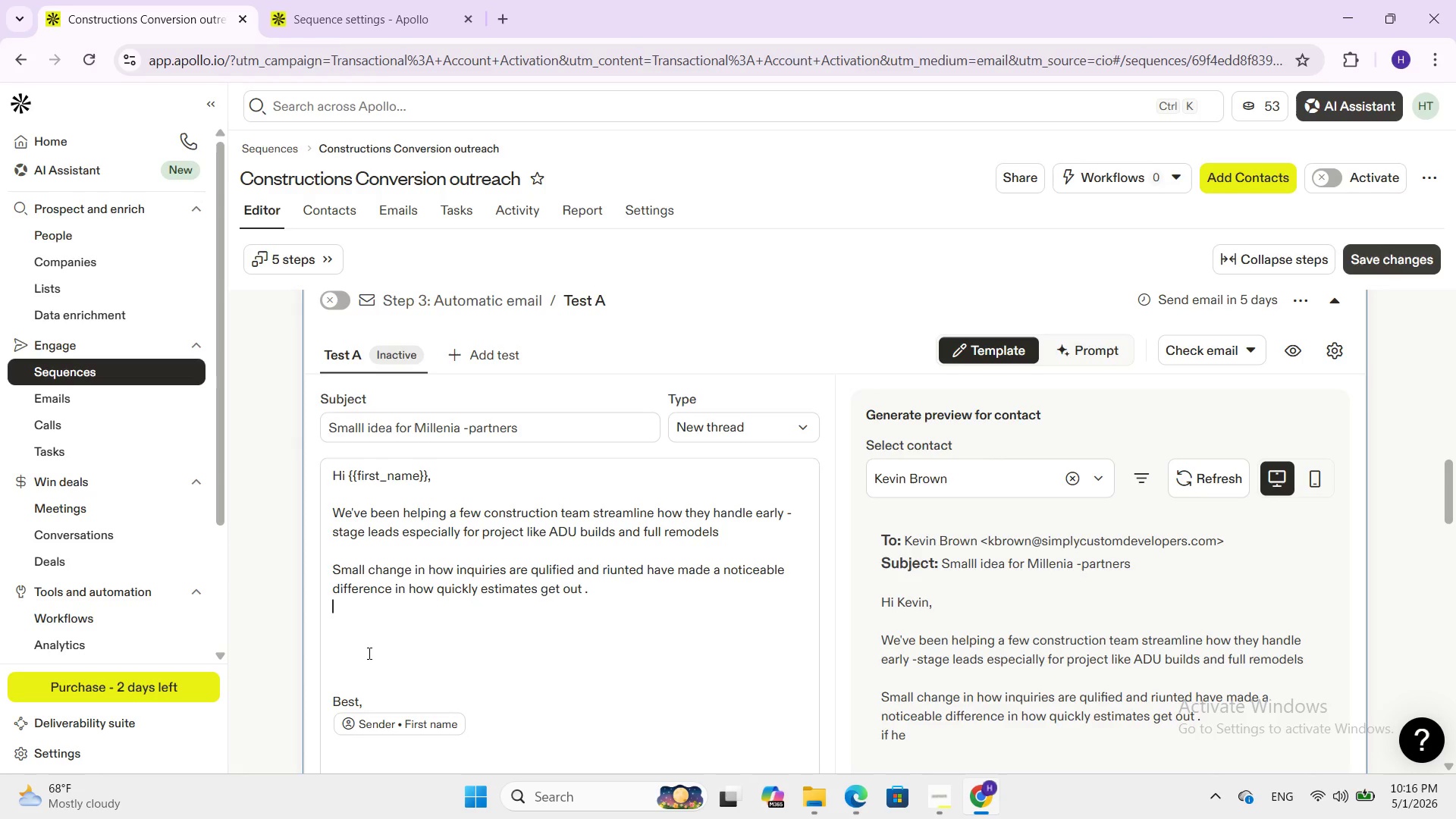 
key(Backspace)
 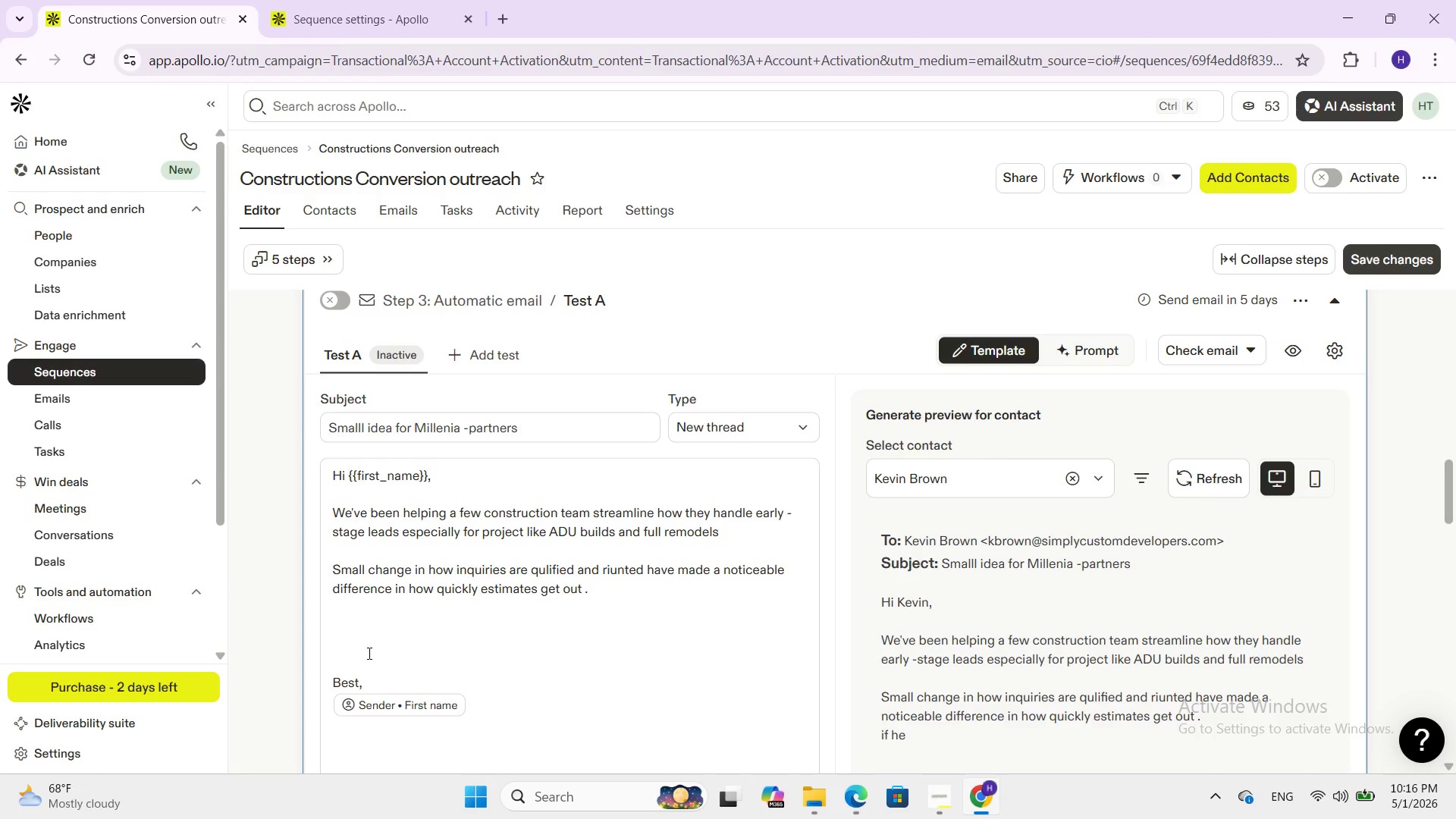 
key(Enter)
 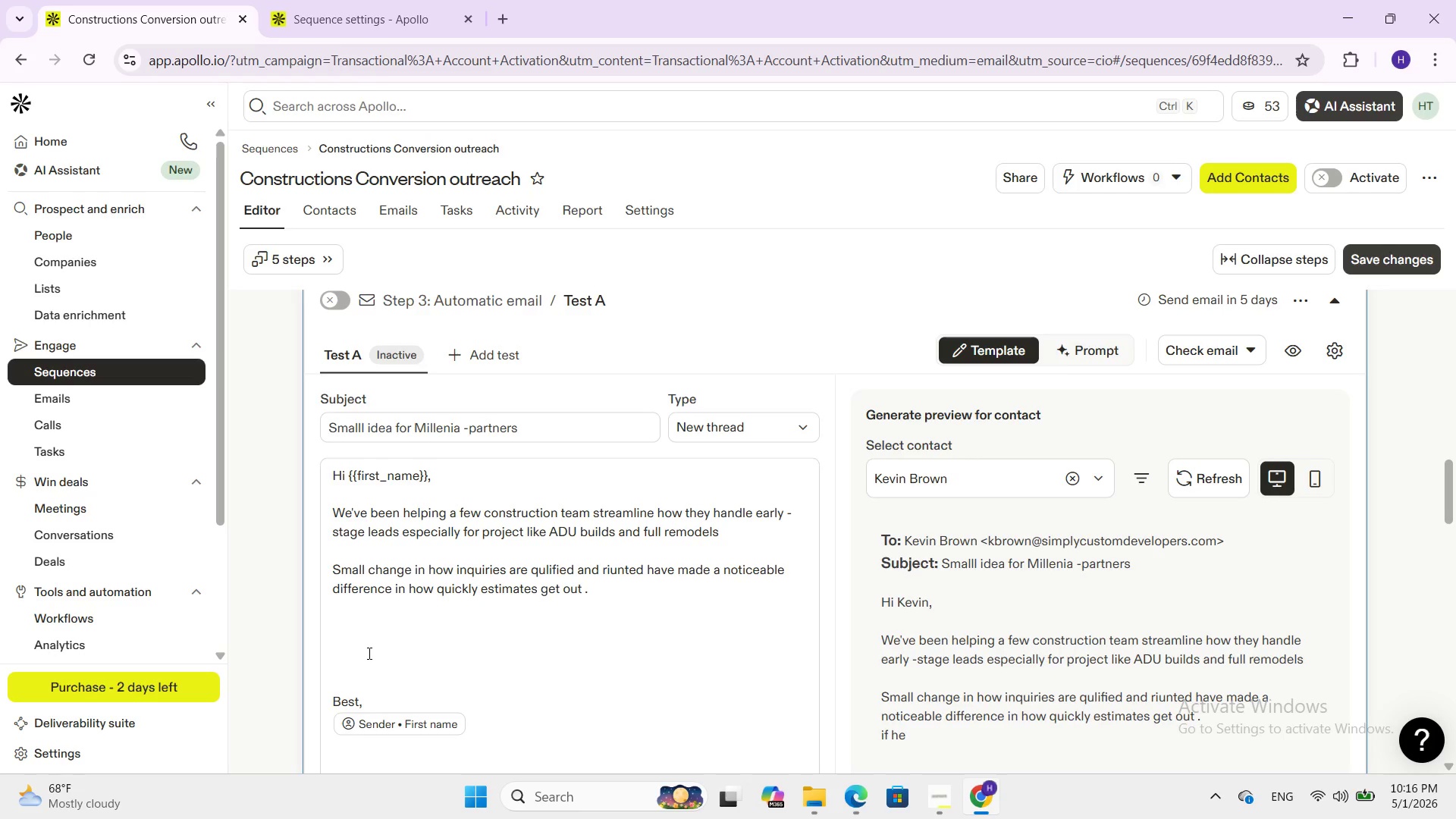 
key(Enter)
 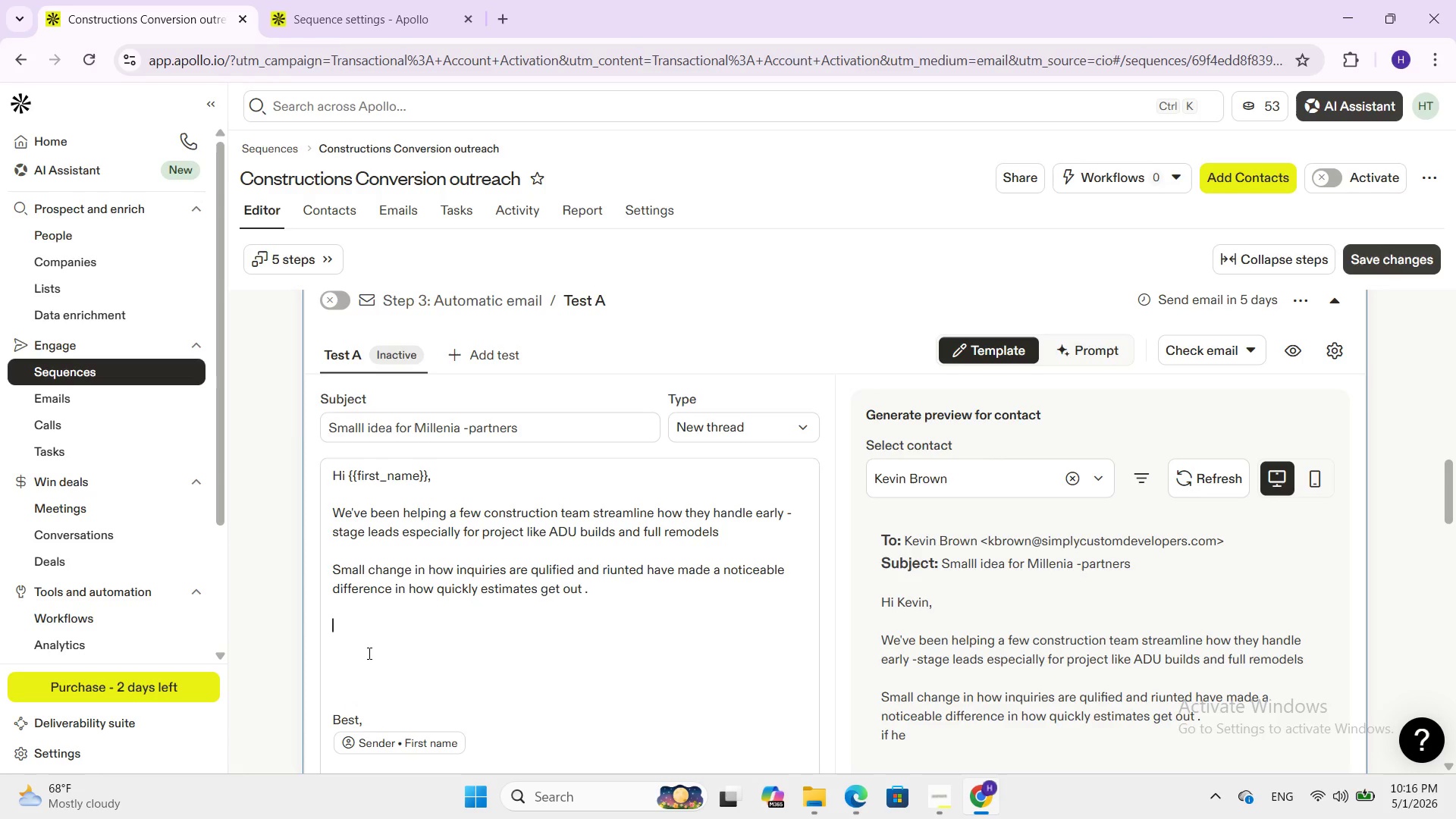 
type(if help )
key(Backspace)
type(,)
 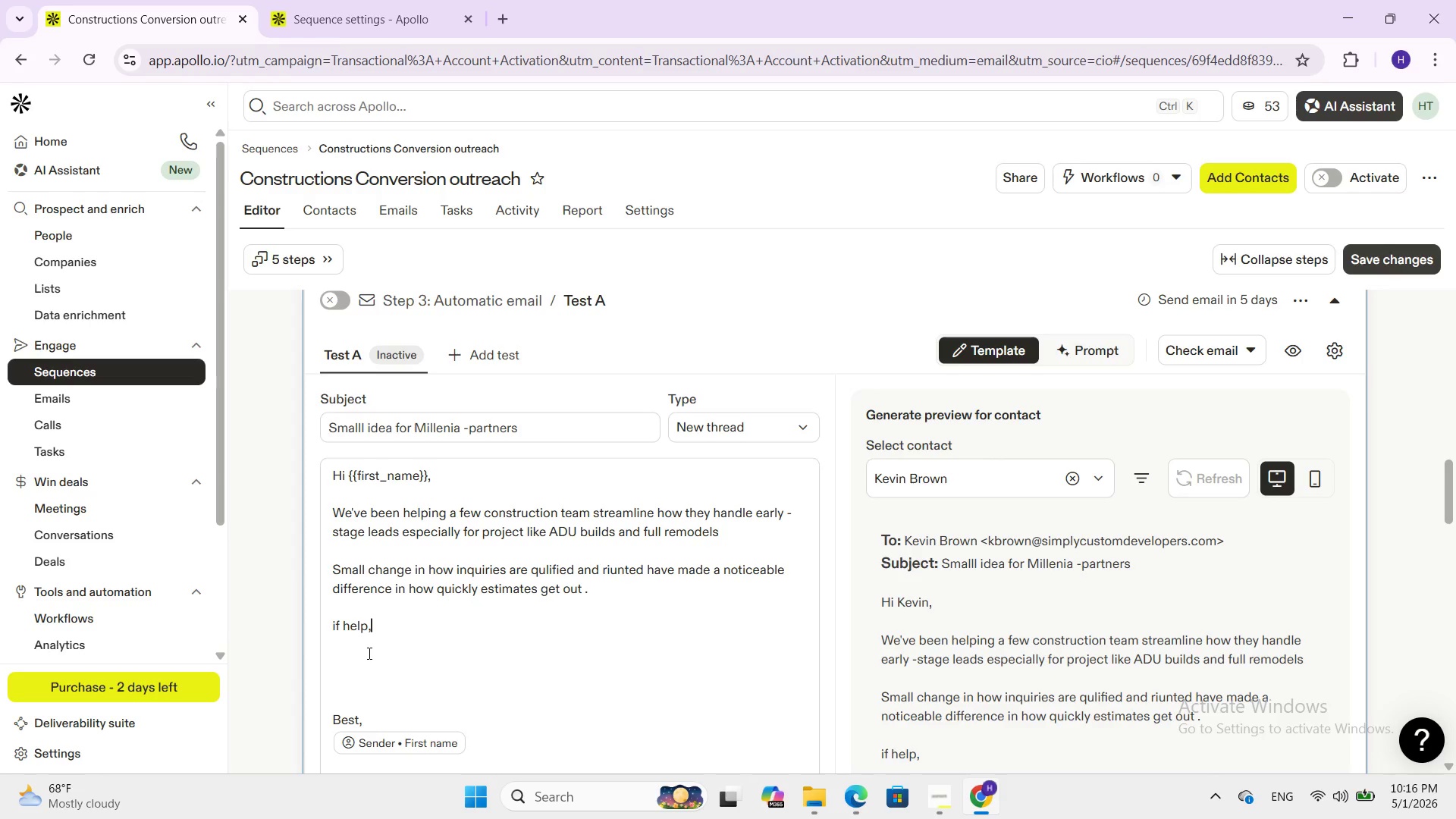 
wait(29.86)
 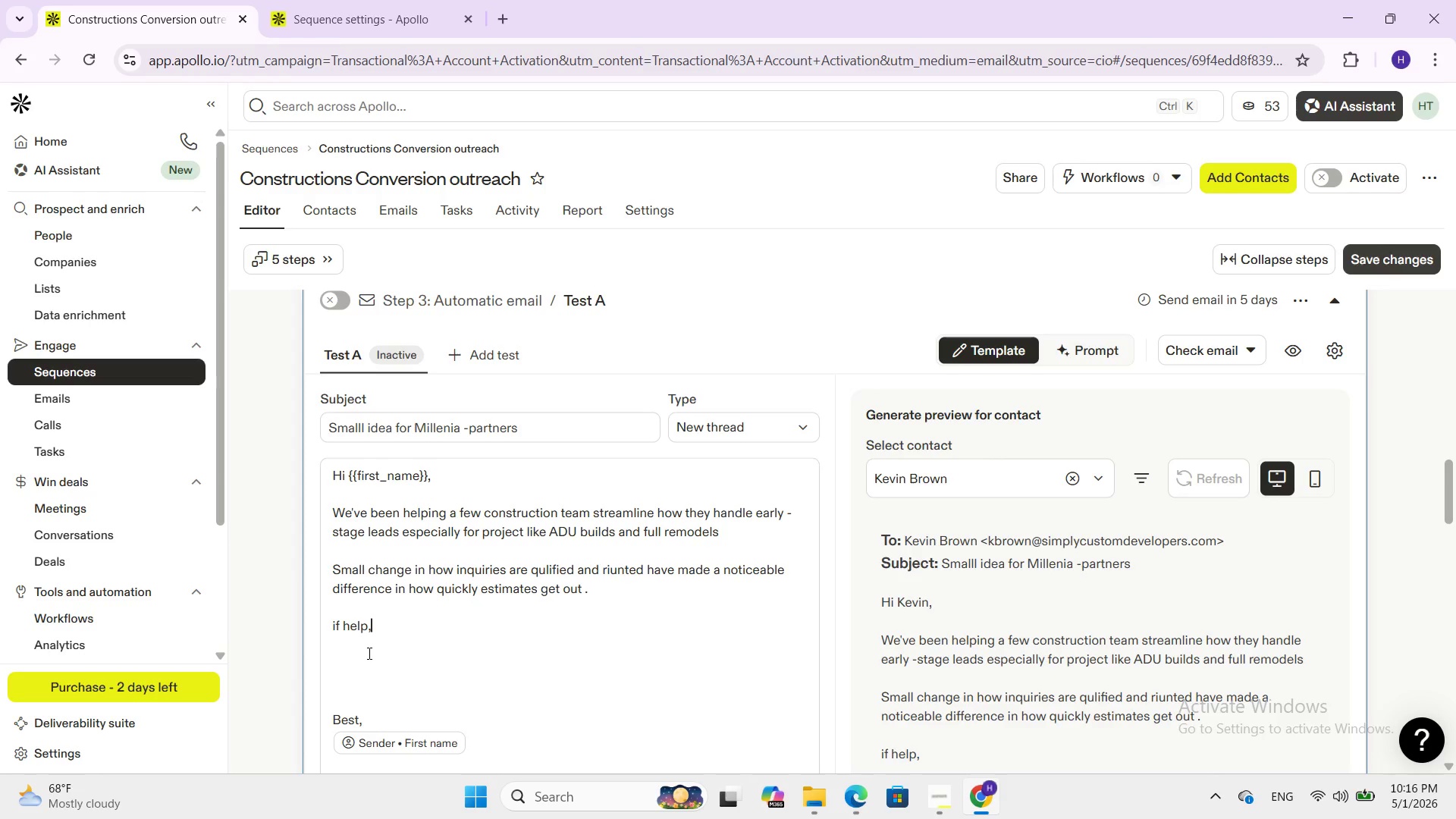 
type(i can share a coup)
 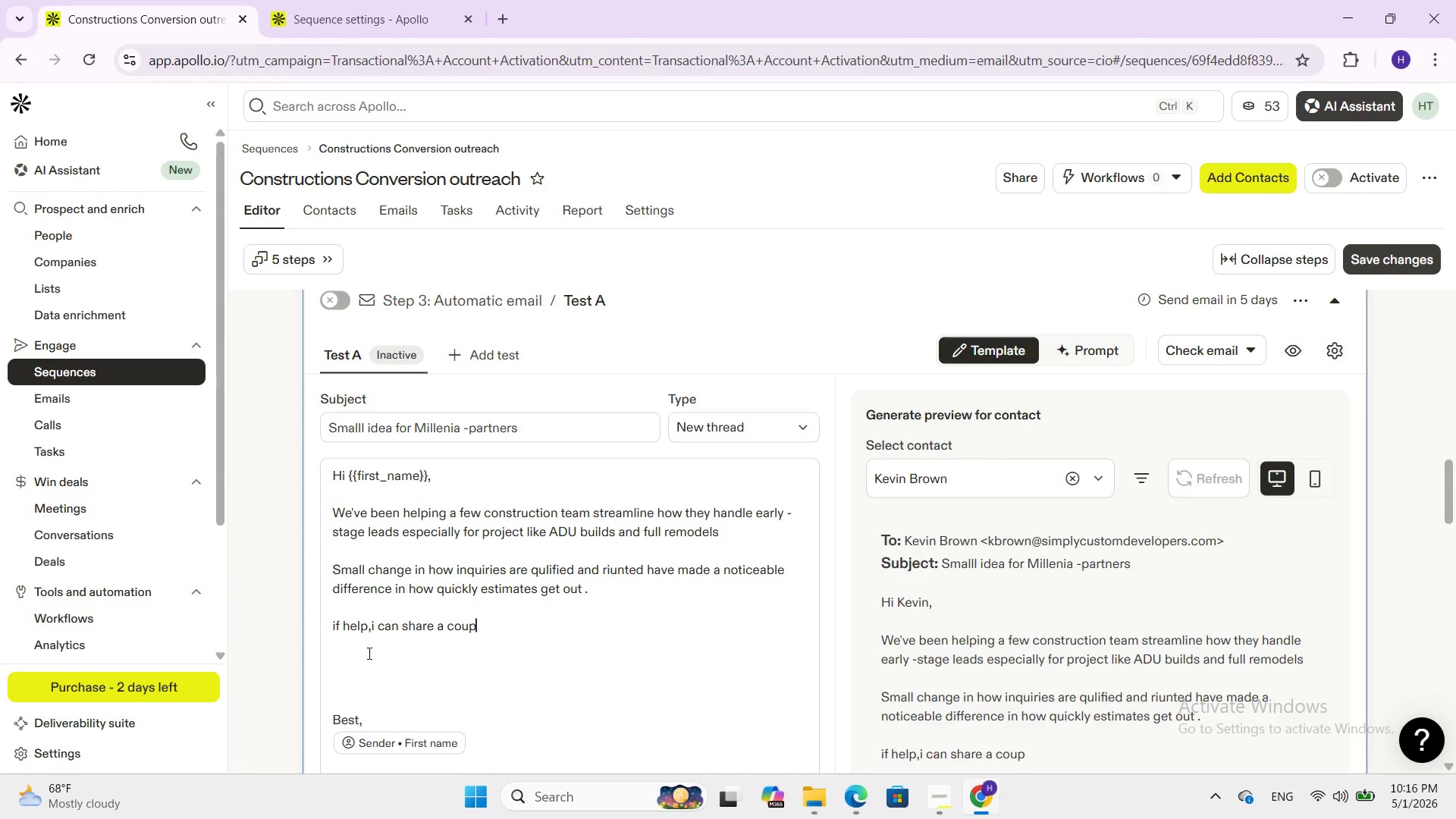 
wait(5.92)
 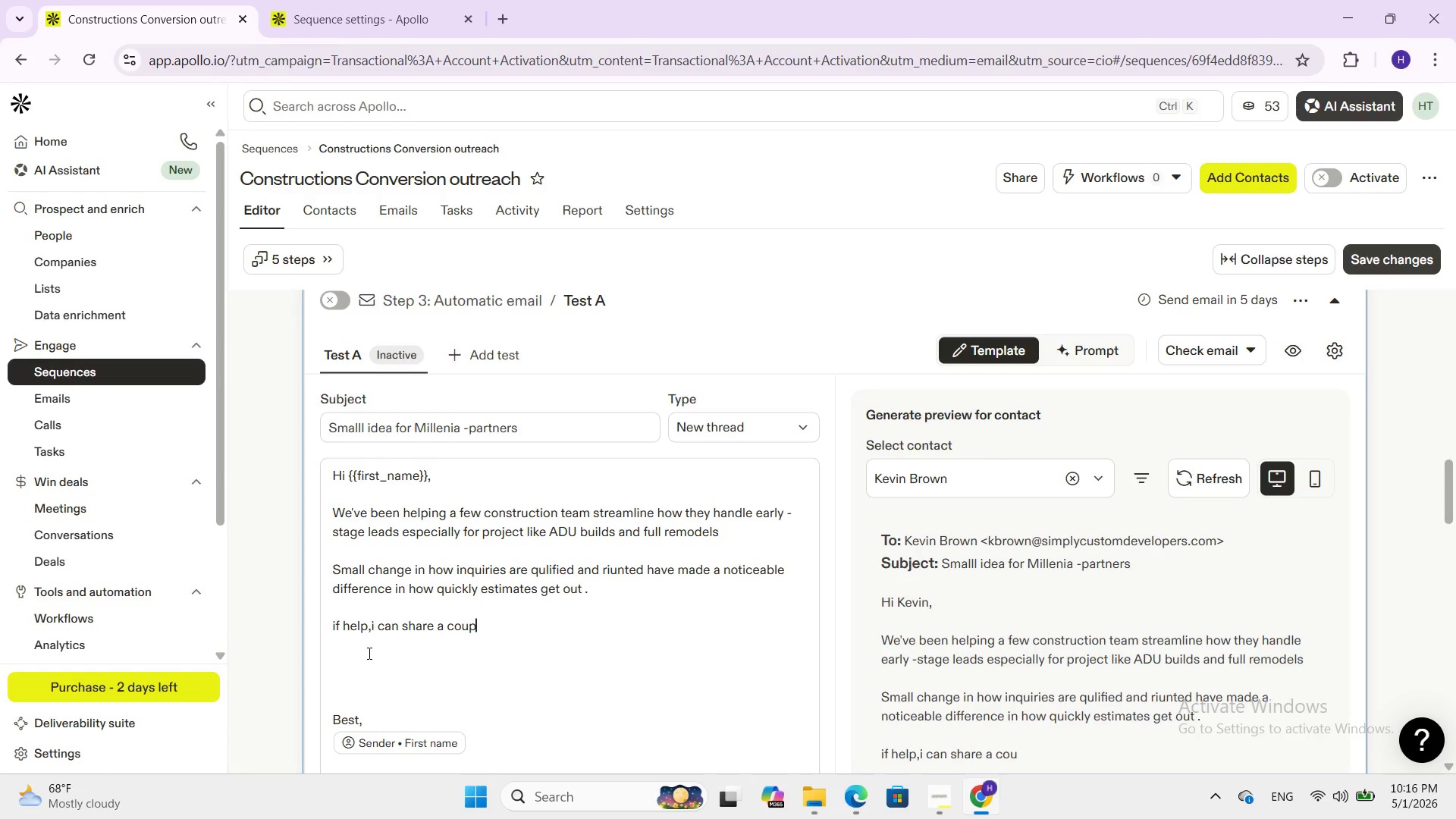 
type(le of ideas )
 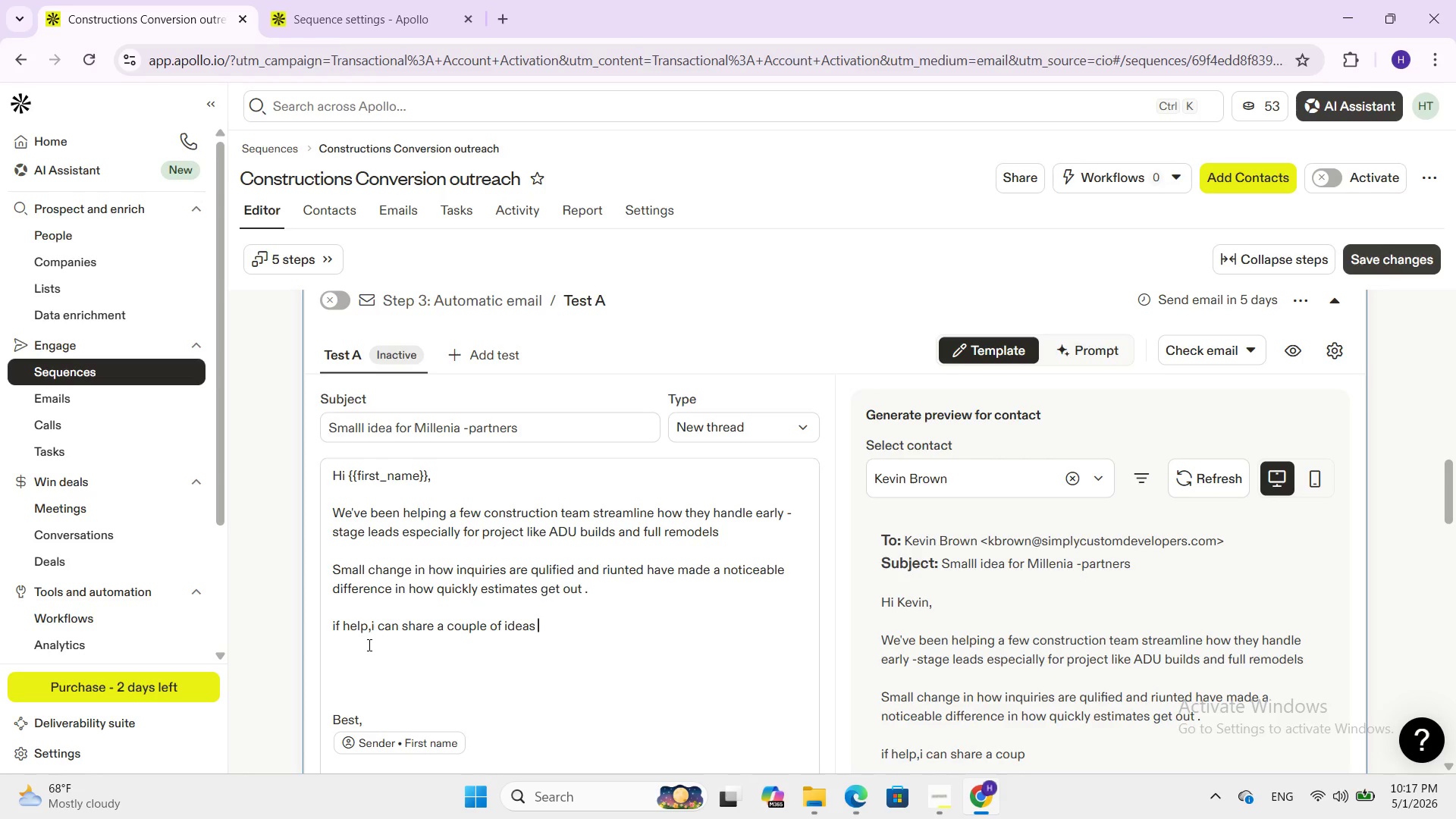 
type(tailored to{{)
 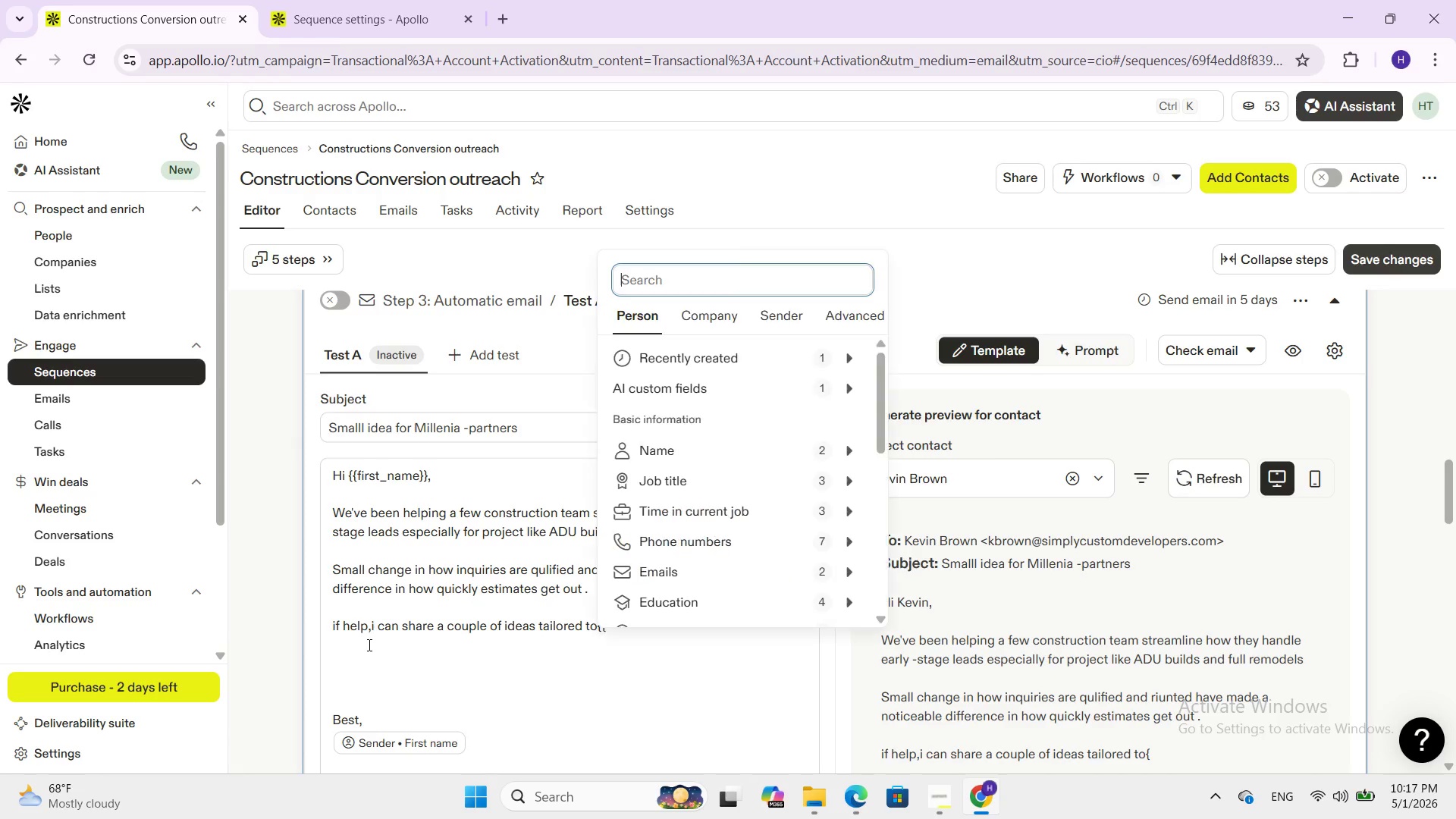 
left_click([656, 701])
 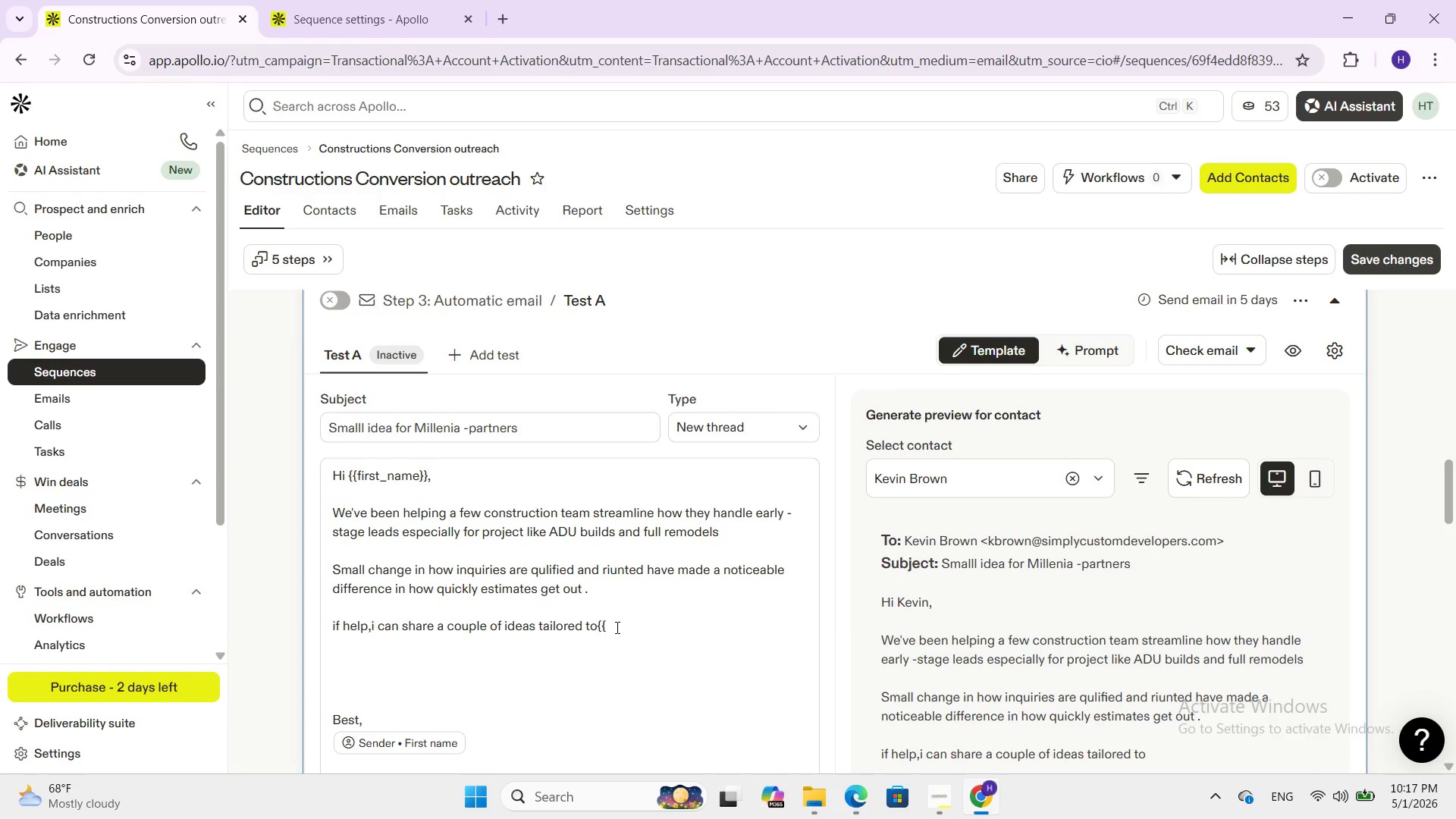 
left_click([618, 605])
 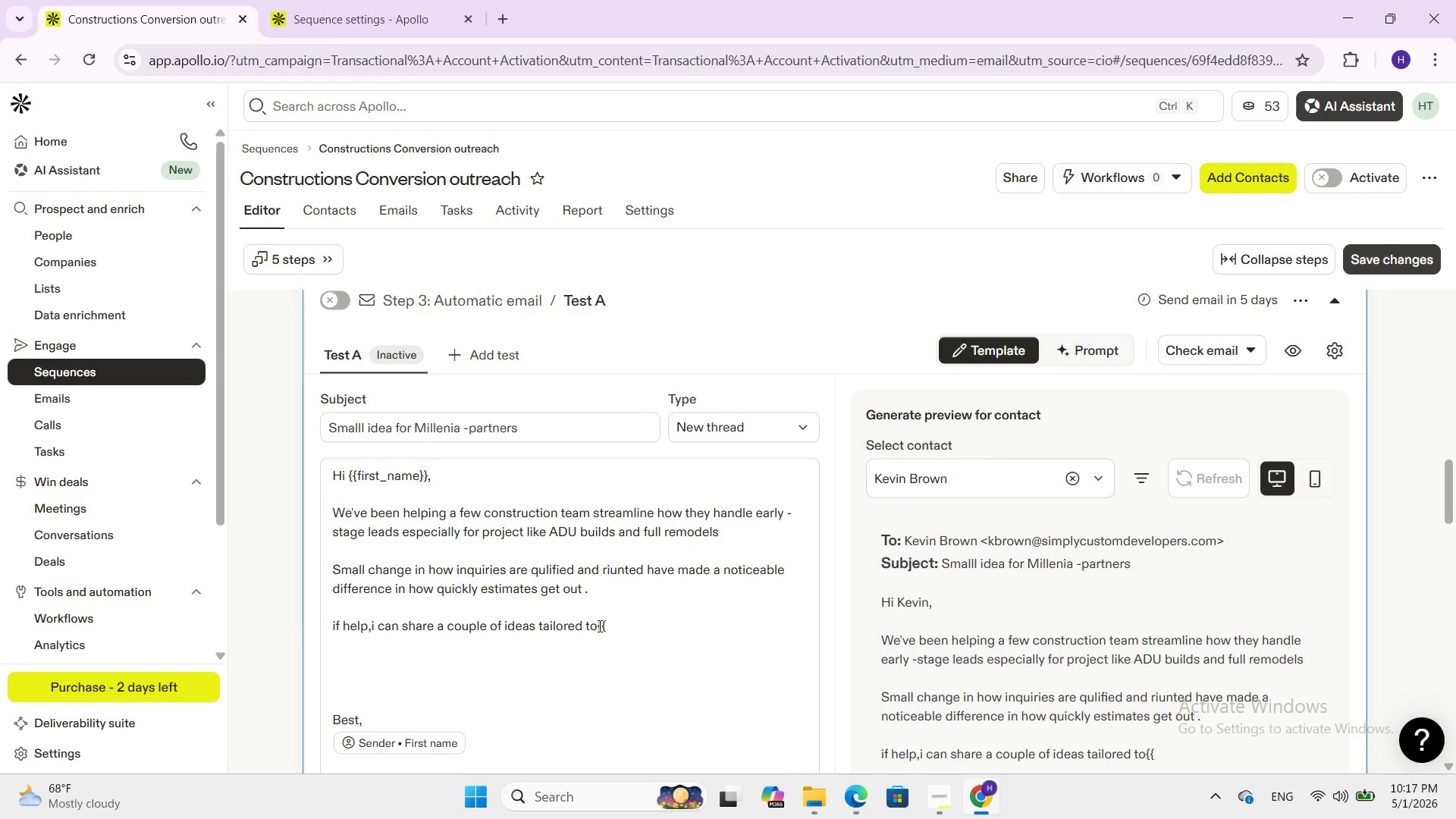 
left_click([598, 626])
 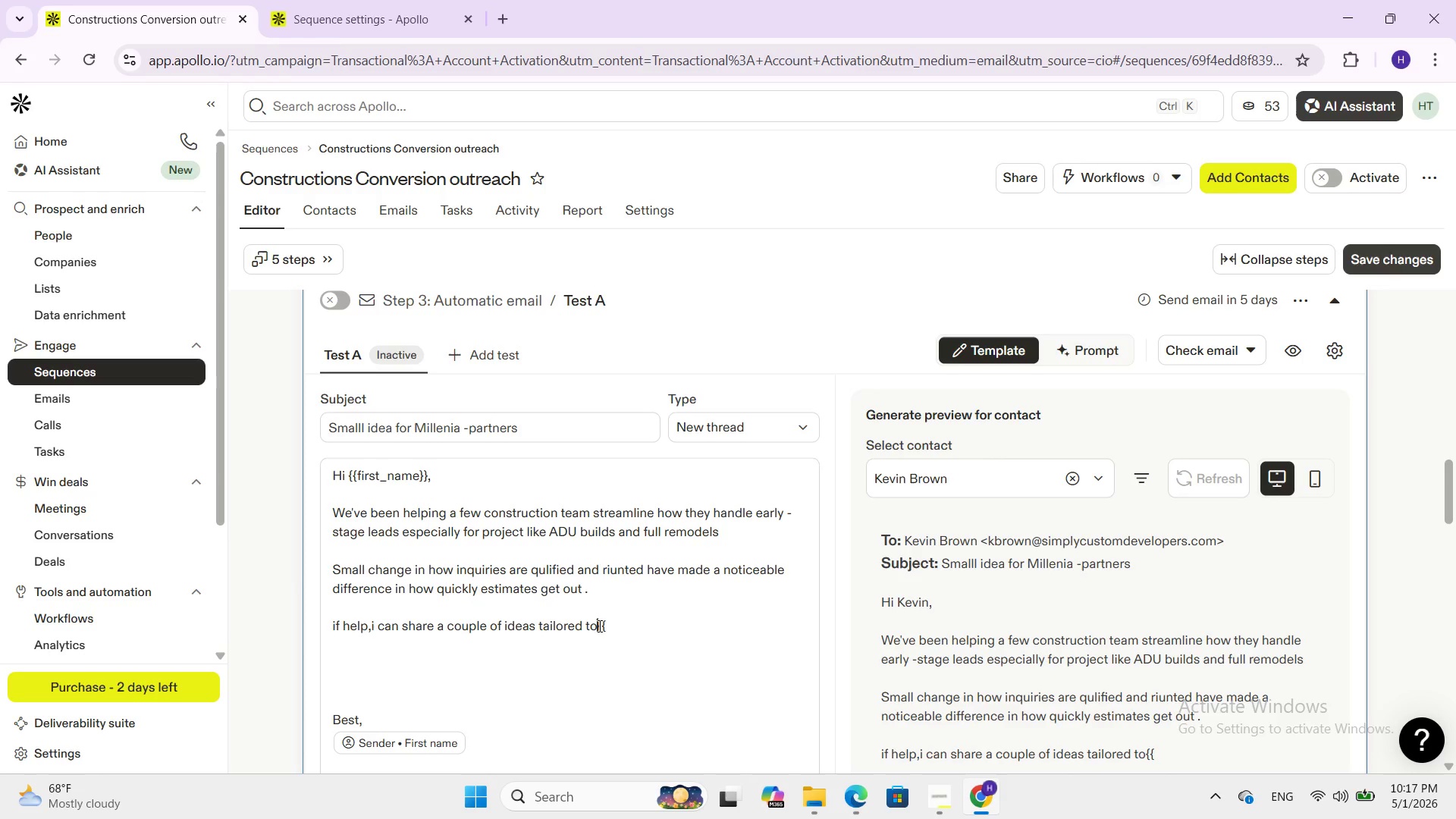 
key(Space)
 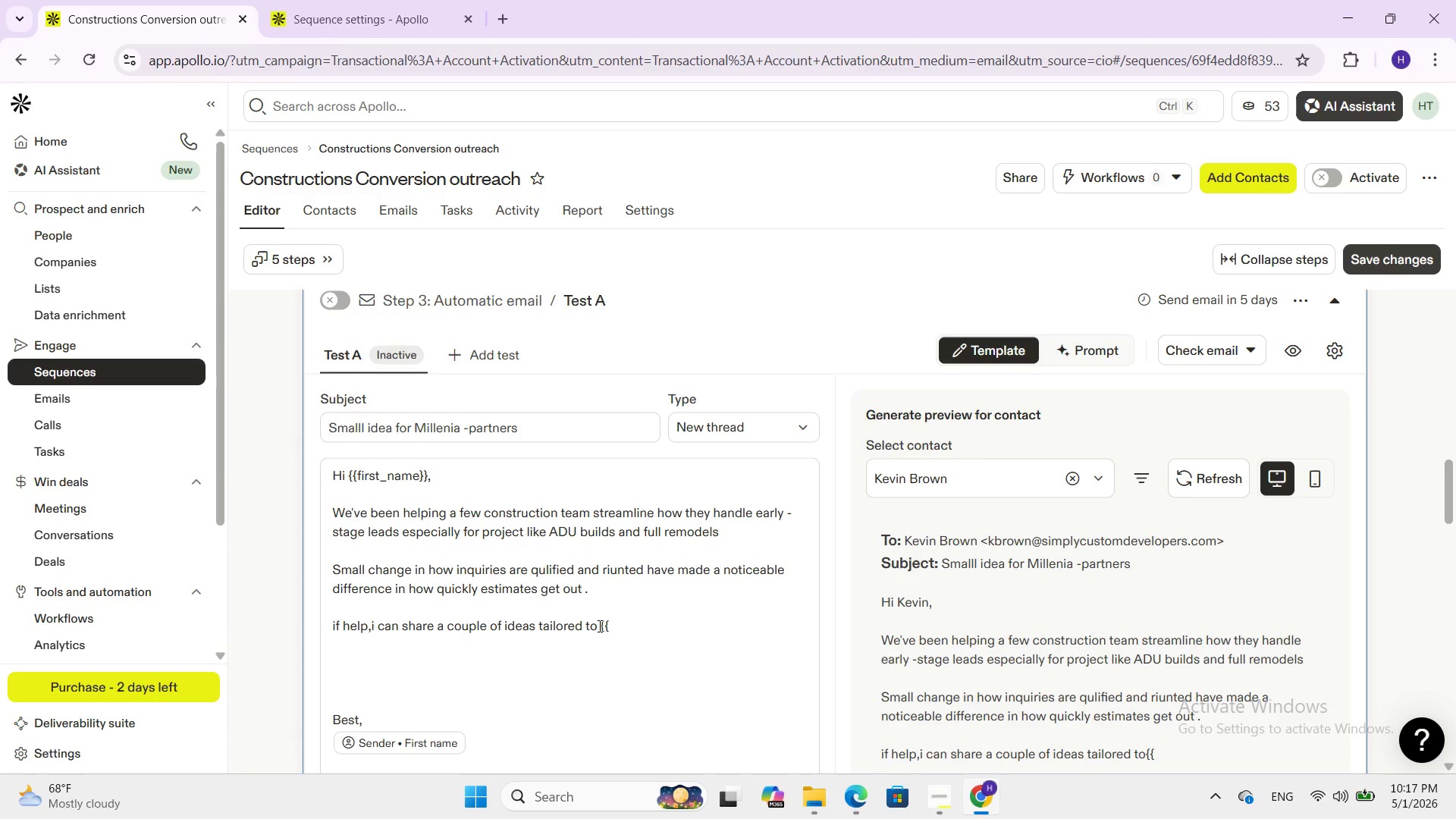 
key(ArrowRight)
 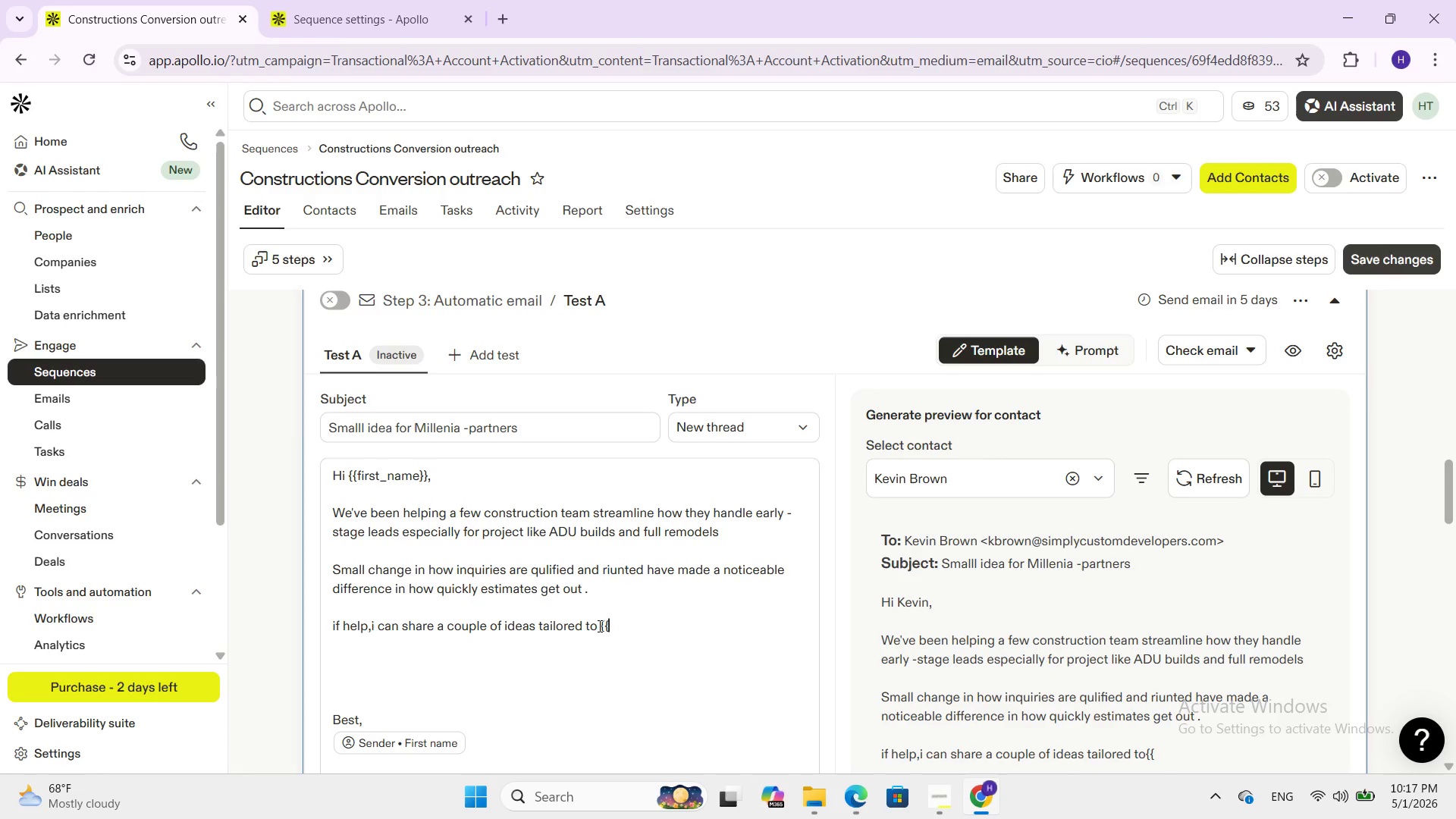 
key(ArrowRight)
 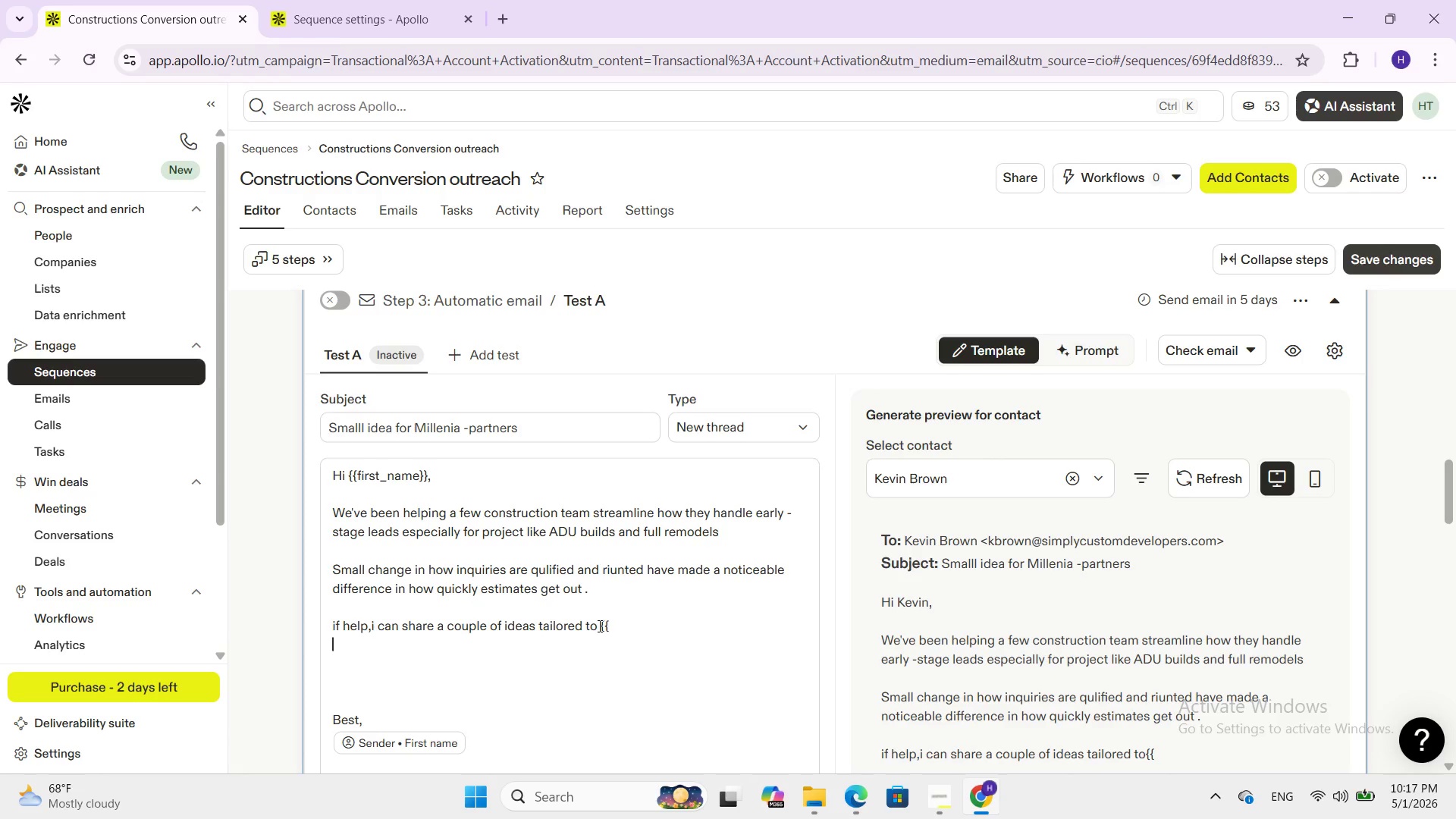 
key(ArrowRight)
 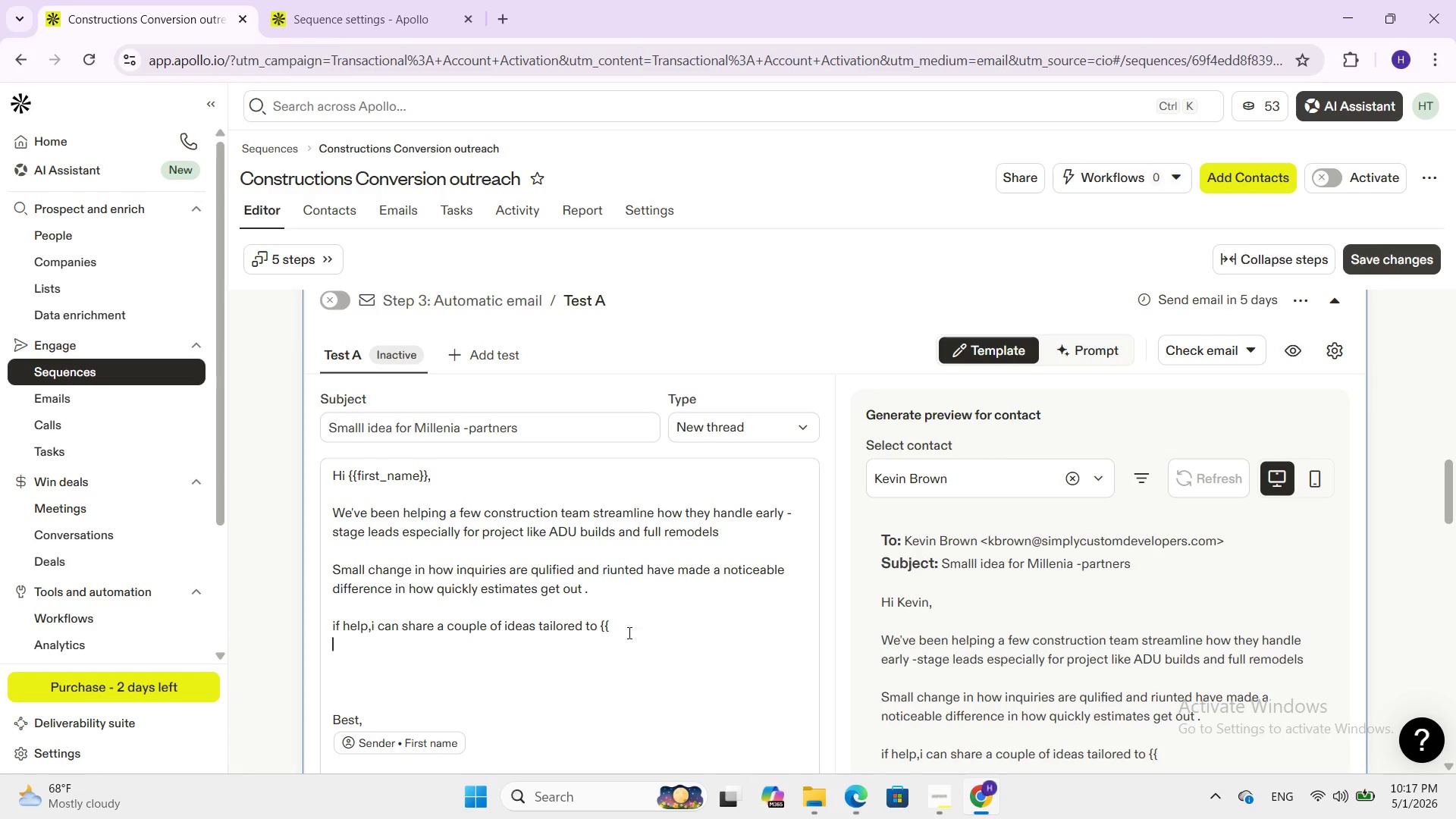 
left_click([628, 621])
 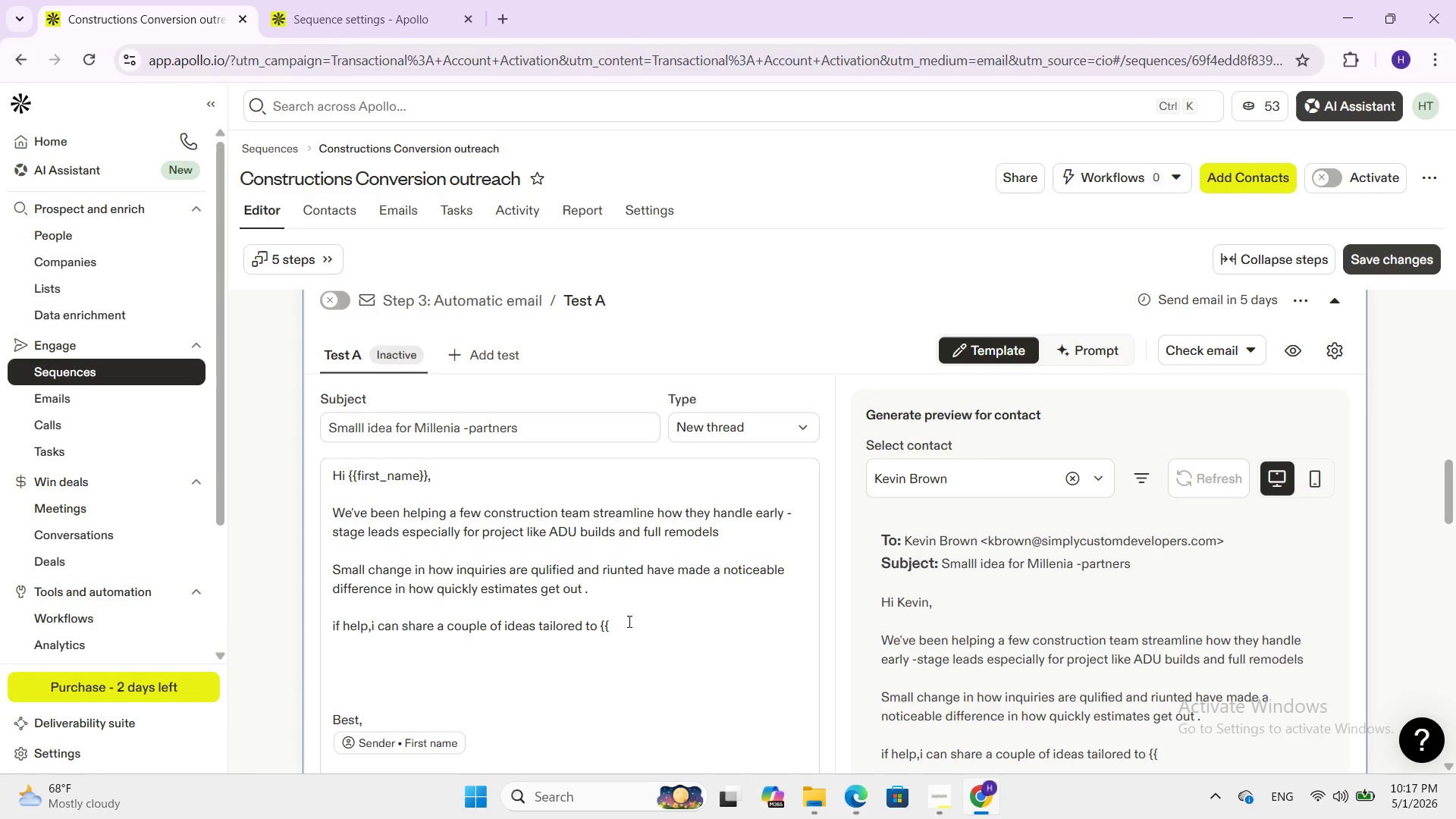 
type(c)
key(Backspace)
type( comany)
 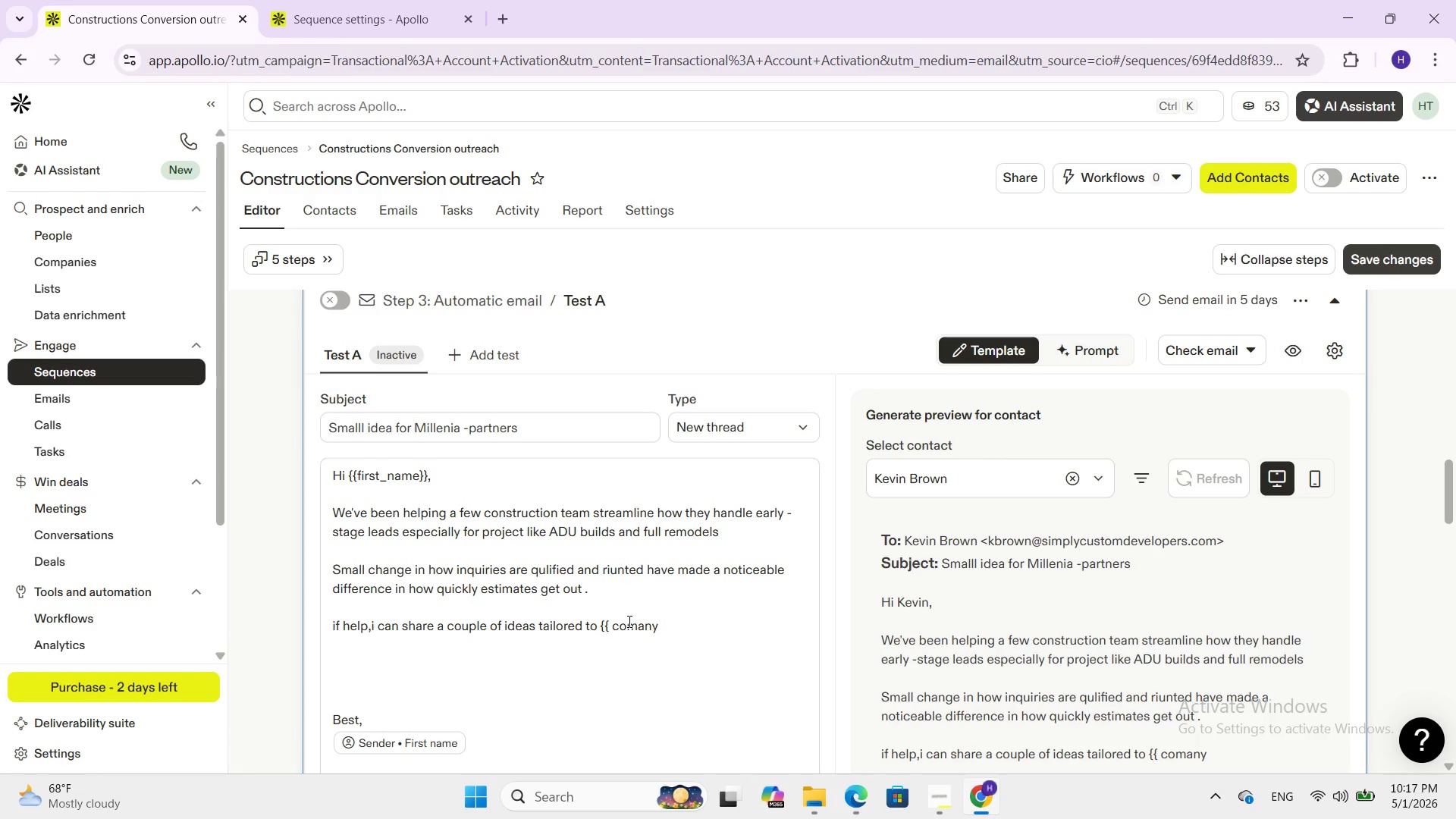 
wait(5.39)
 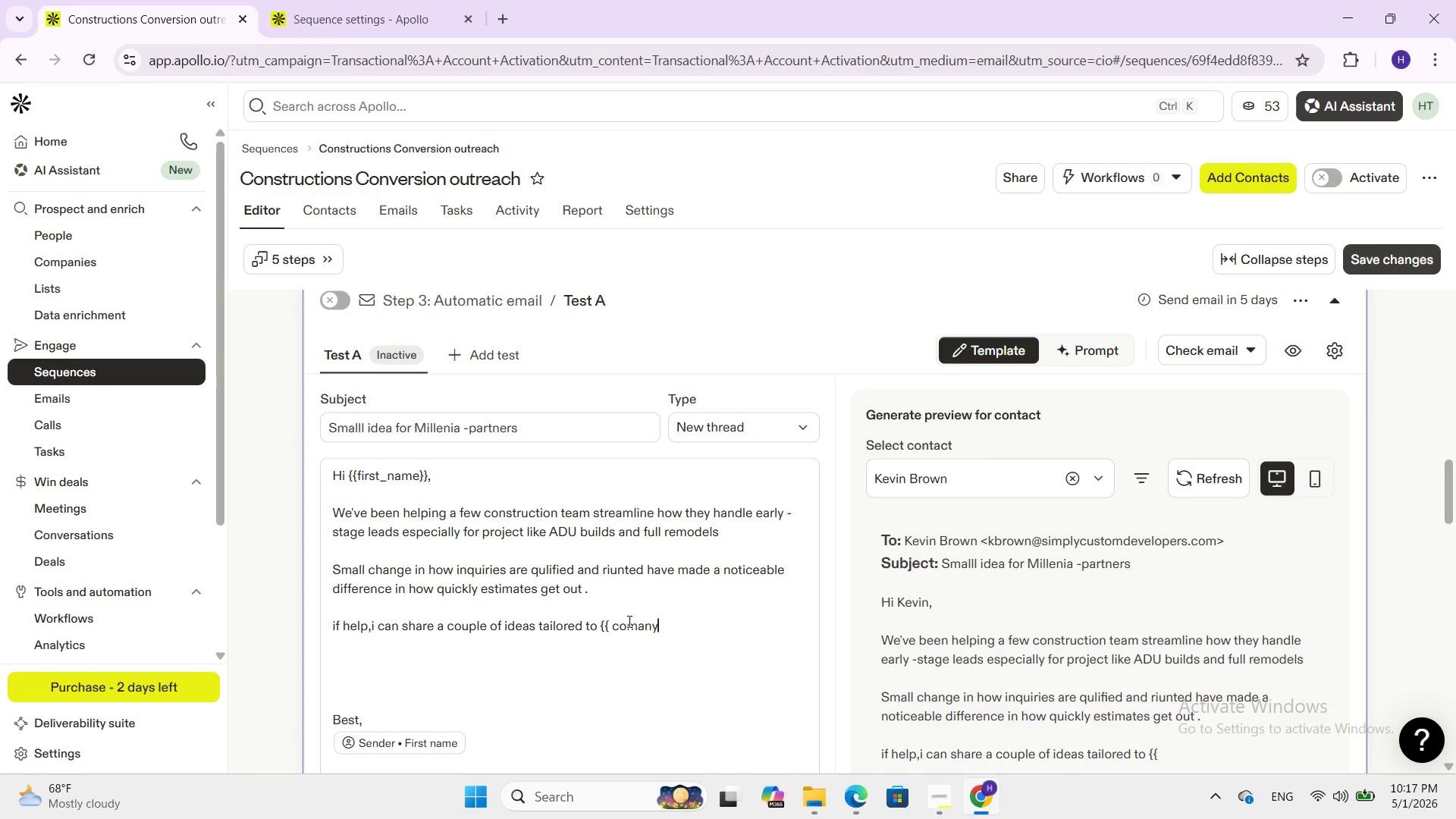 
type(-)
key(Backspace)
type(-)
key(Backspace)
type(_name}})
 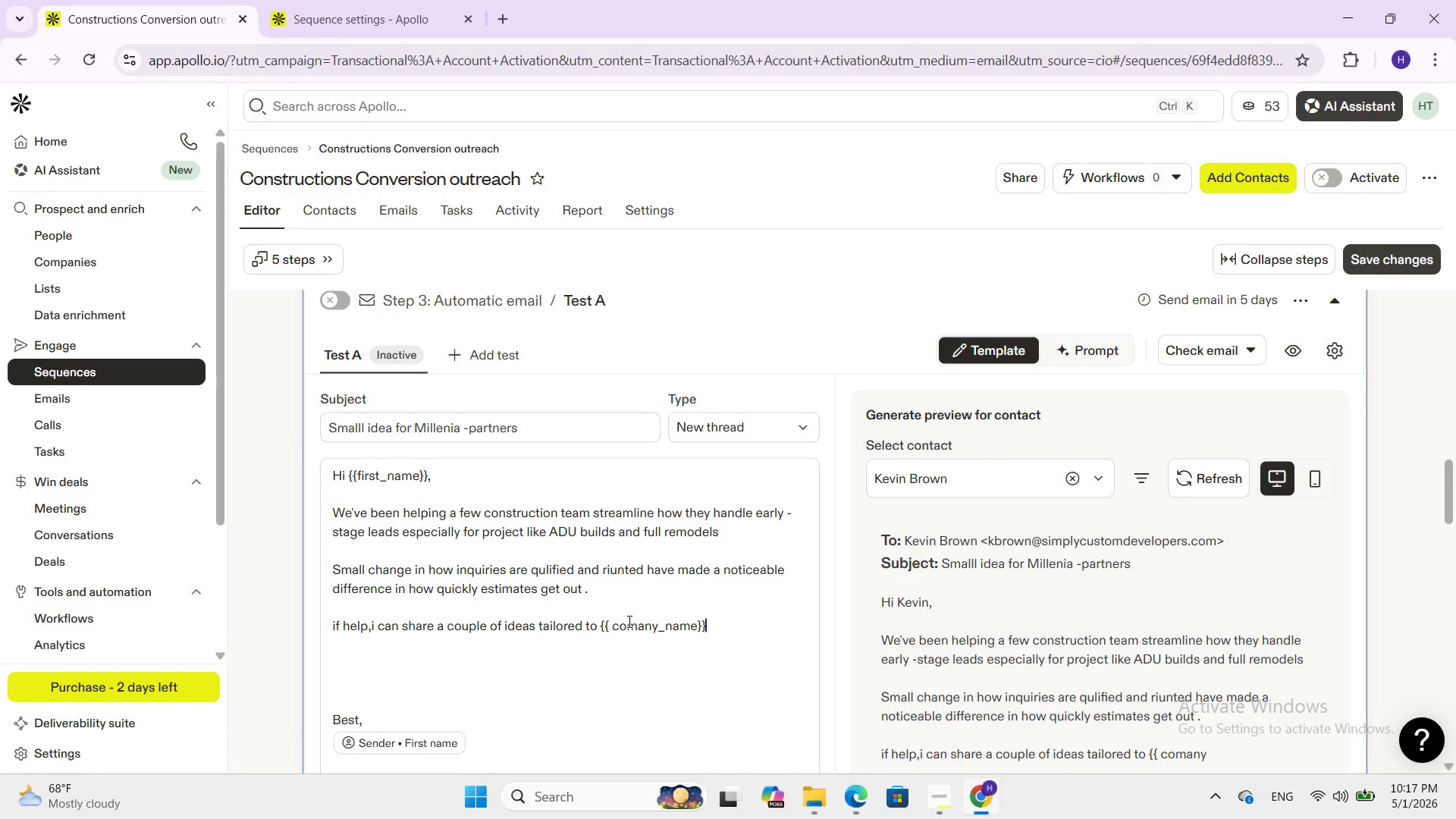 
key(Enter)
 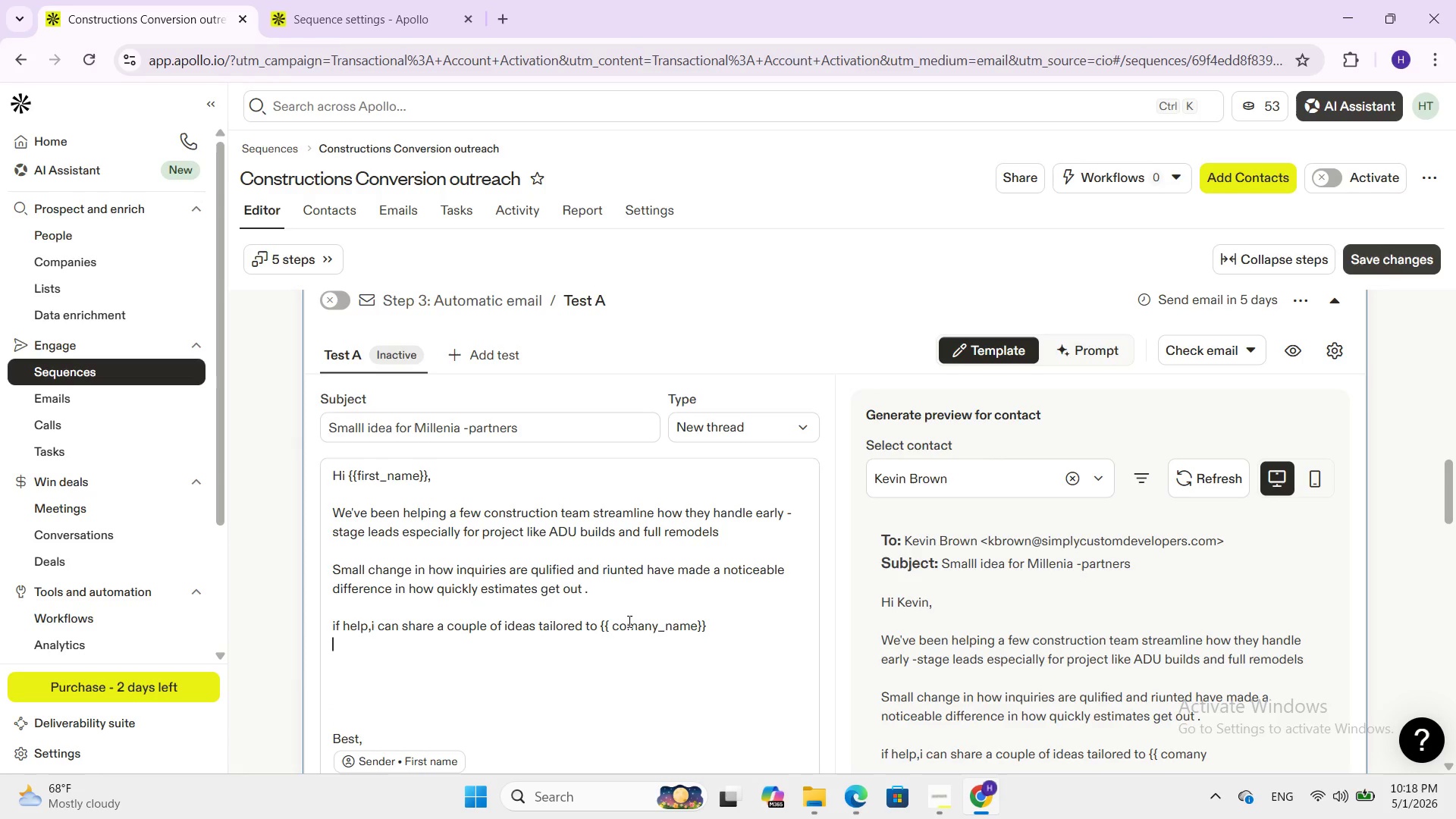 
key(Backspace)
 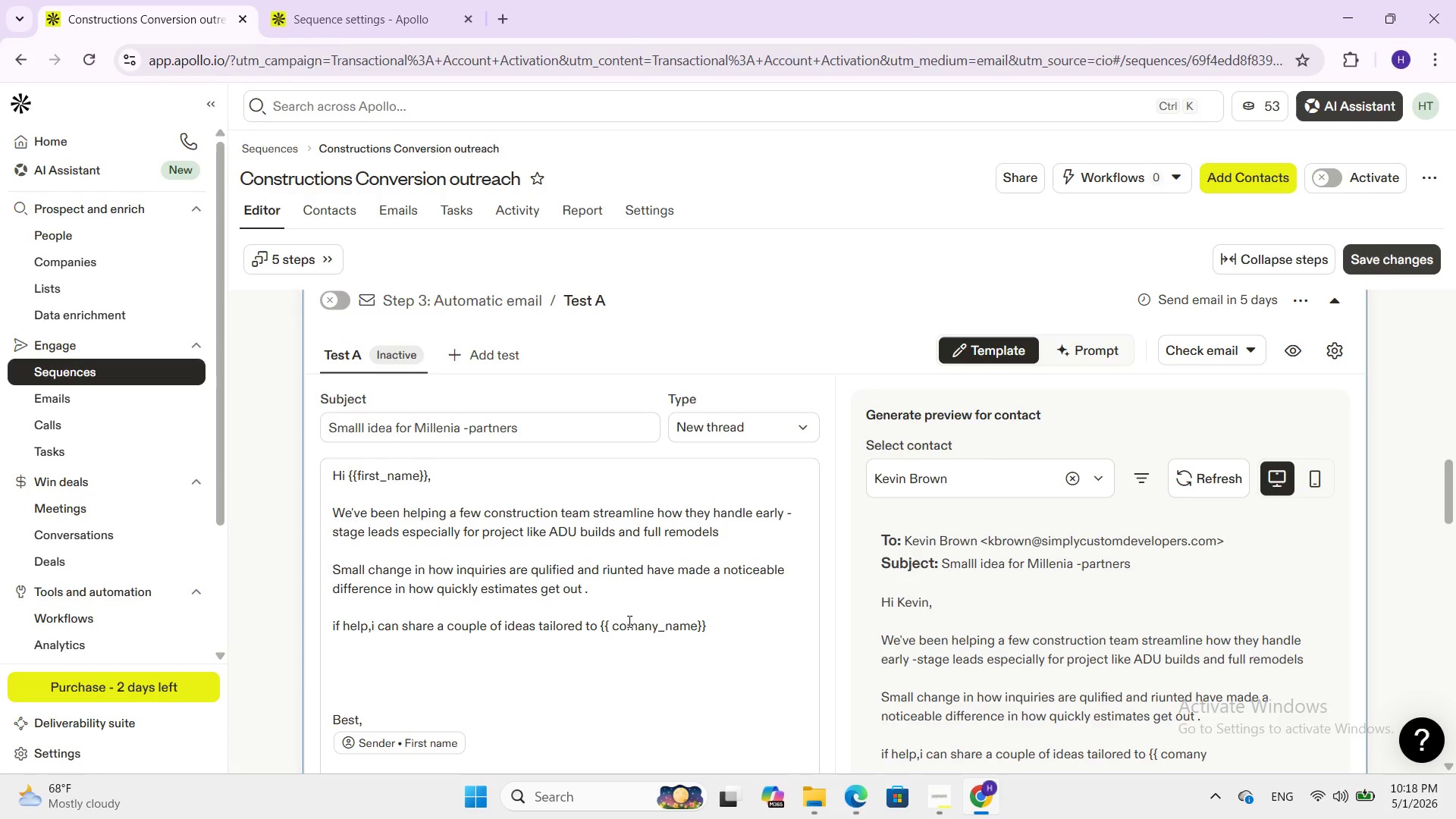 
key(Period)
 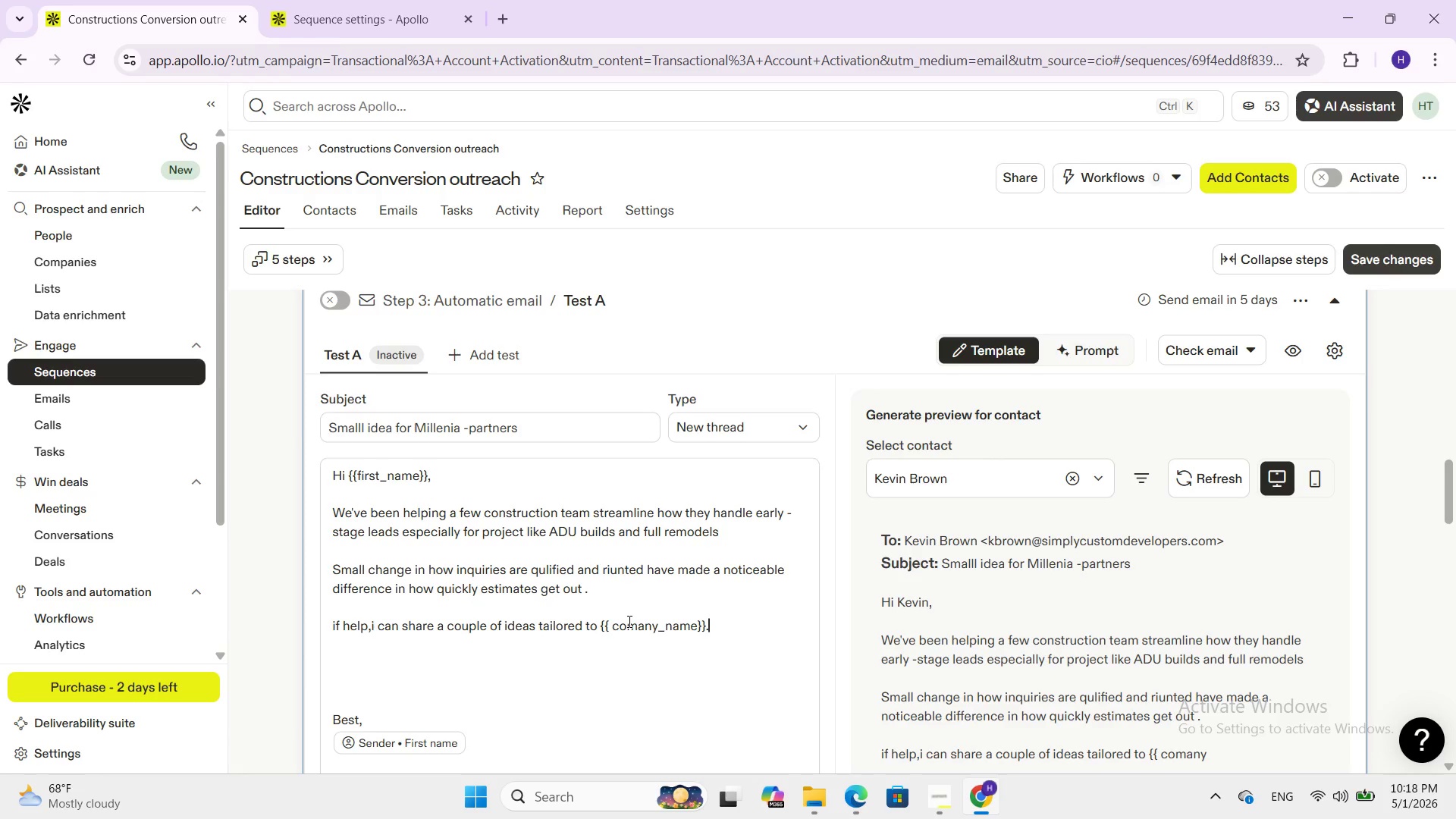 
key(Backspace)
 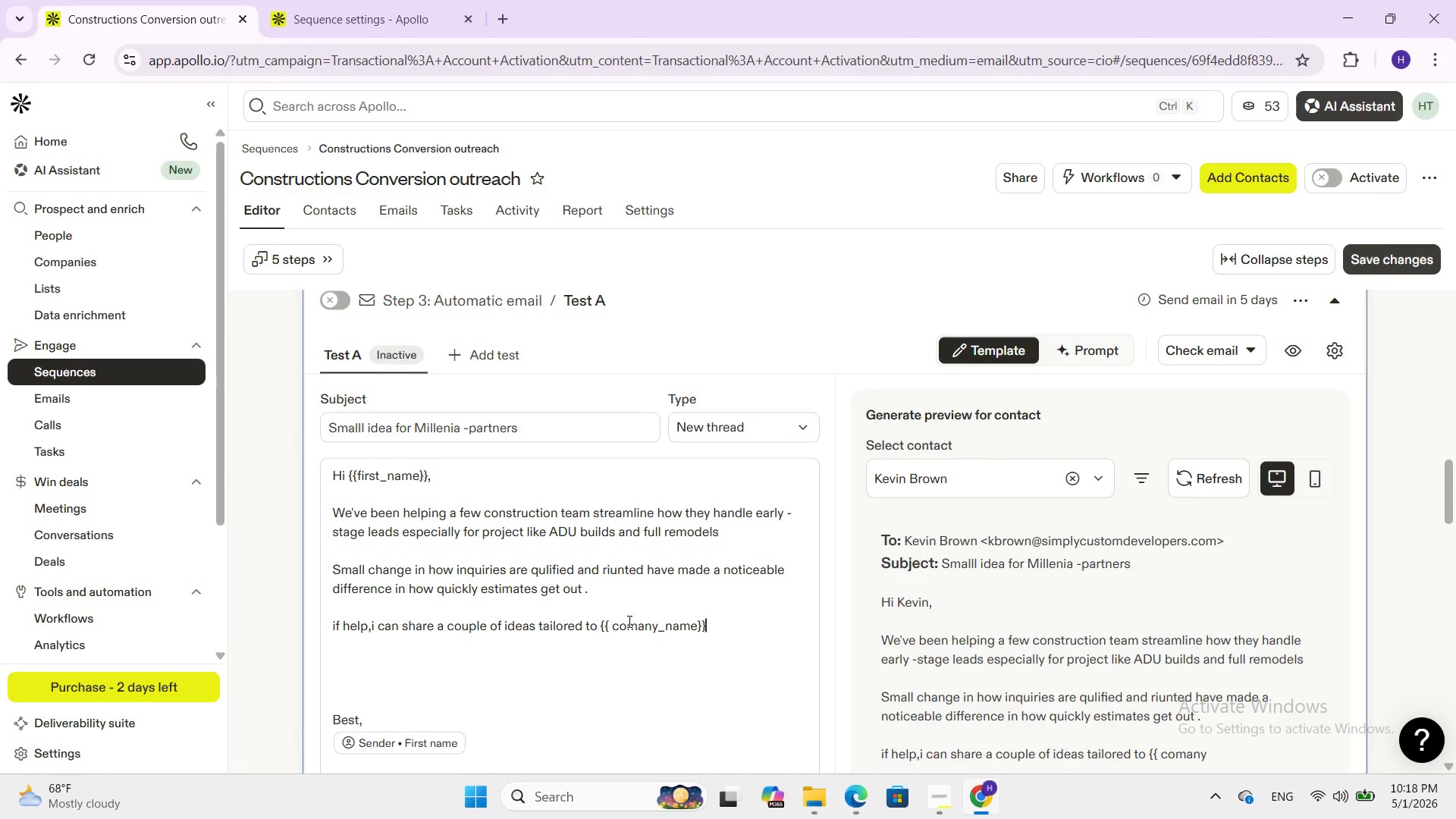 
key(Period)
 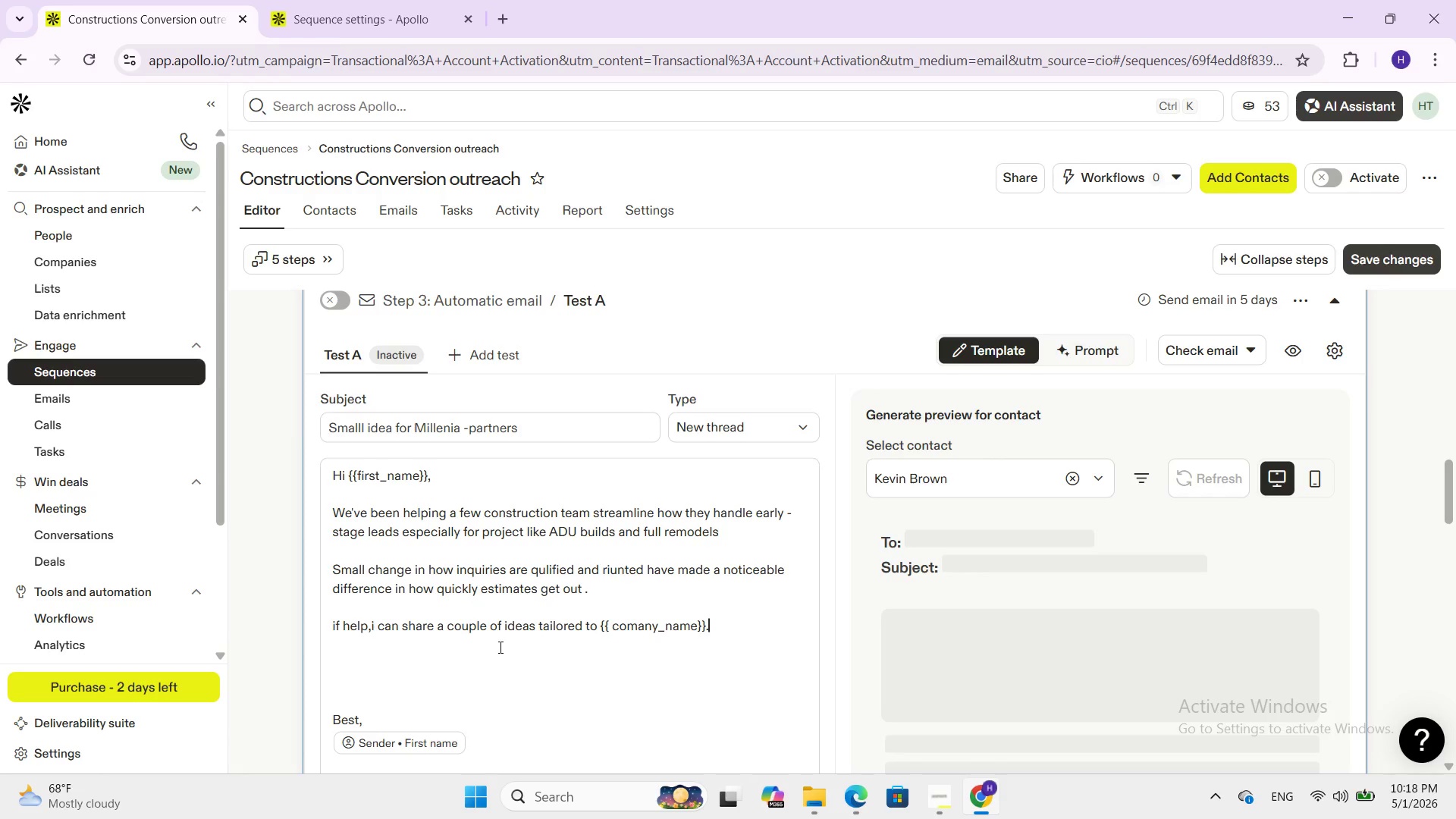 
left_click([383, 679])
 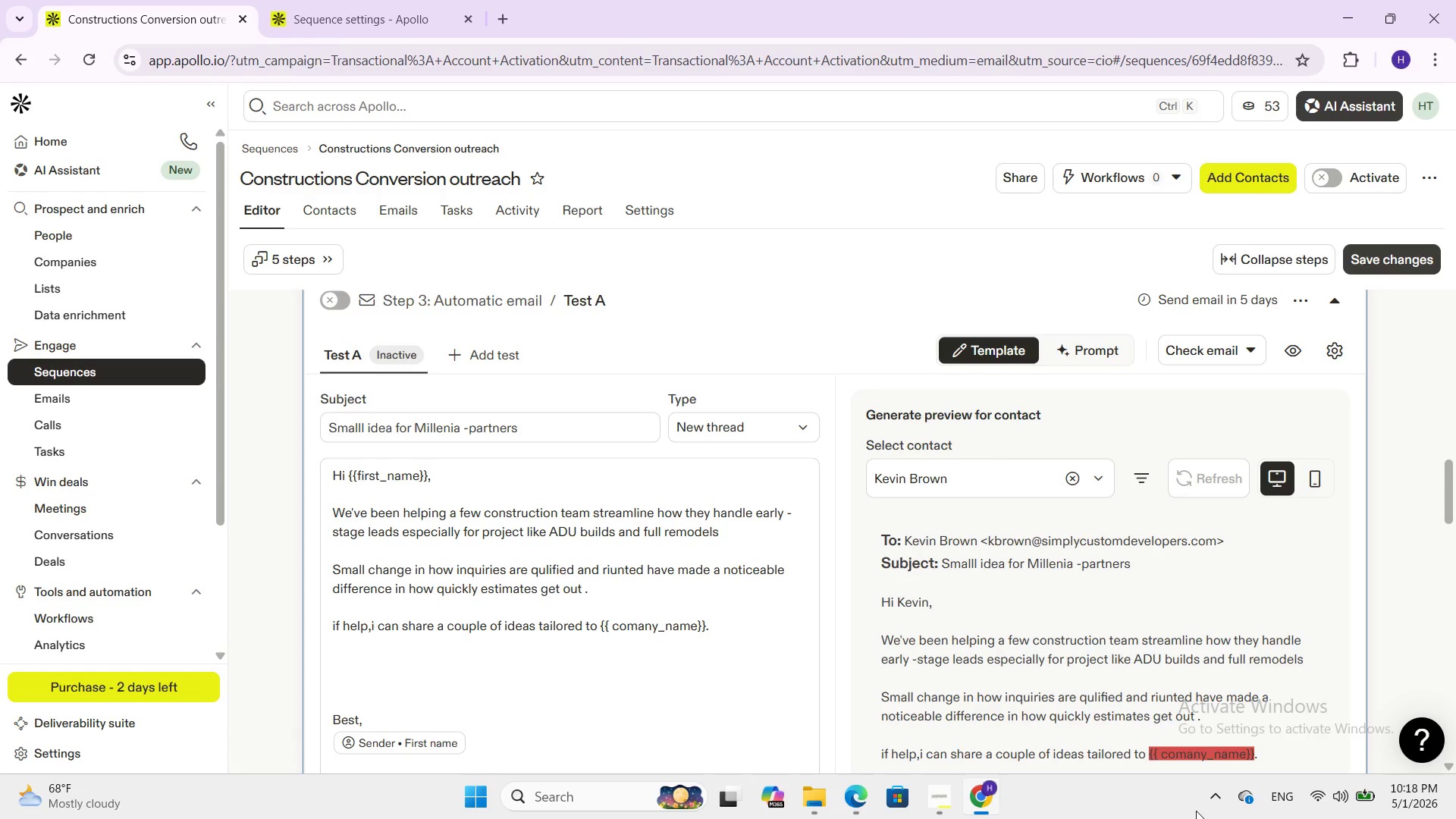 
scroll: coordinate [711, 617], scroll_direction: down, amount: 5.0
 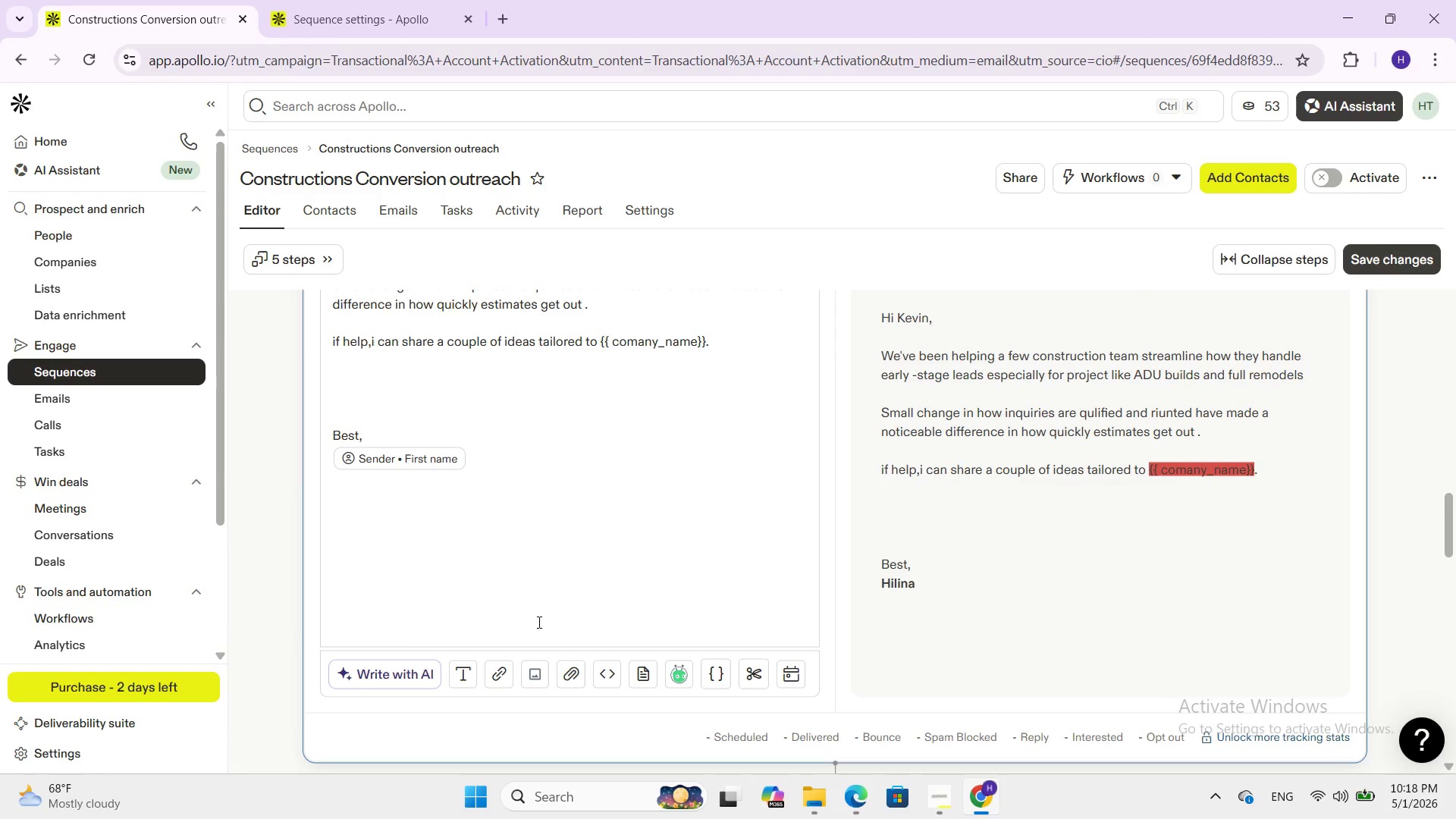 
key(Backspace)
 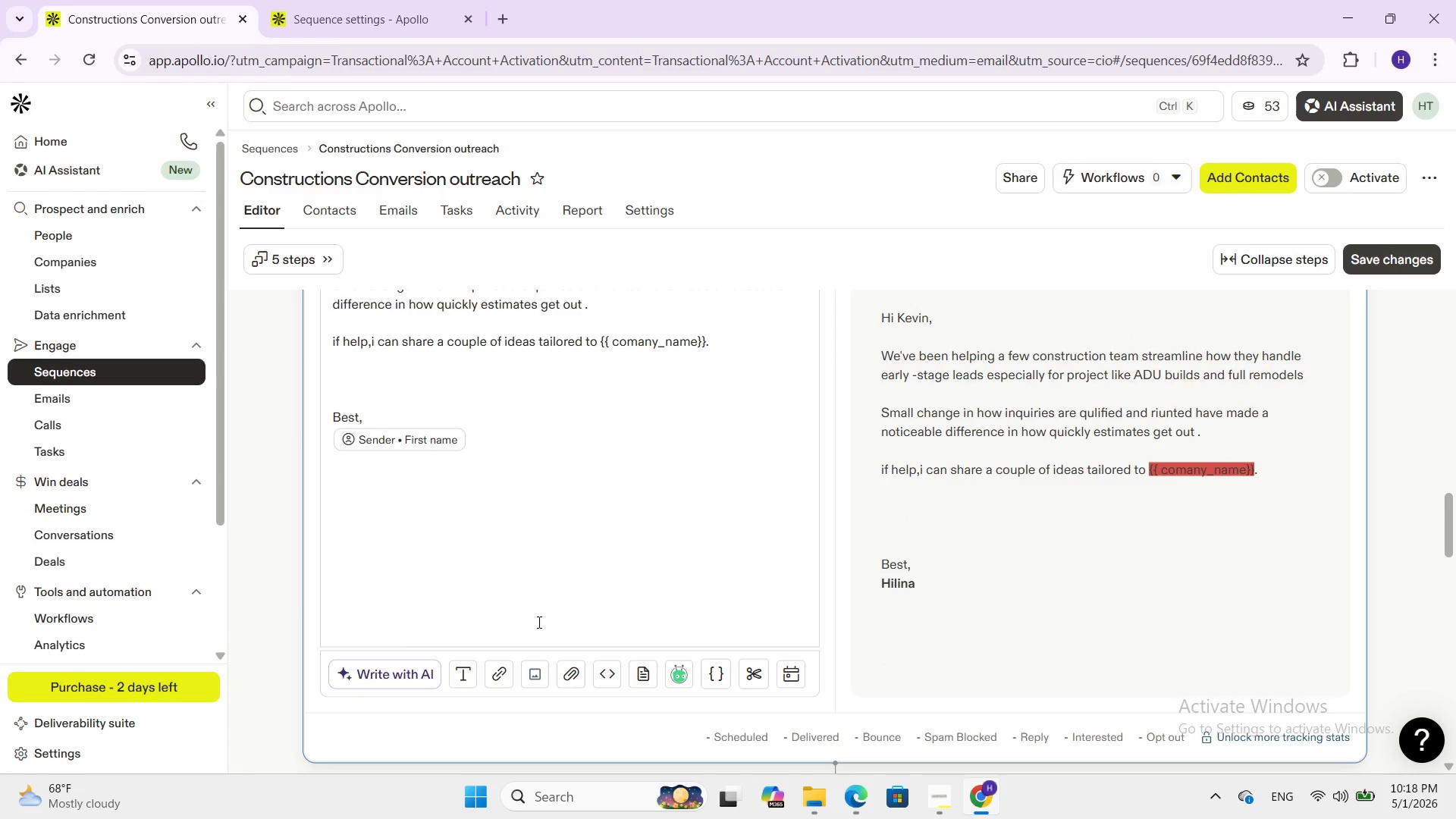 
key(Backspace)
 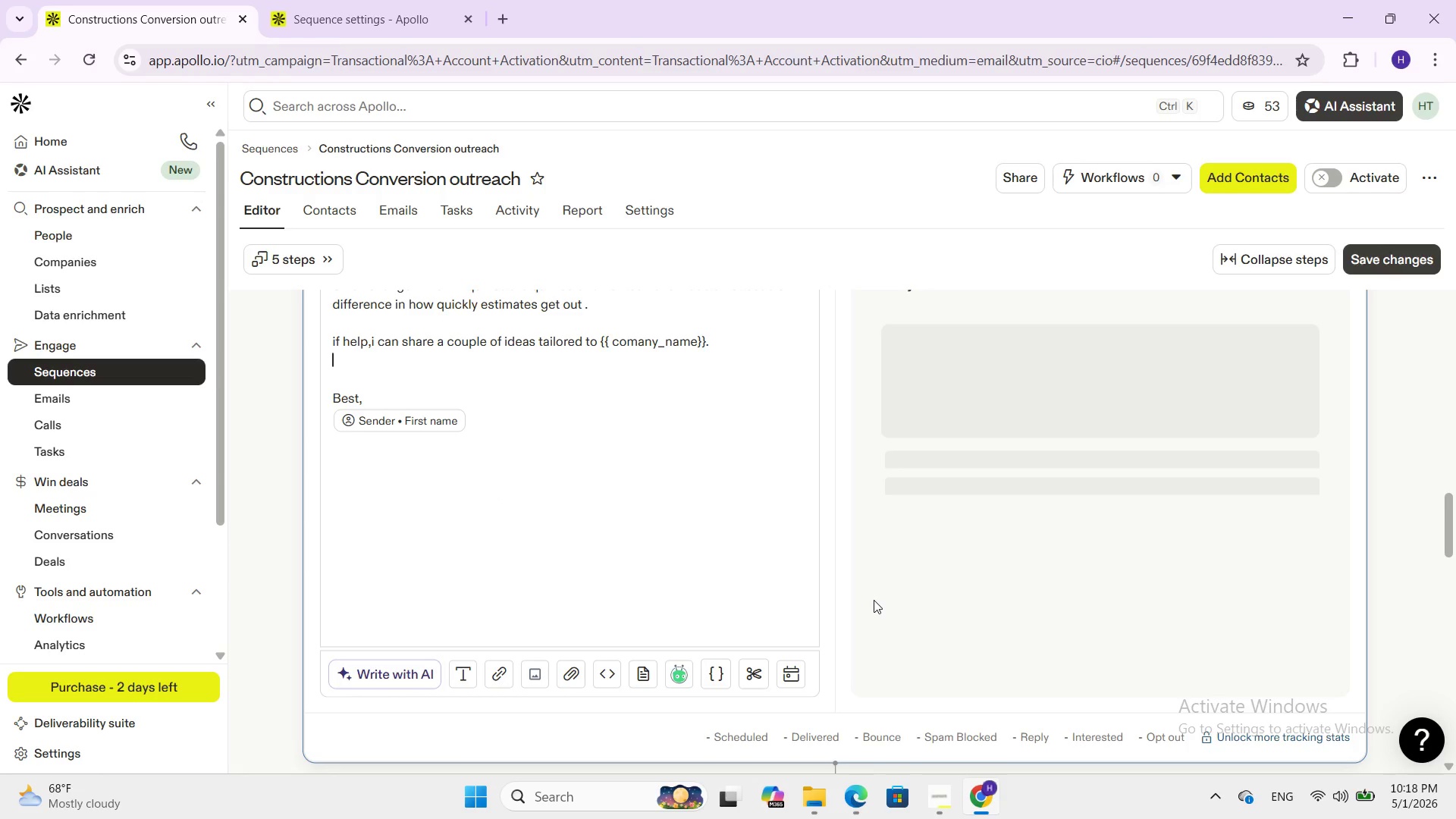 
scroll: coordinate [552, 536], scroll_direction: up, amount: 1.0
 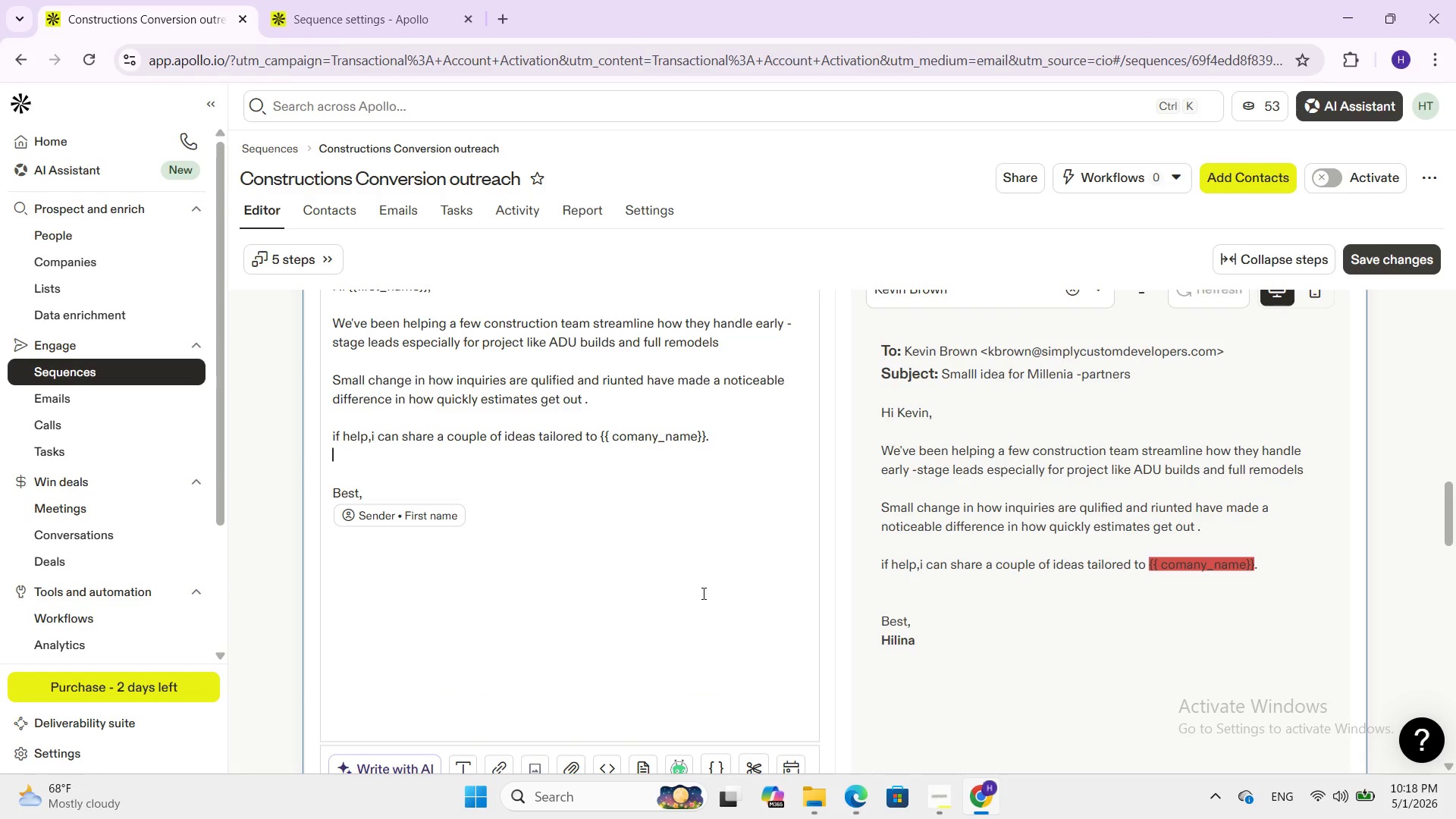 
scroll: coordinate [515, 552], scroll_direction: down, amount: 5.0
 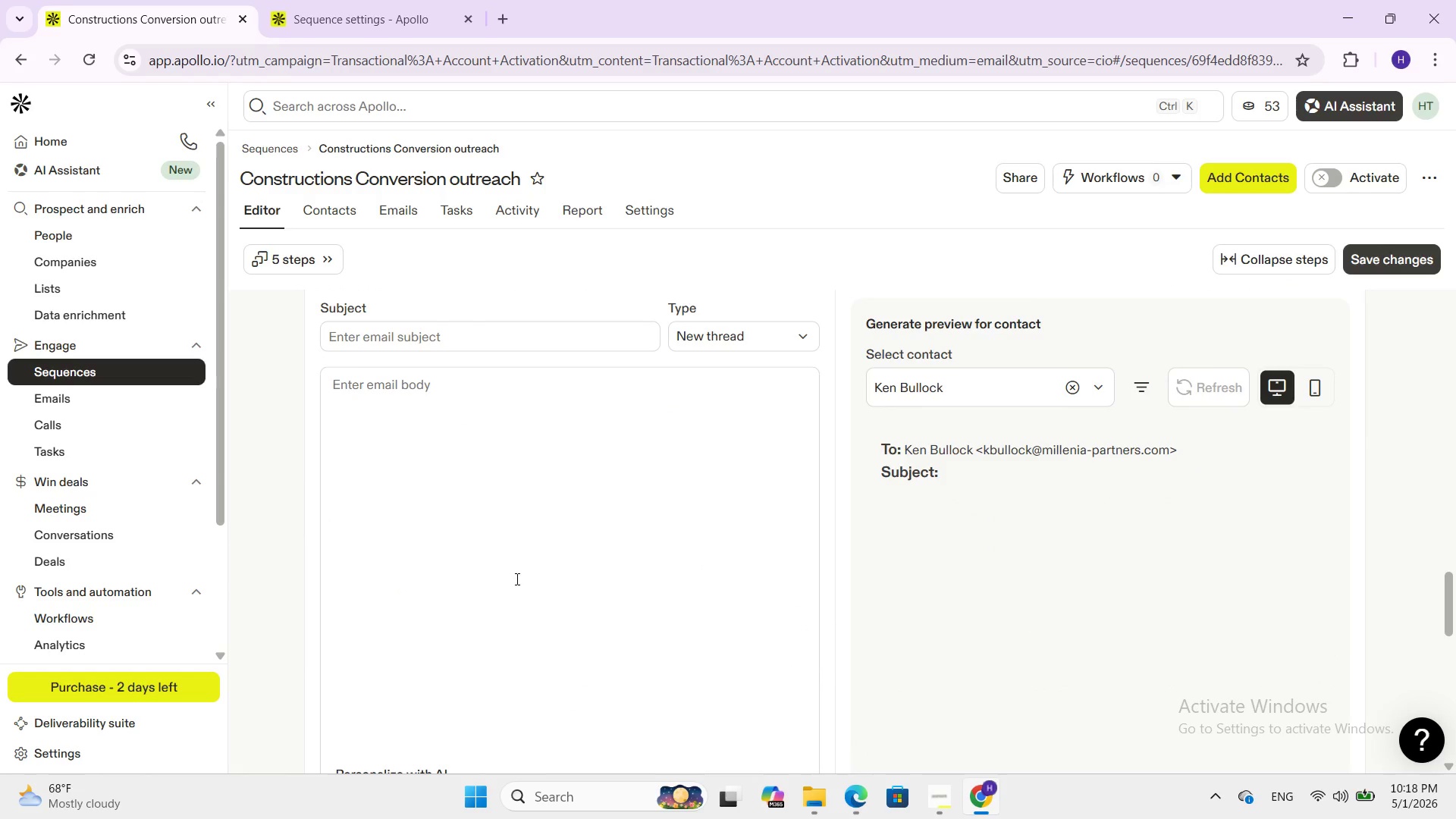 
wait(5.05)
 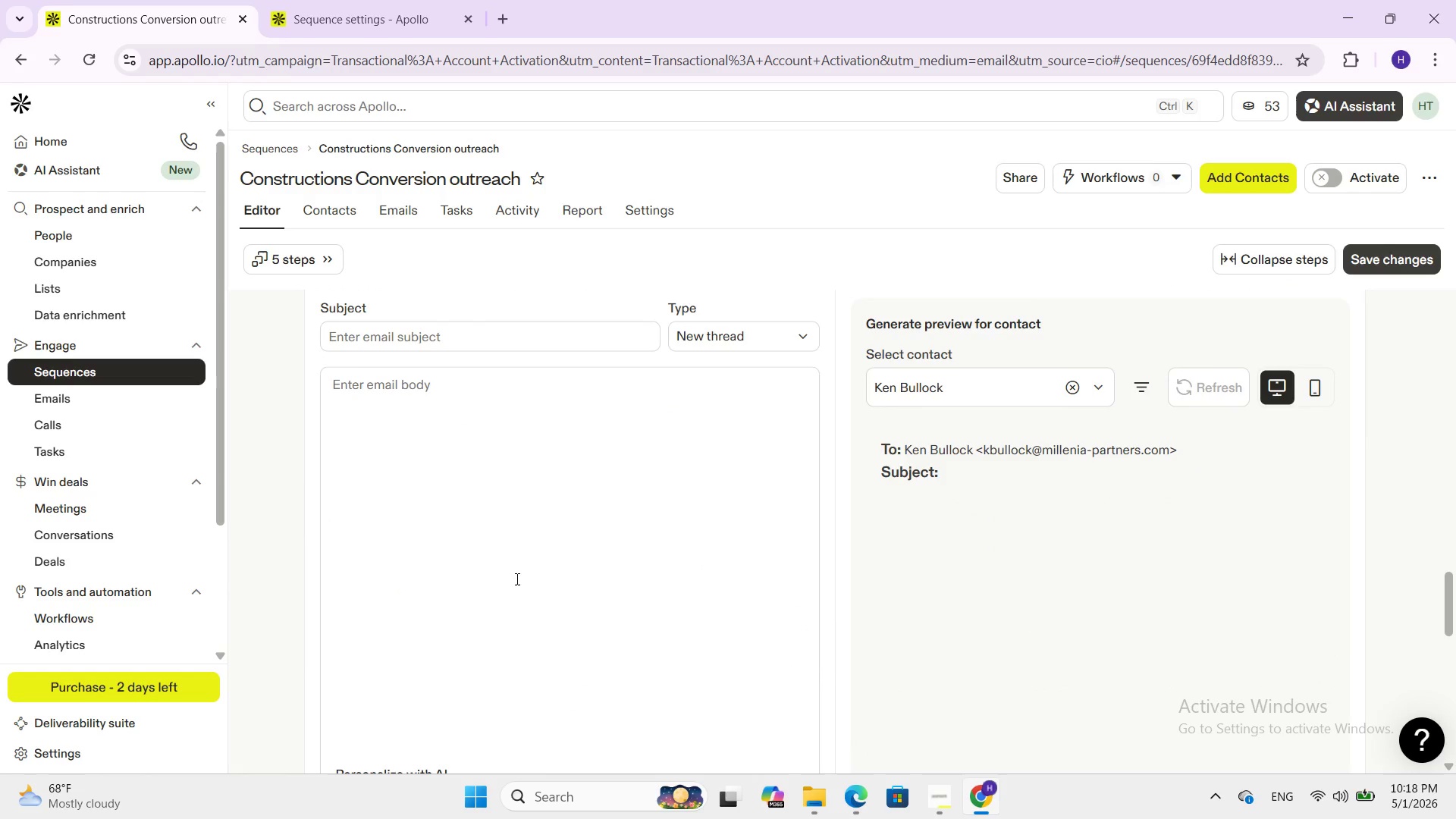 
left_click([461, 343])
 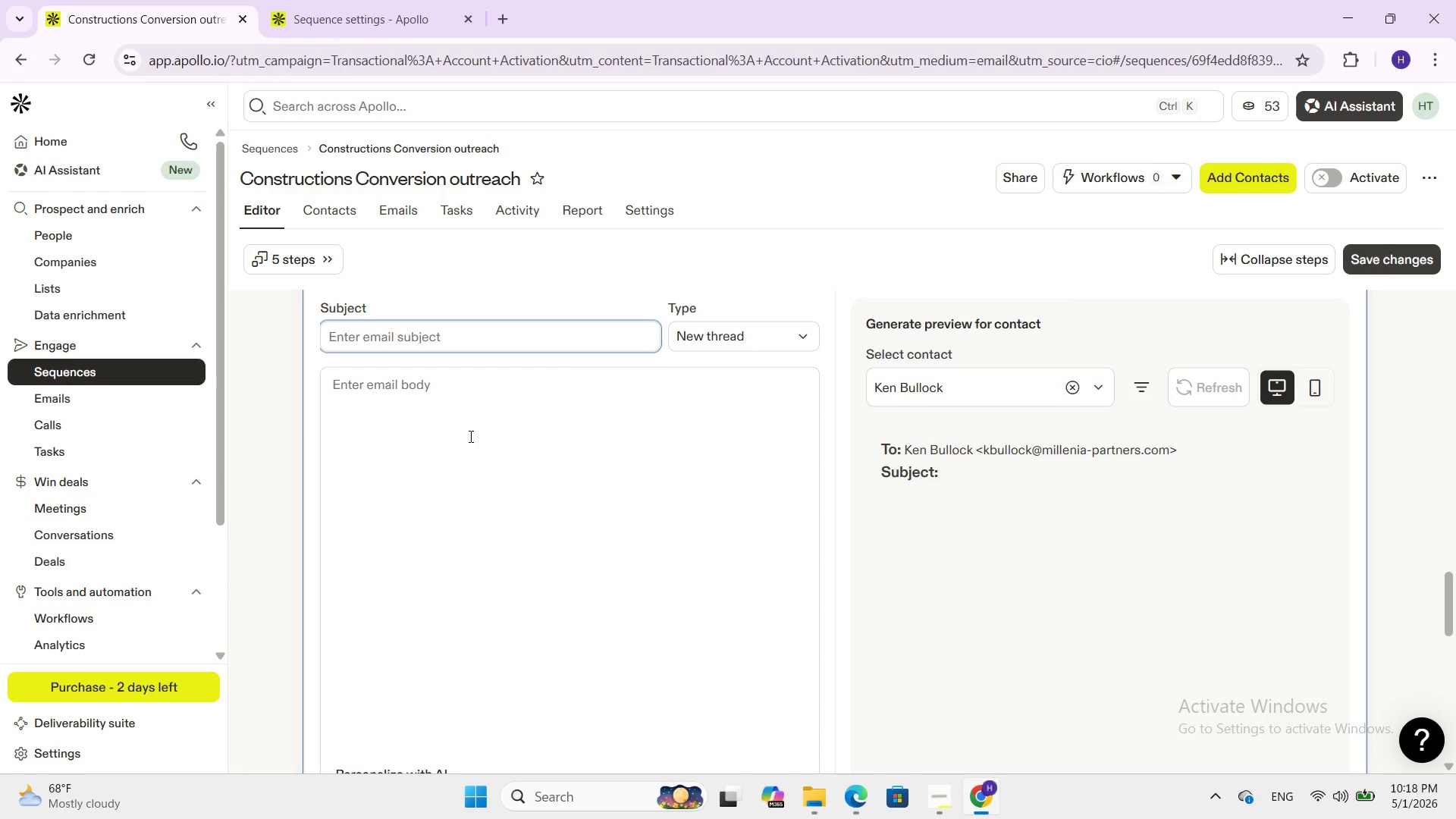 
wait(30.27)
 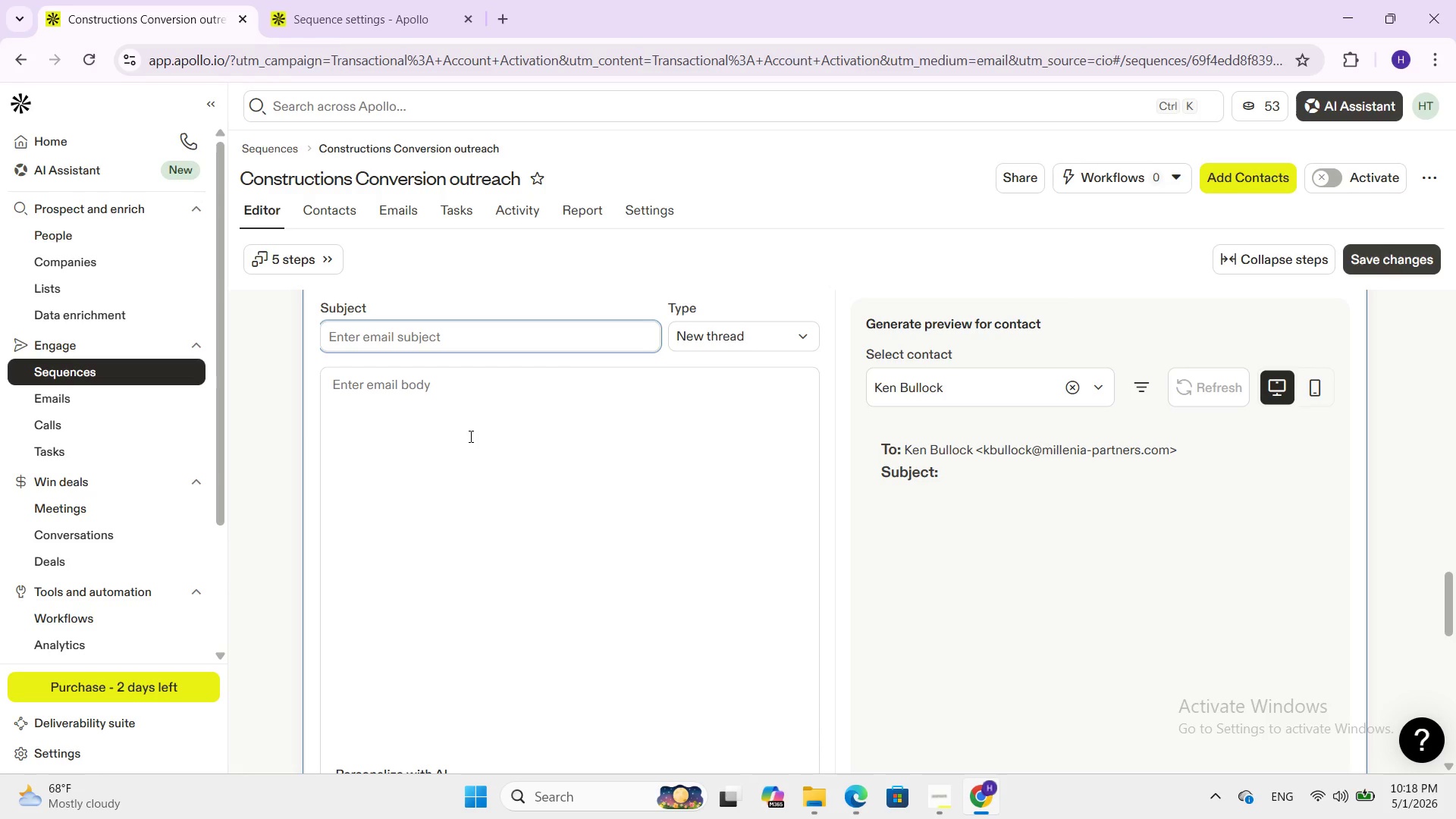 
scroll: coordinate [869, 456], scroll_direction: up, amount: 11.0
 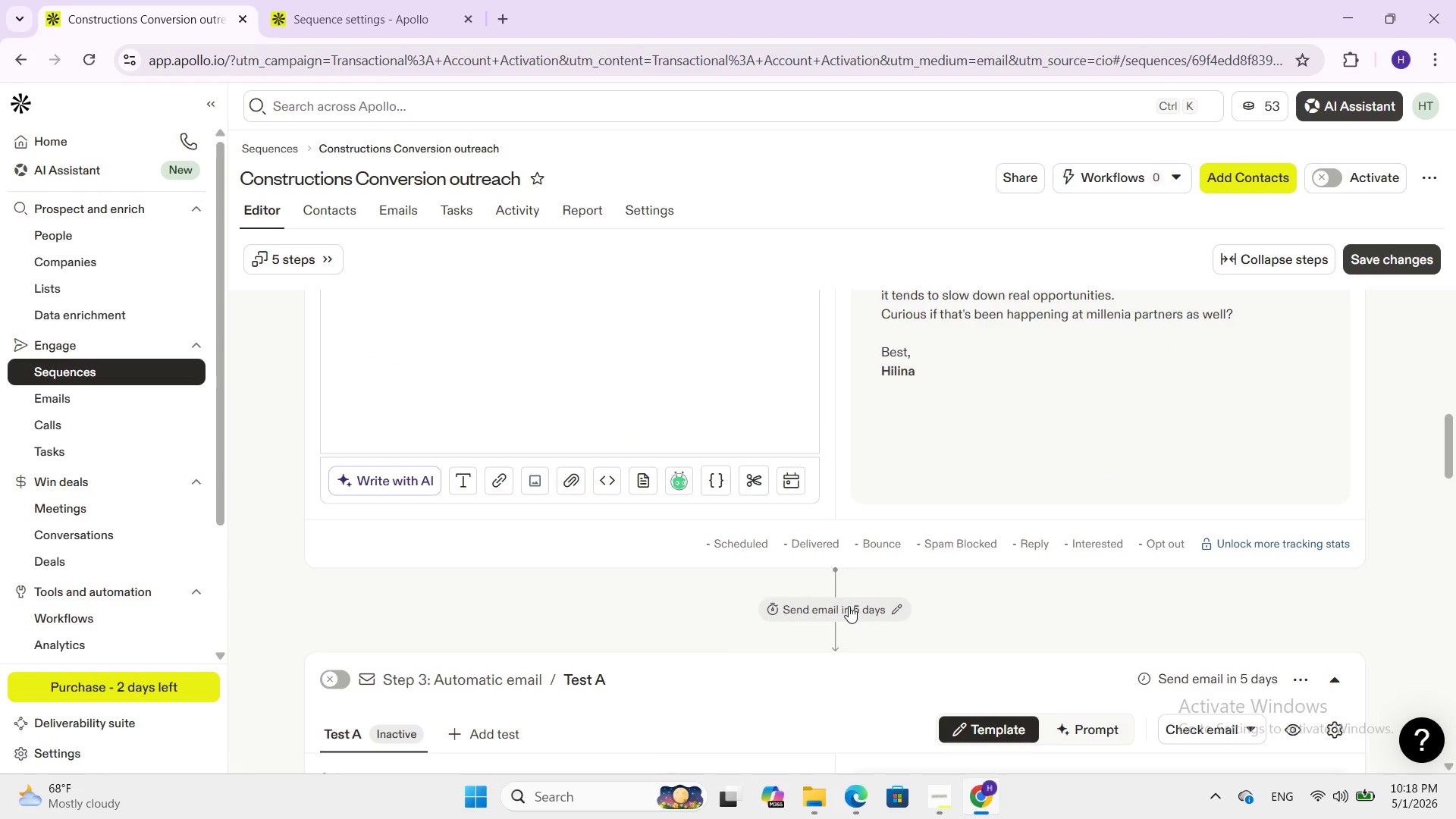 
scroll: coordinate [849, 606], scroll_direction: down, amount: 12.0
 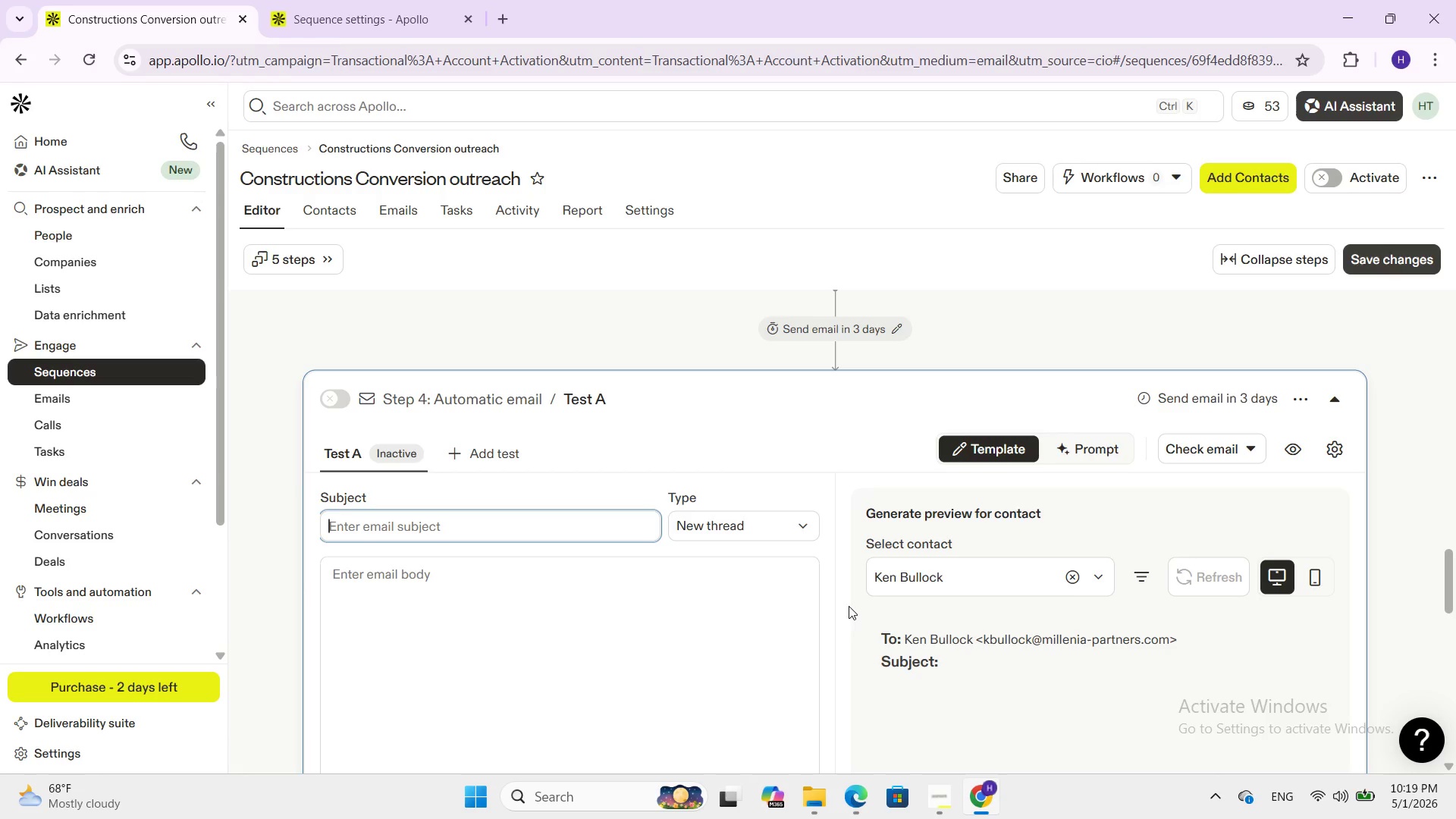 
wait(19.5)
 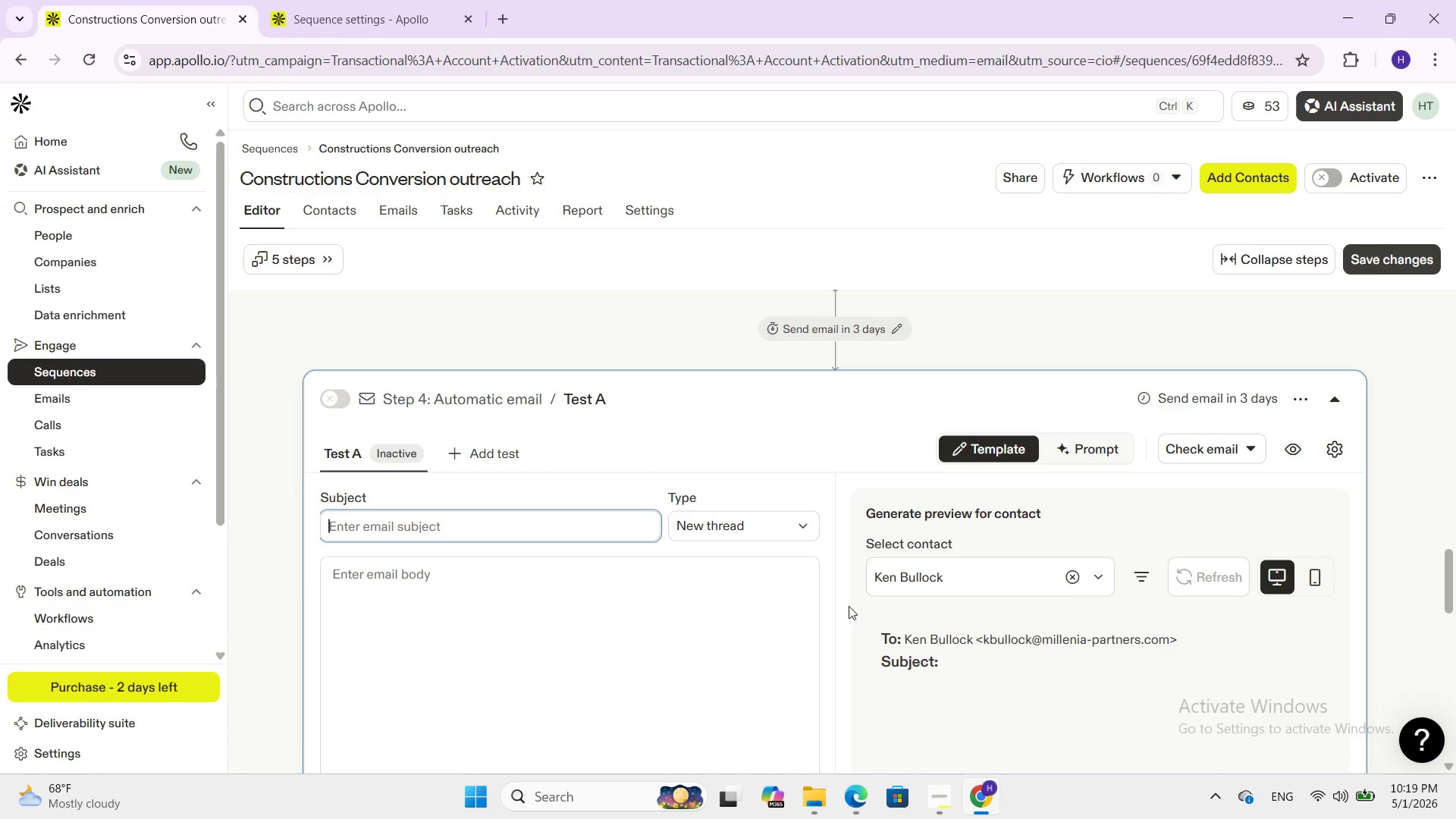 
scroll: coordinate [956, 344], scroll_direction: down, amount: 1.0
 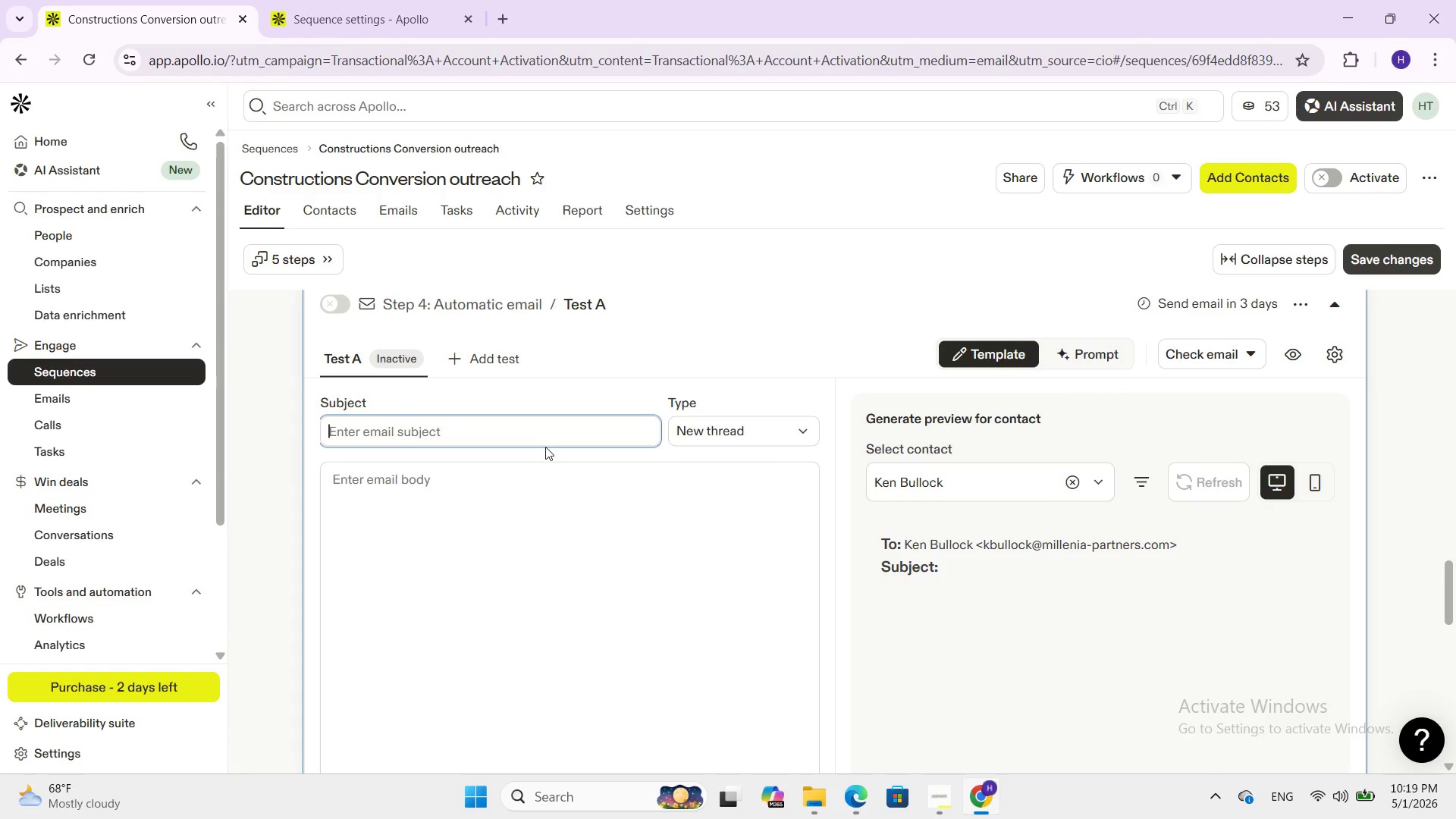 
left_click([539, 430])
 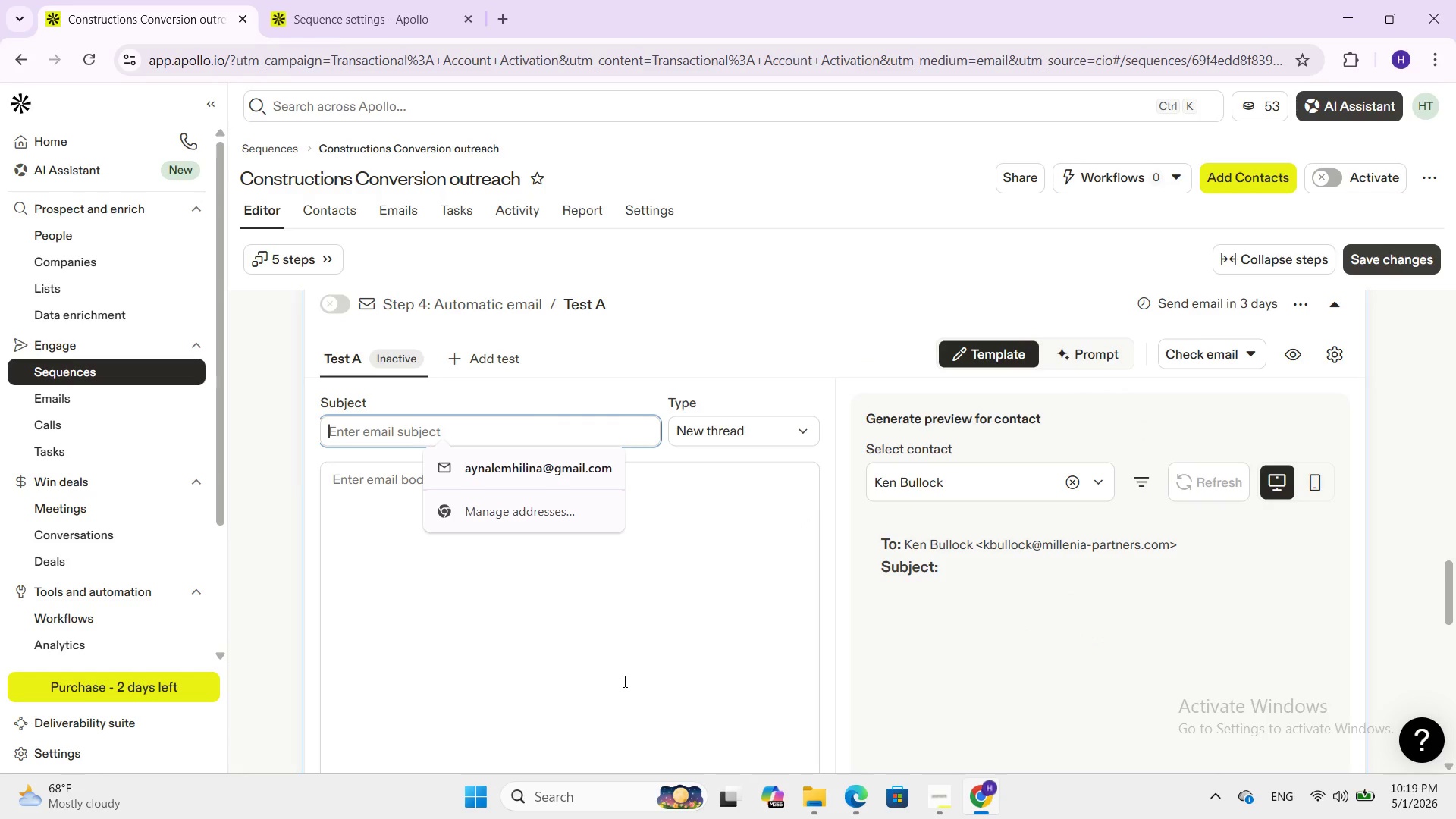 
left_click([625, 663])
 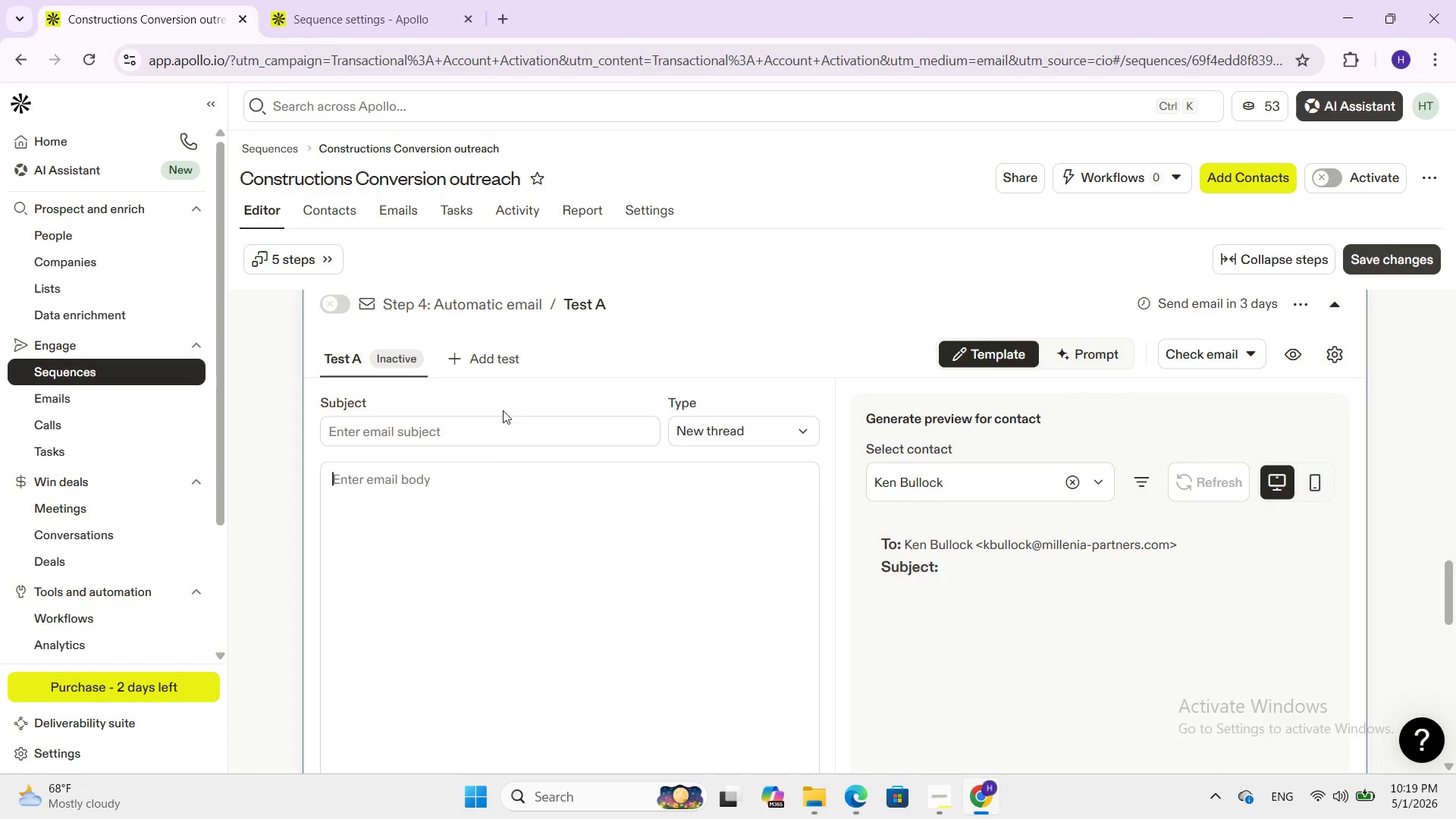 
left_click([499, 418])
 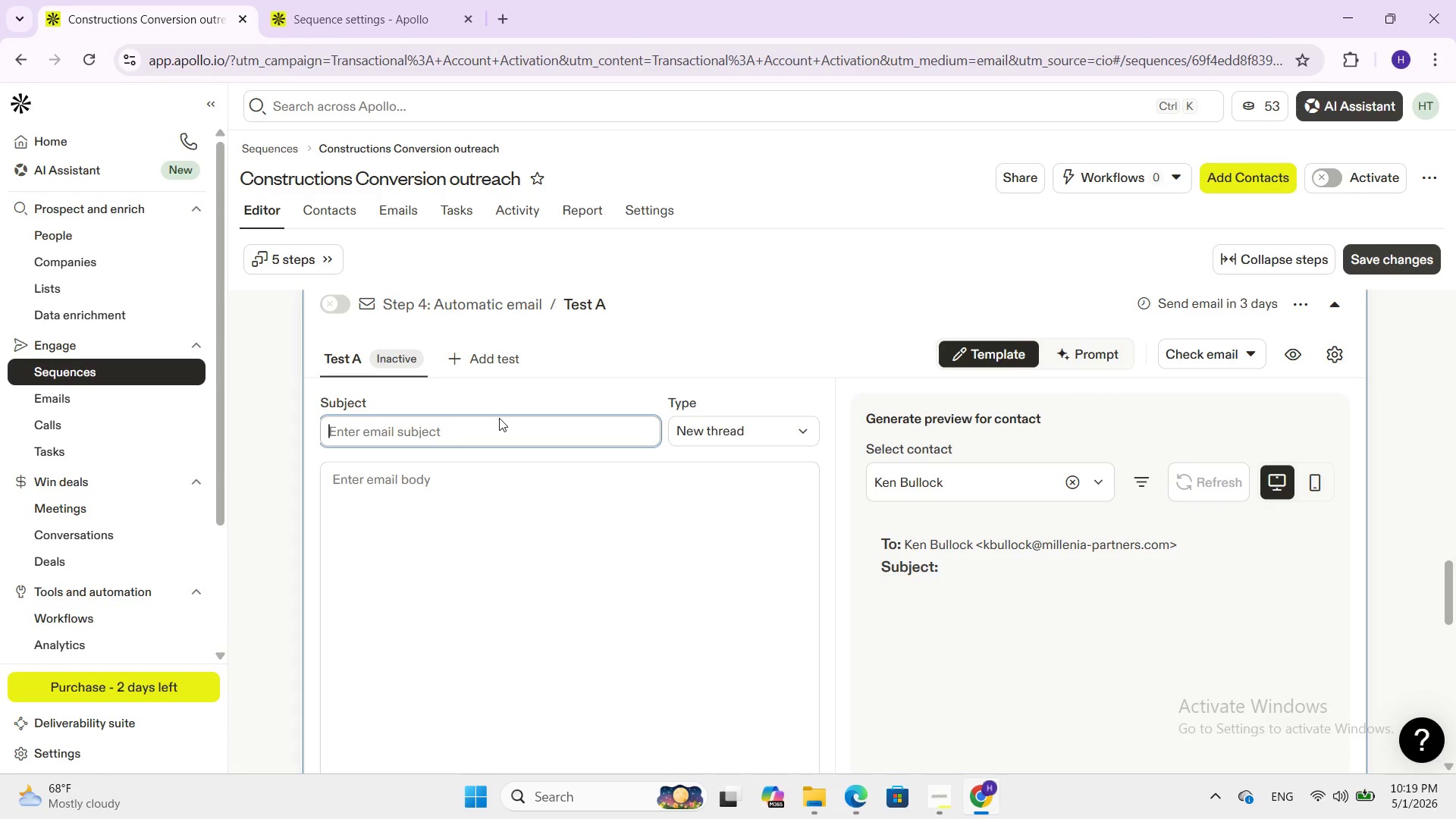 
type(Worth Ez)
key(Backspace)
type(xploring )
 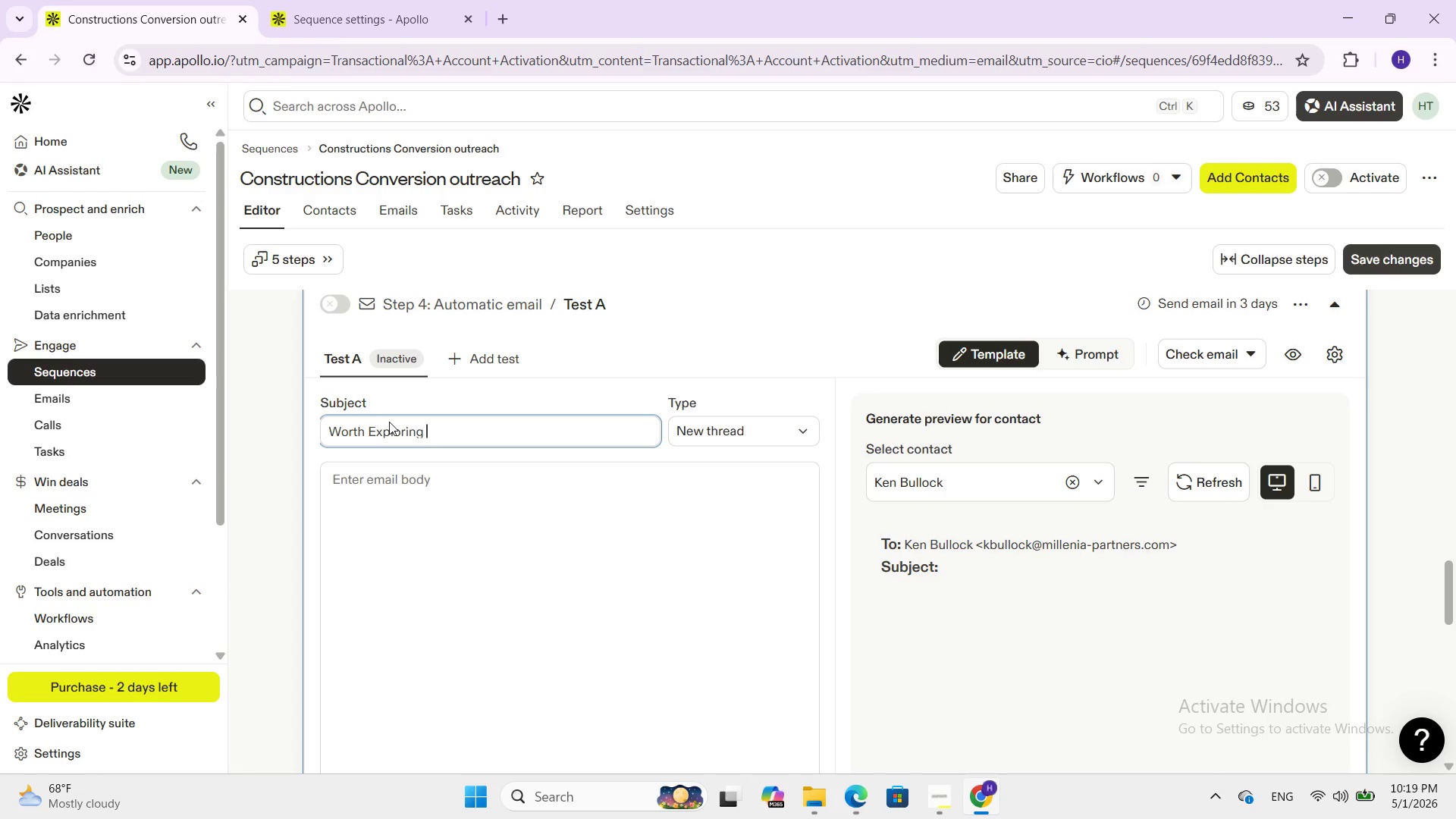 
left_click([388, 501])
 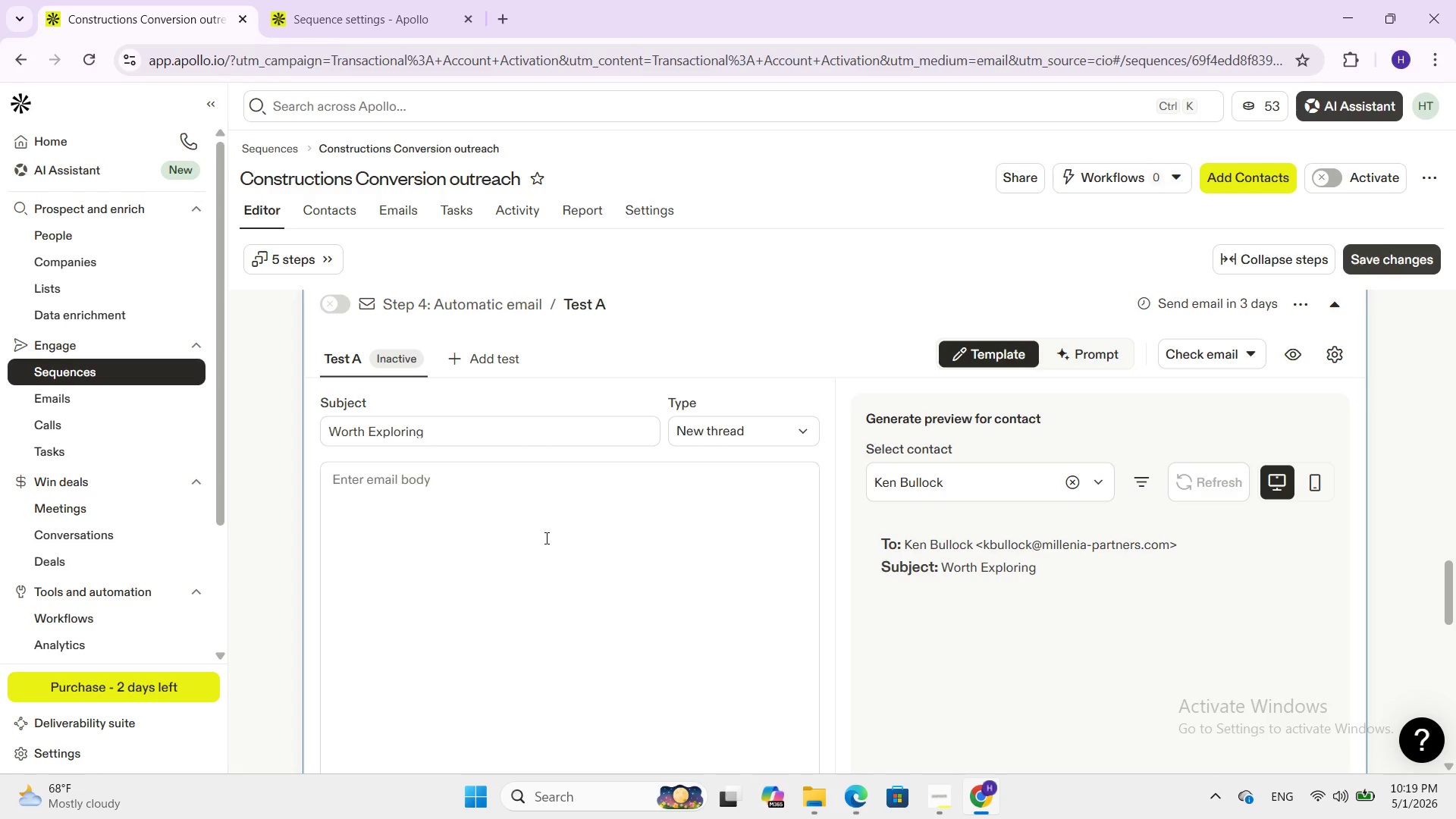 
type(HI{{)
 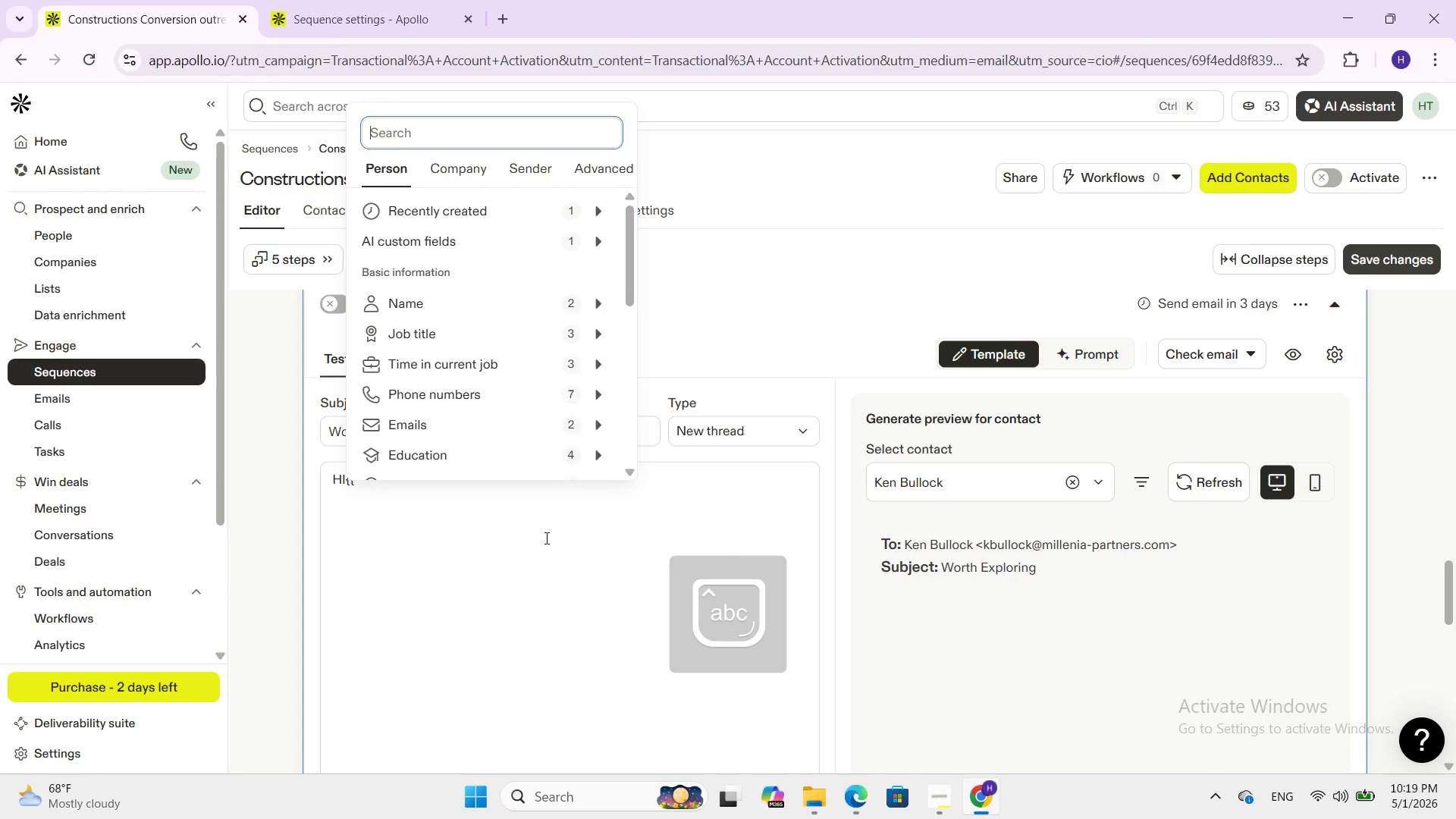 
wait(5.16)
 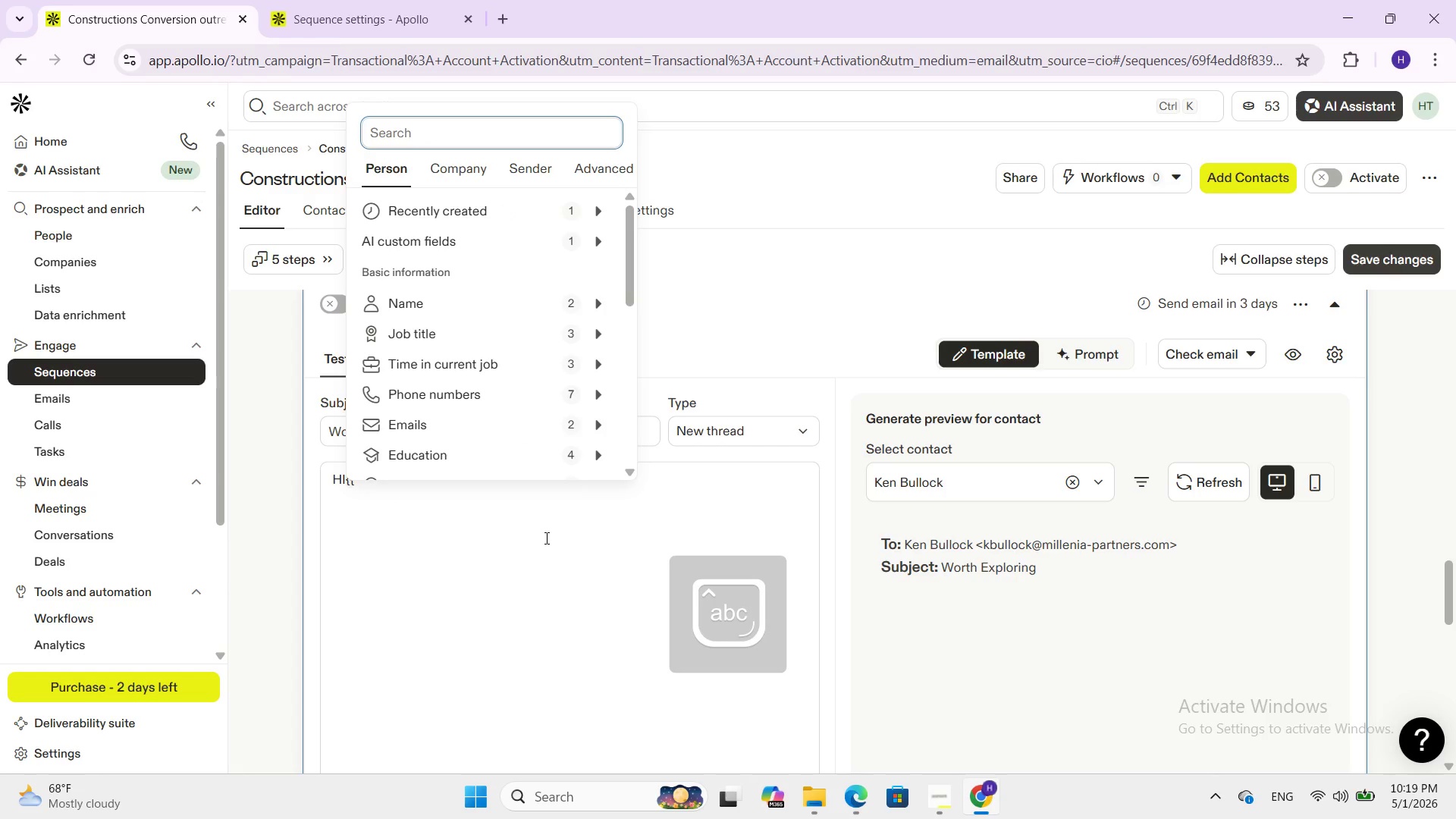 
left_click([420, 127])
 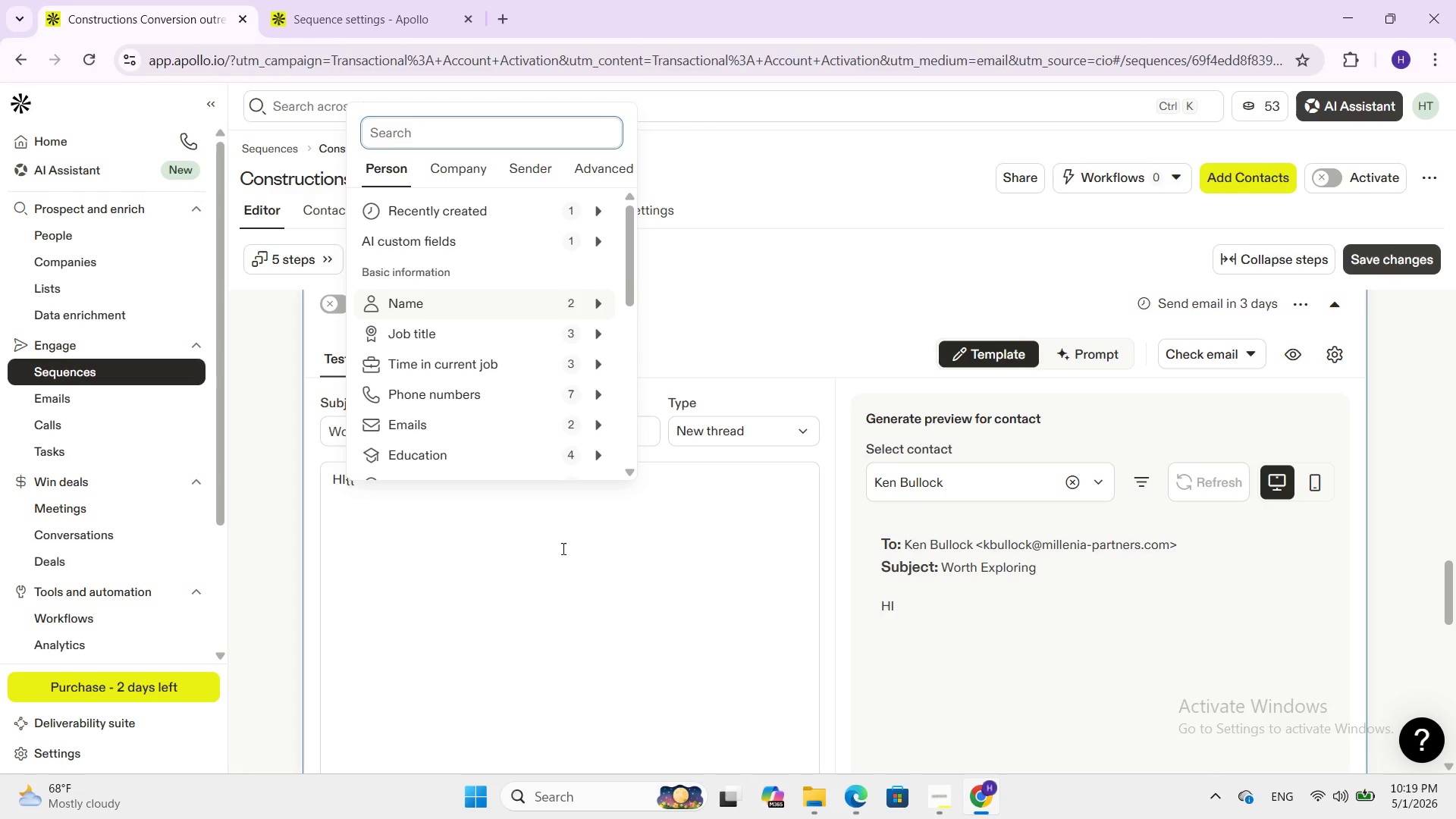 
left_click([563, 610])
 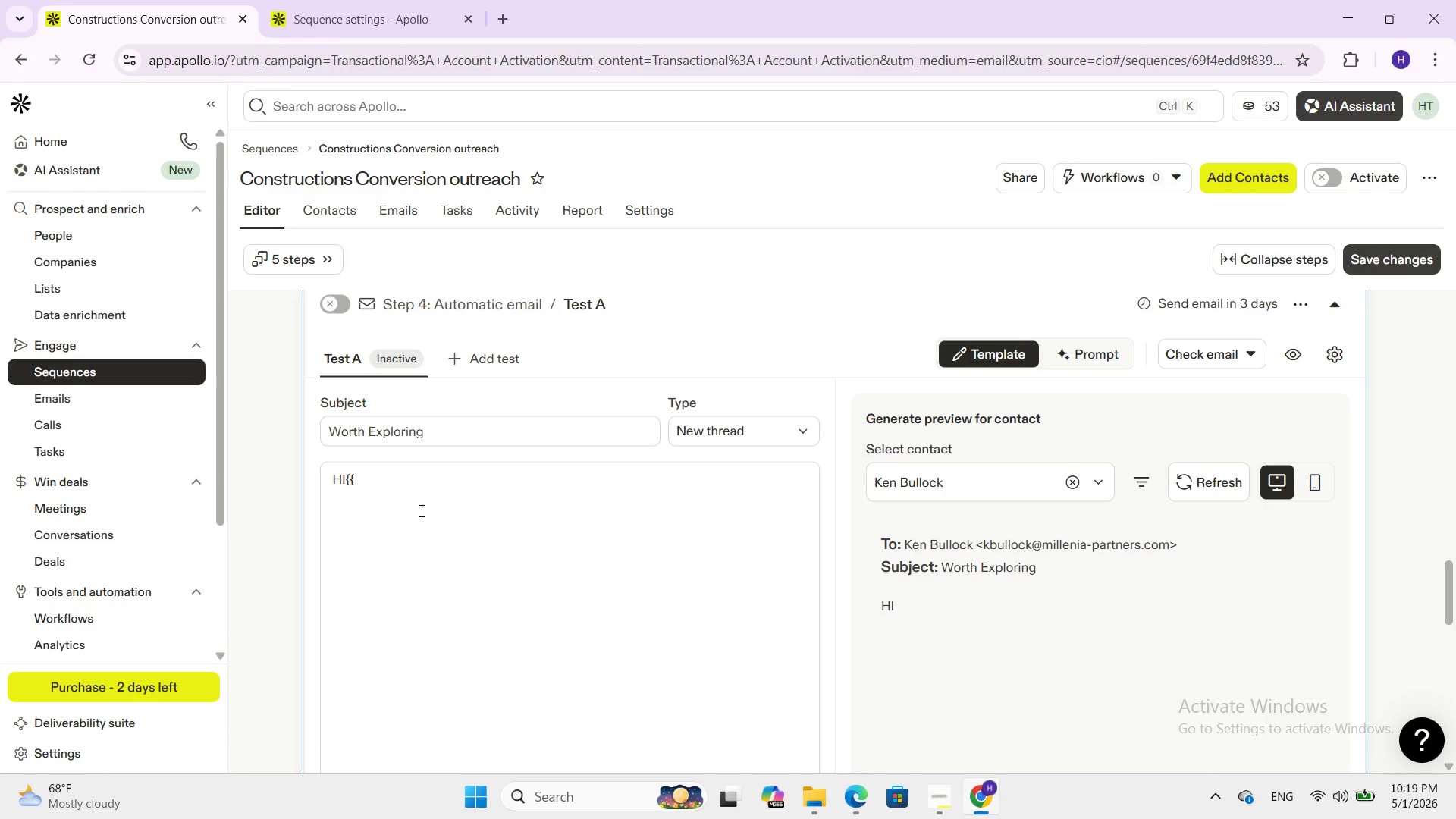 
type( frist)
 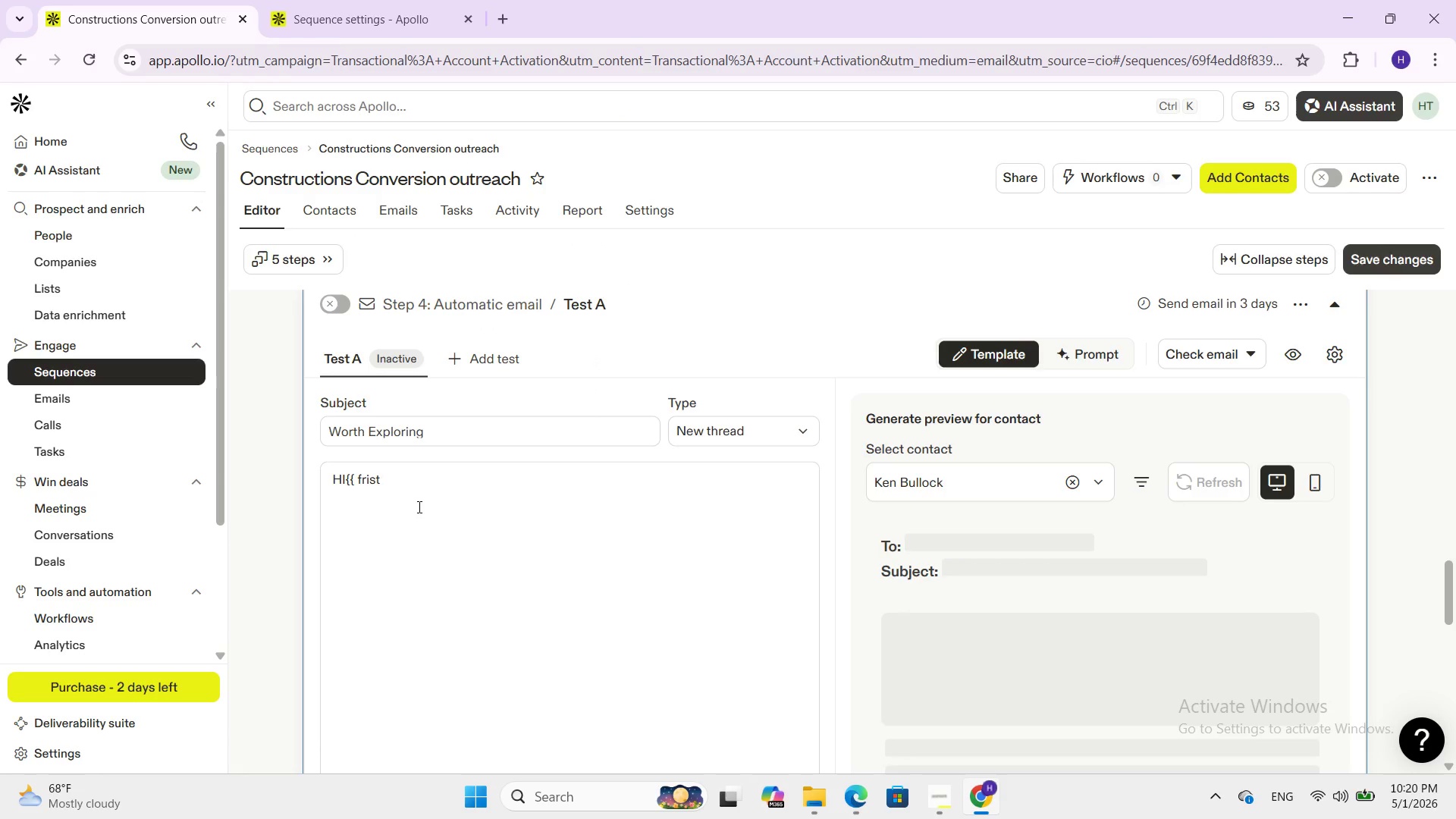 
type(_name}},)
 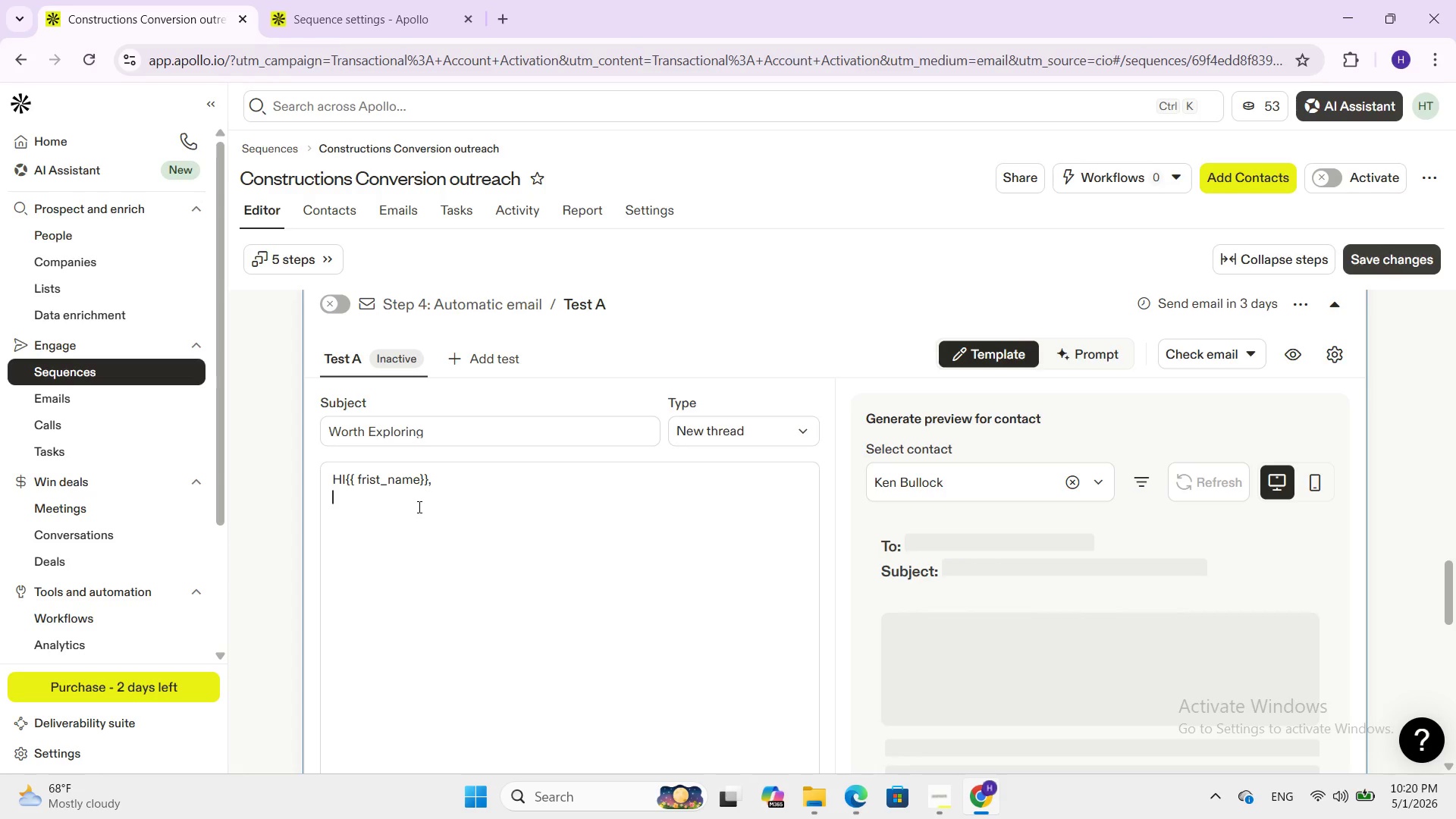 
 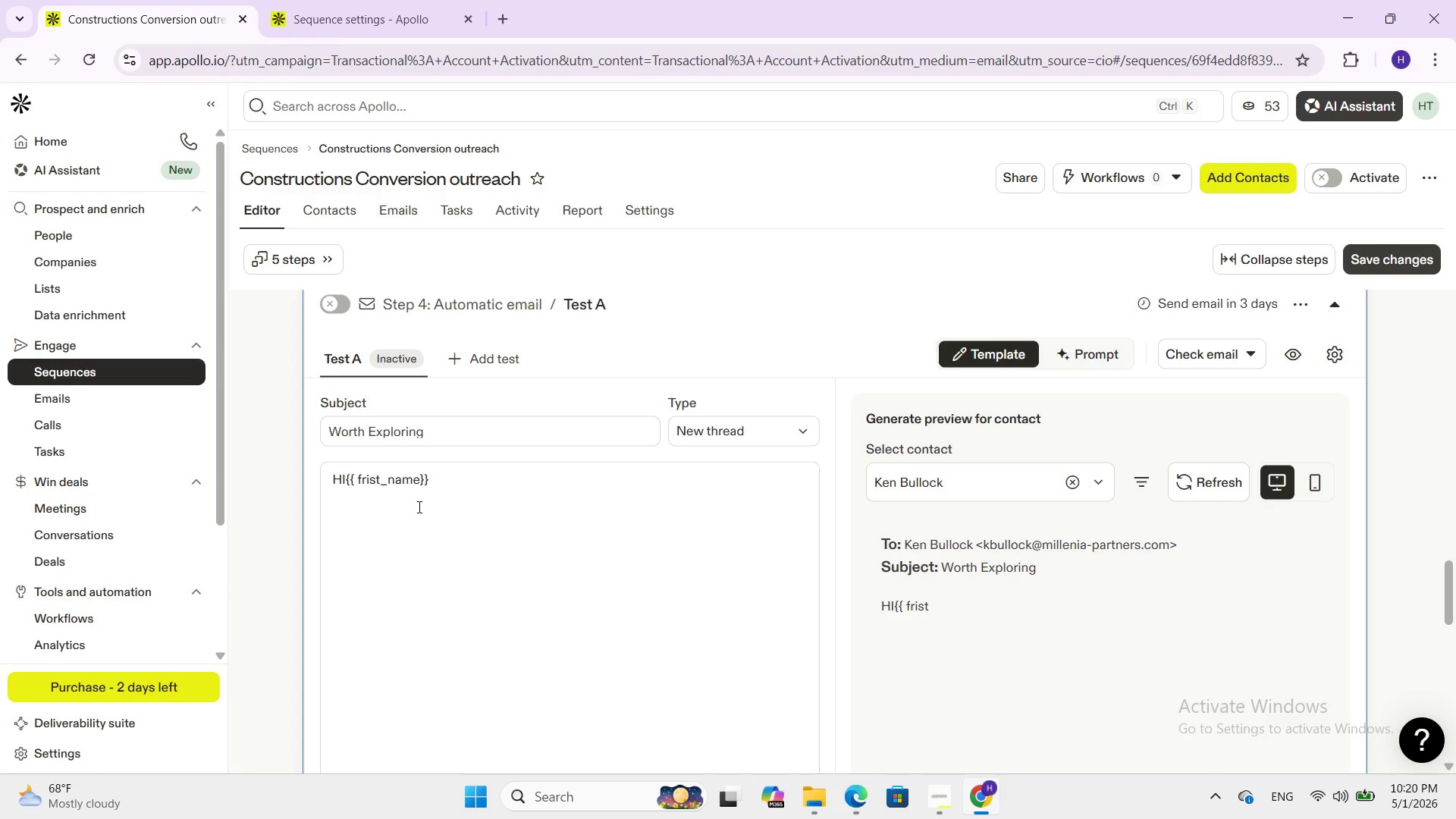 
key(Enter)
 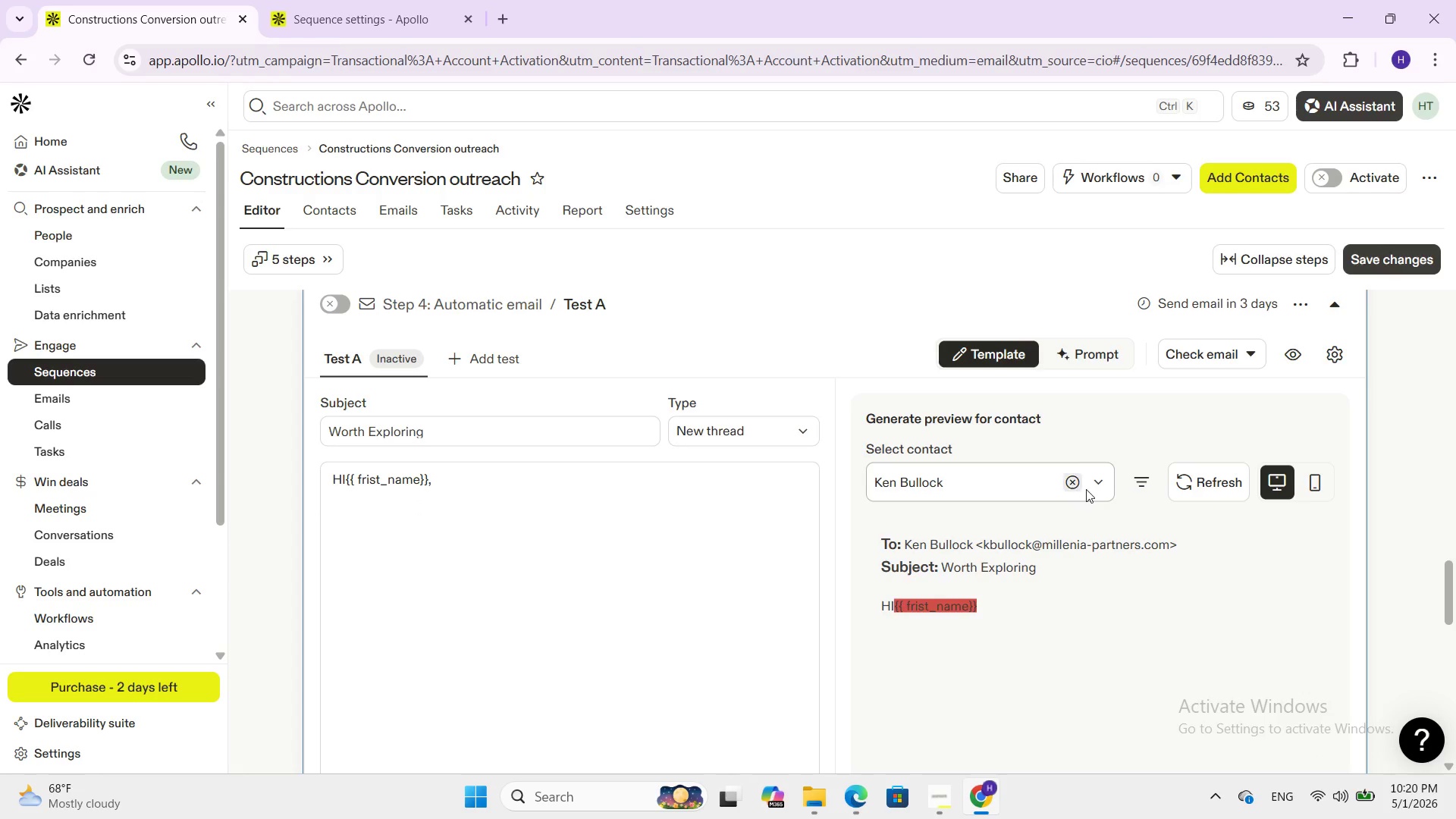 
left_click([1094, 478])
 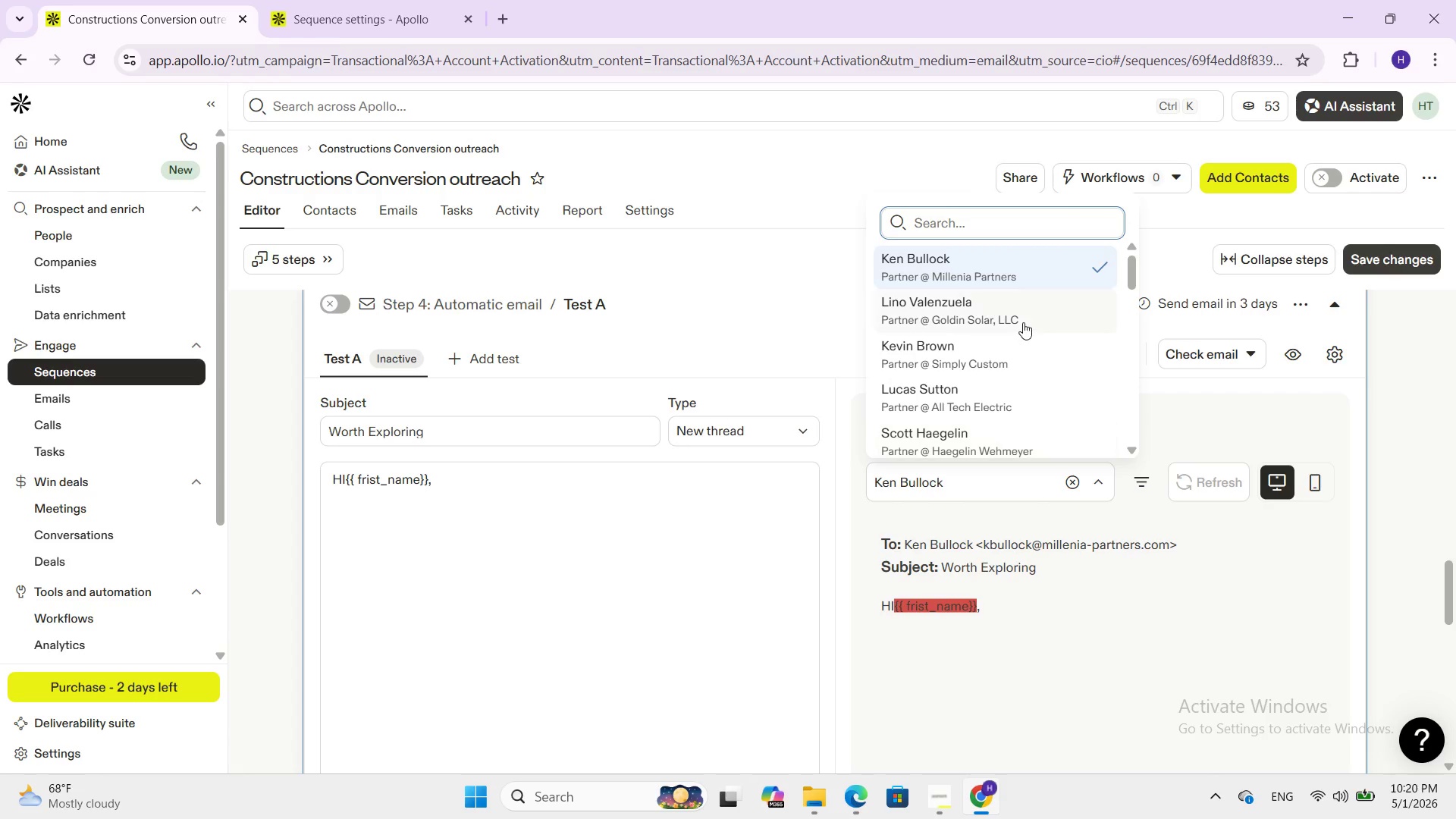 
left_click([1023, 322])
 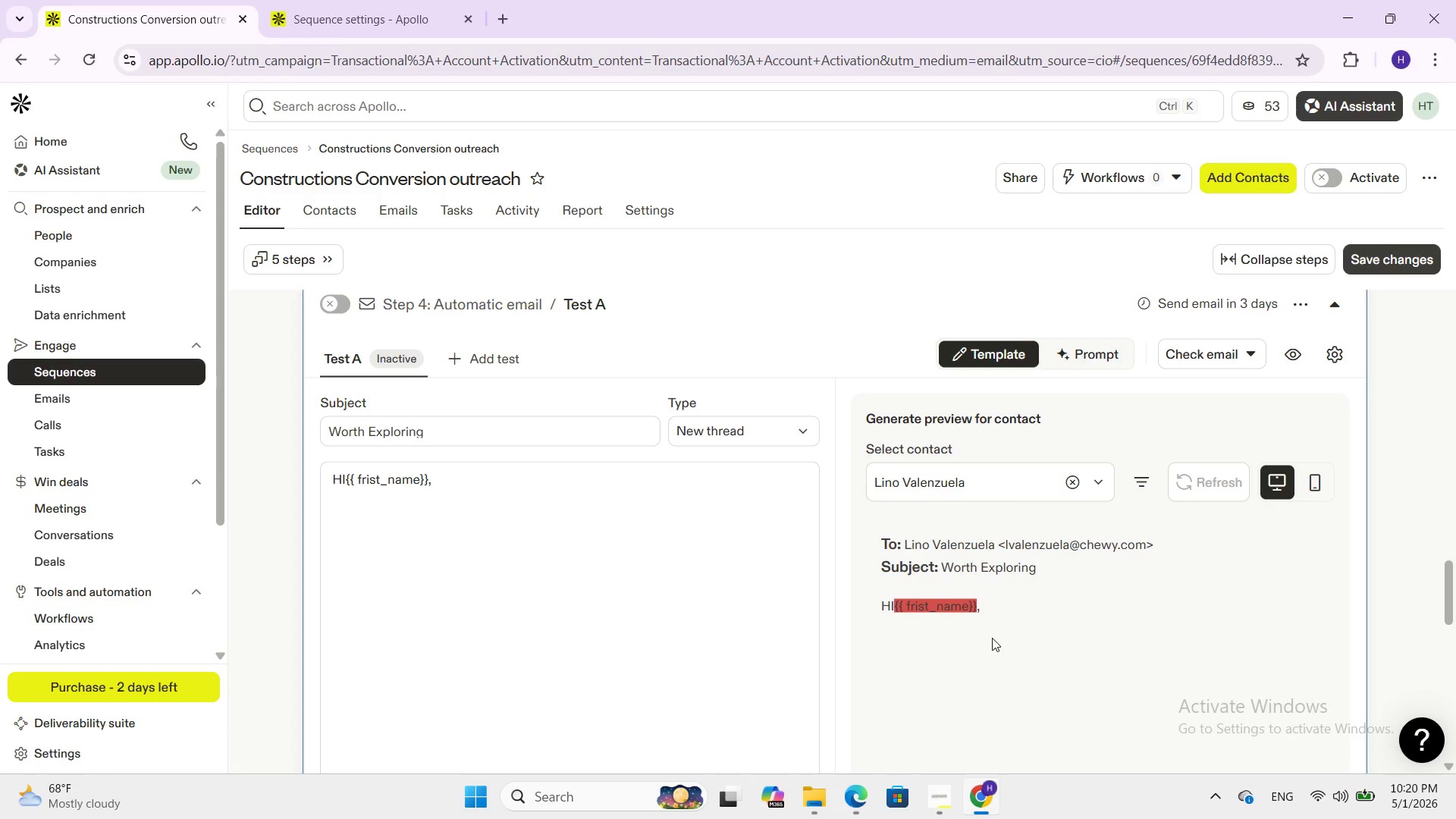 
wait(5.45)
 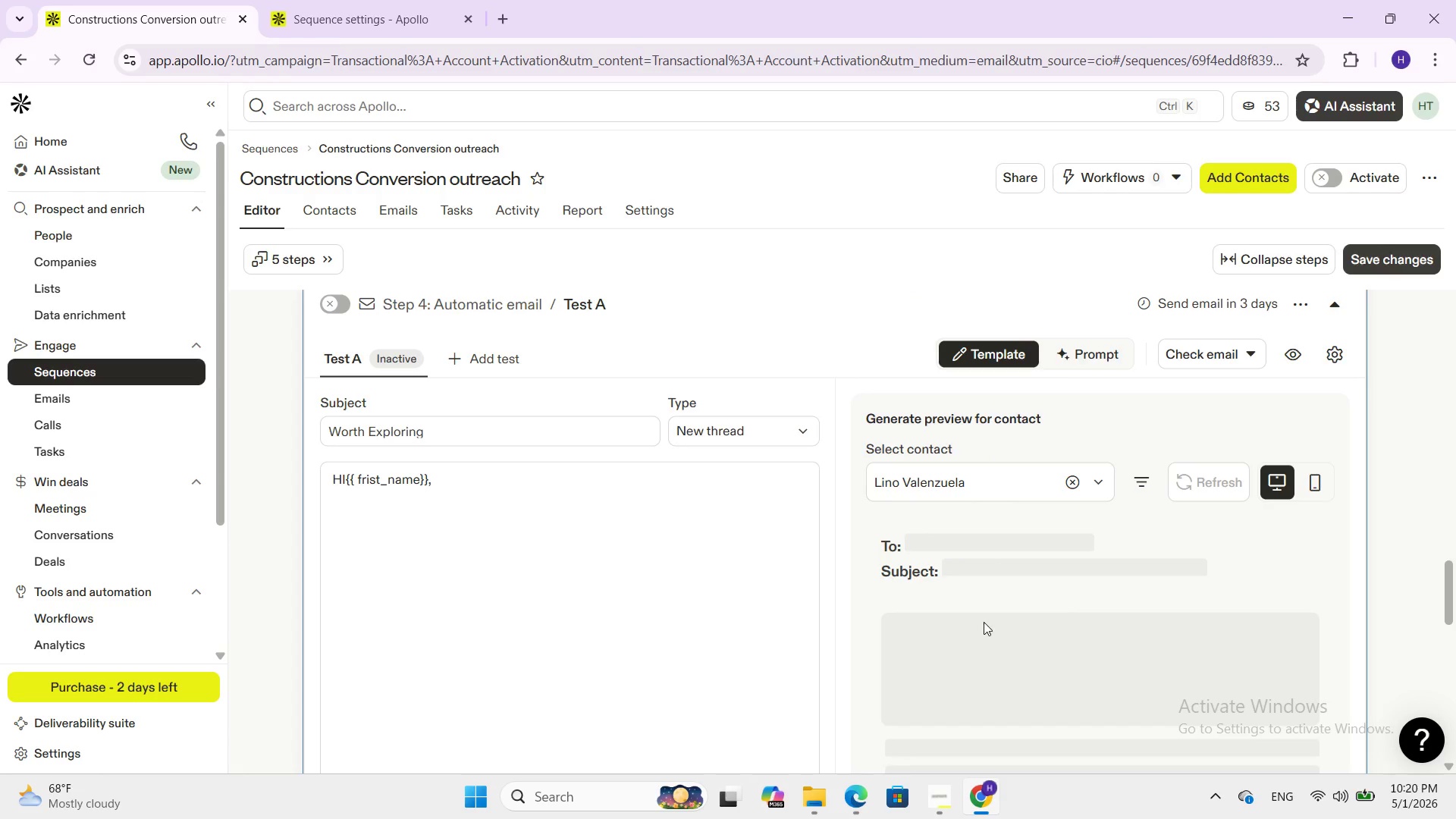 
left_click_drag(start_coordinate=[463, 488], to_coordinate=[320, 482])
 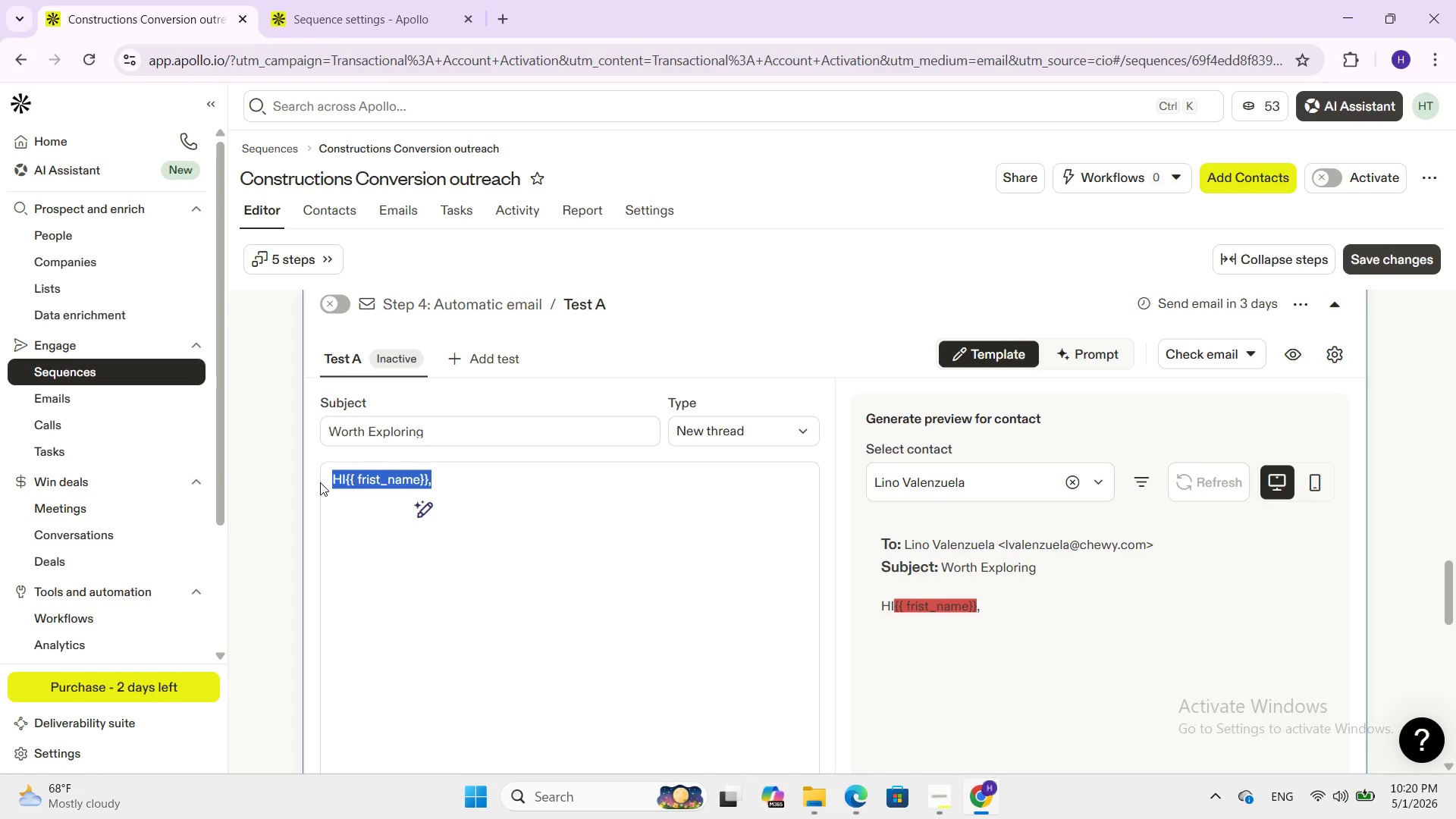 
key(Backspace)
type(HI )
 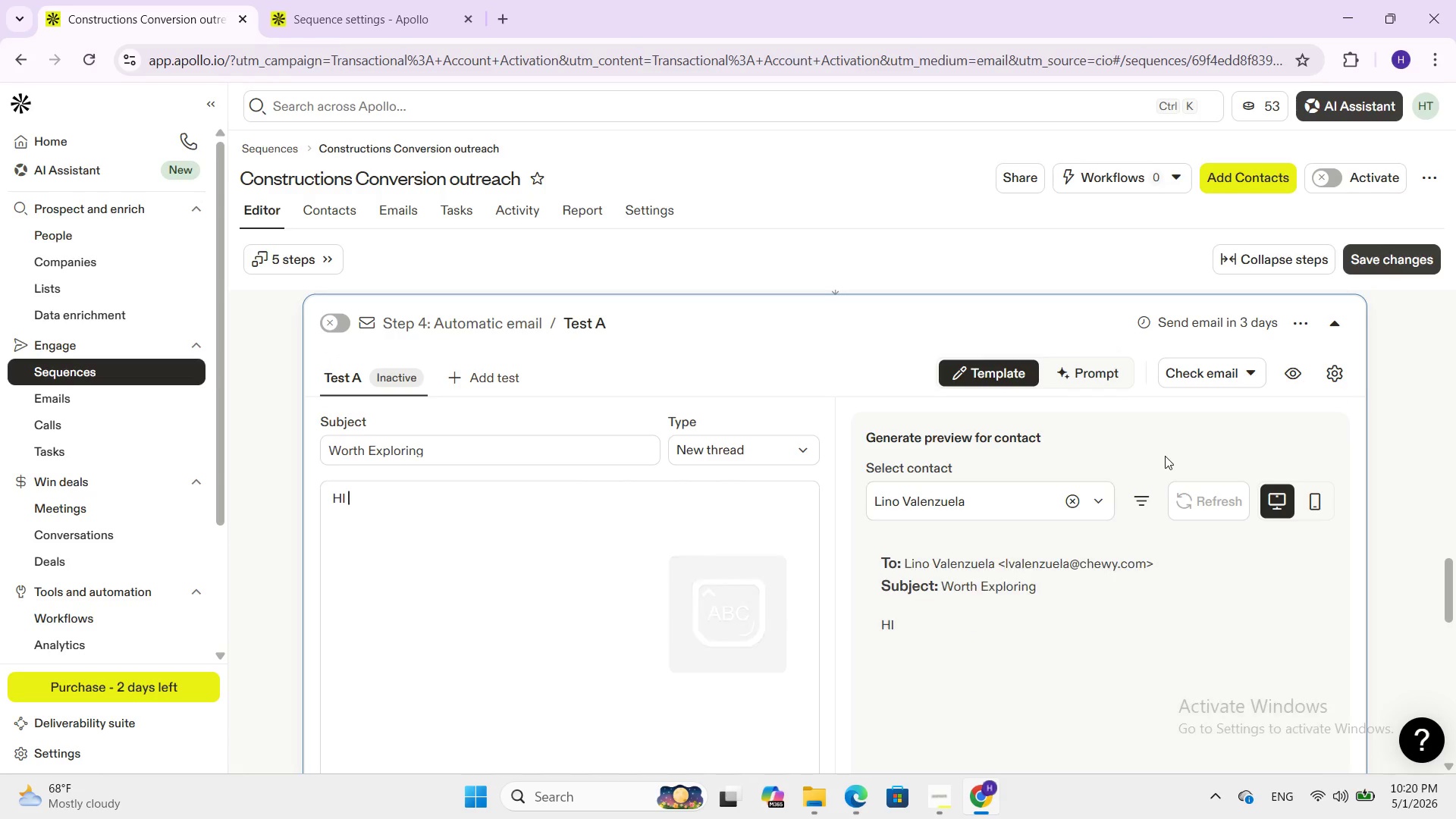 
left_click([1104, 499])
 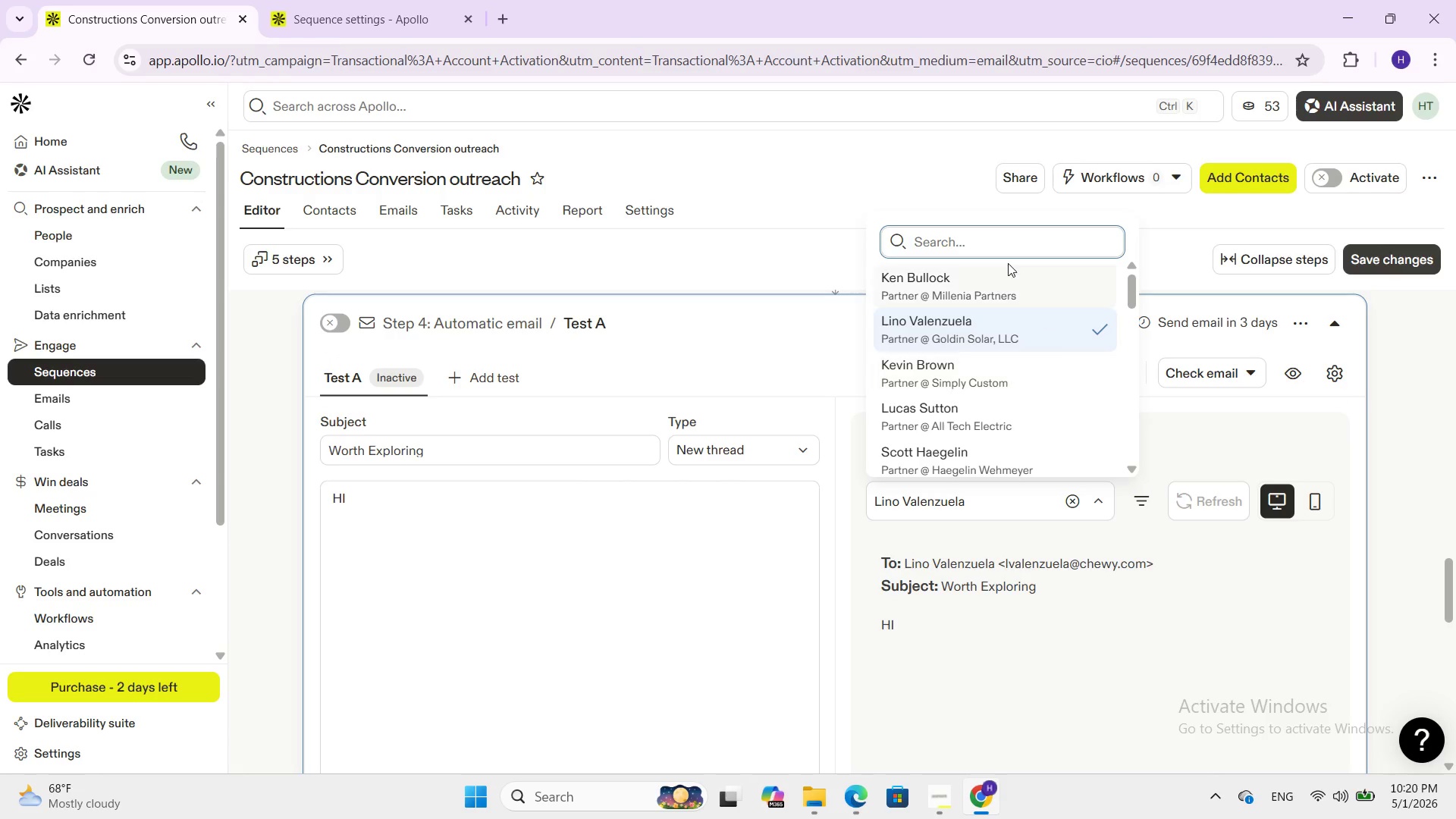 
left_click([995, 281])
 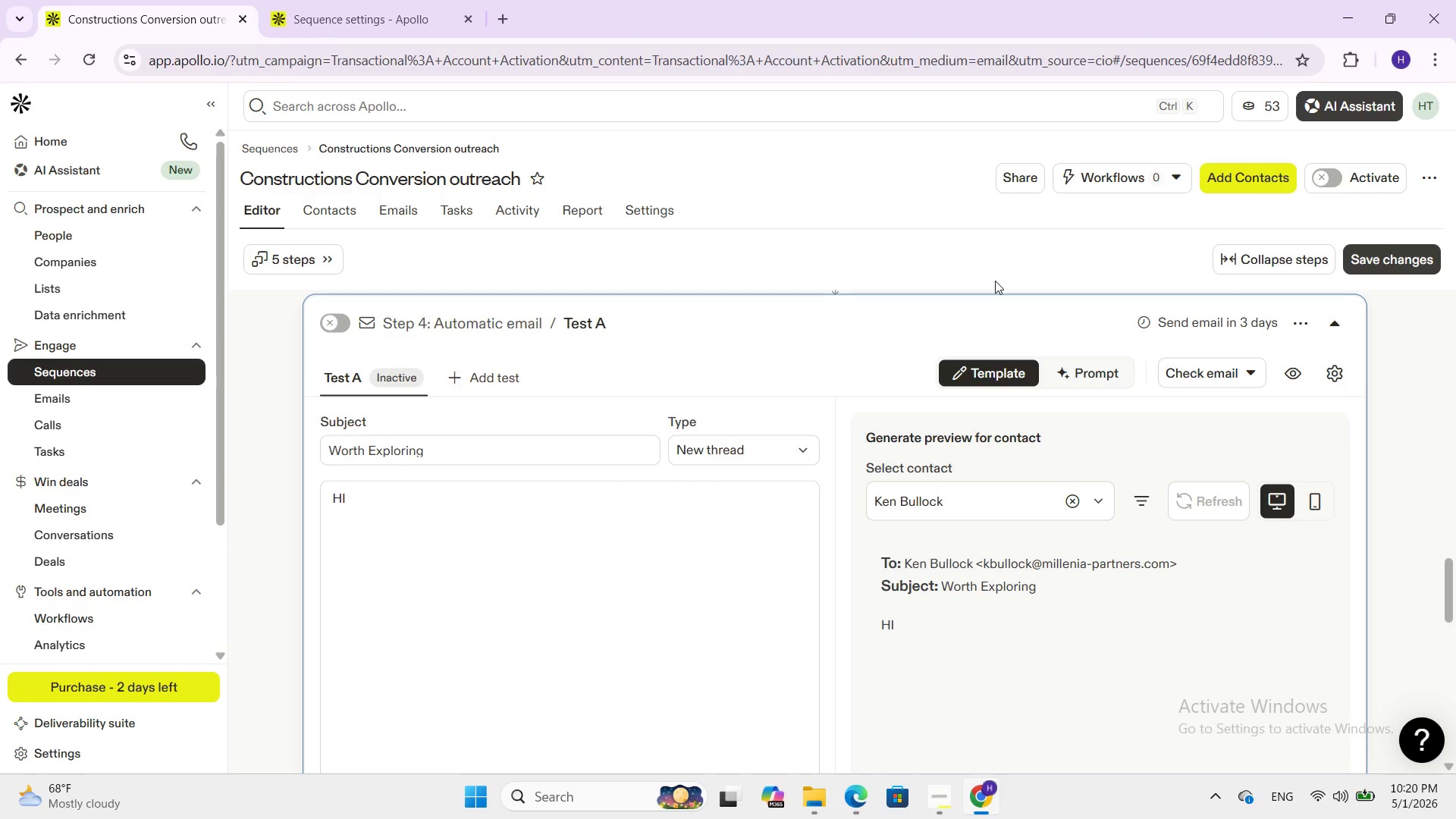 
wait(10.81)
 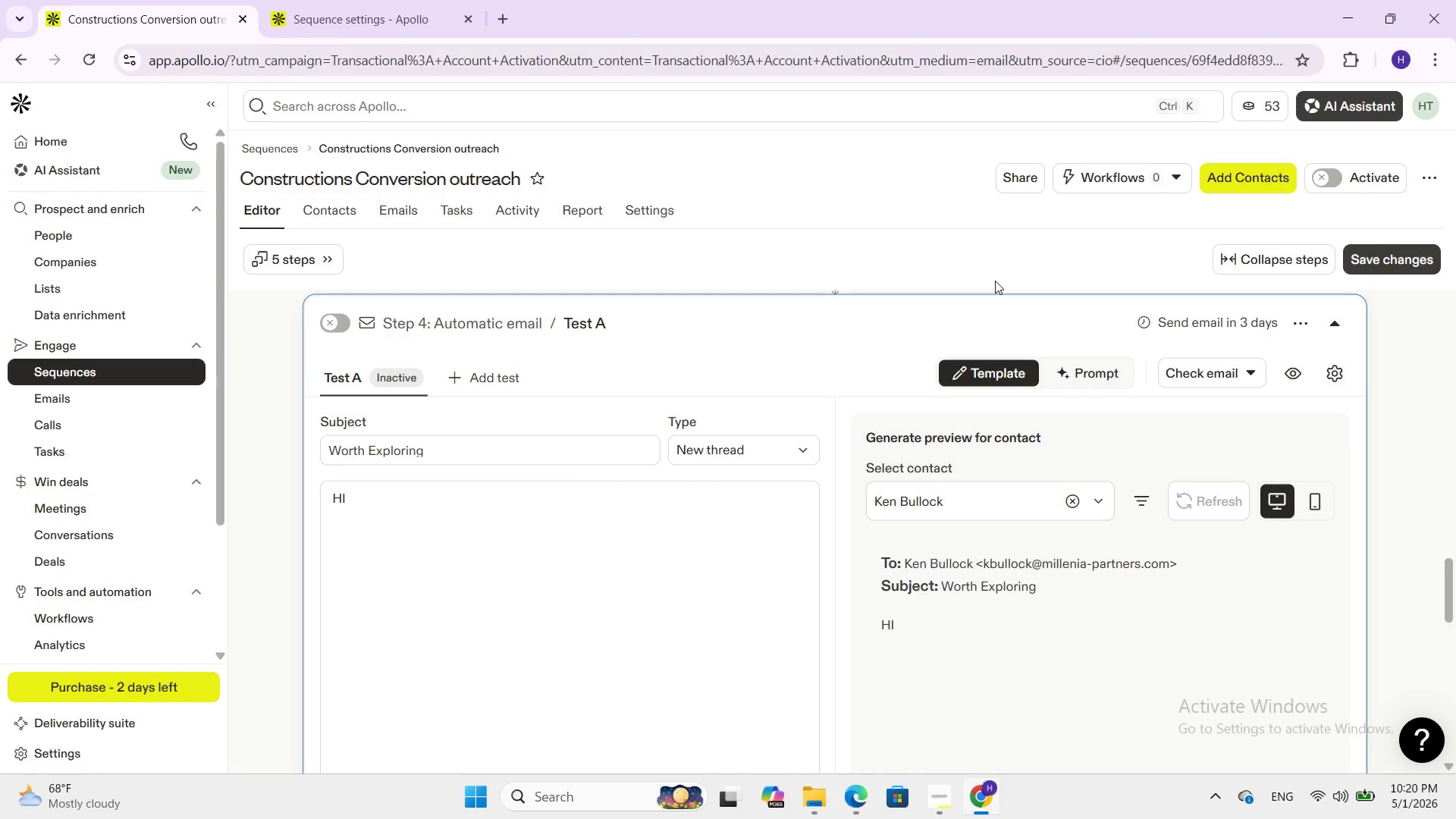 
left_click([383, 507])
 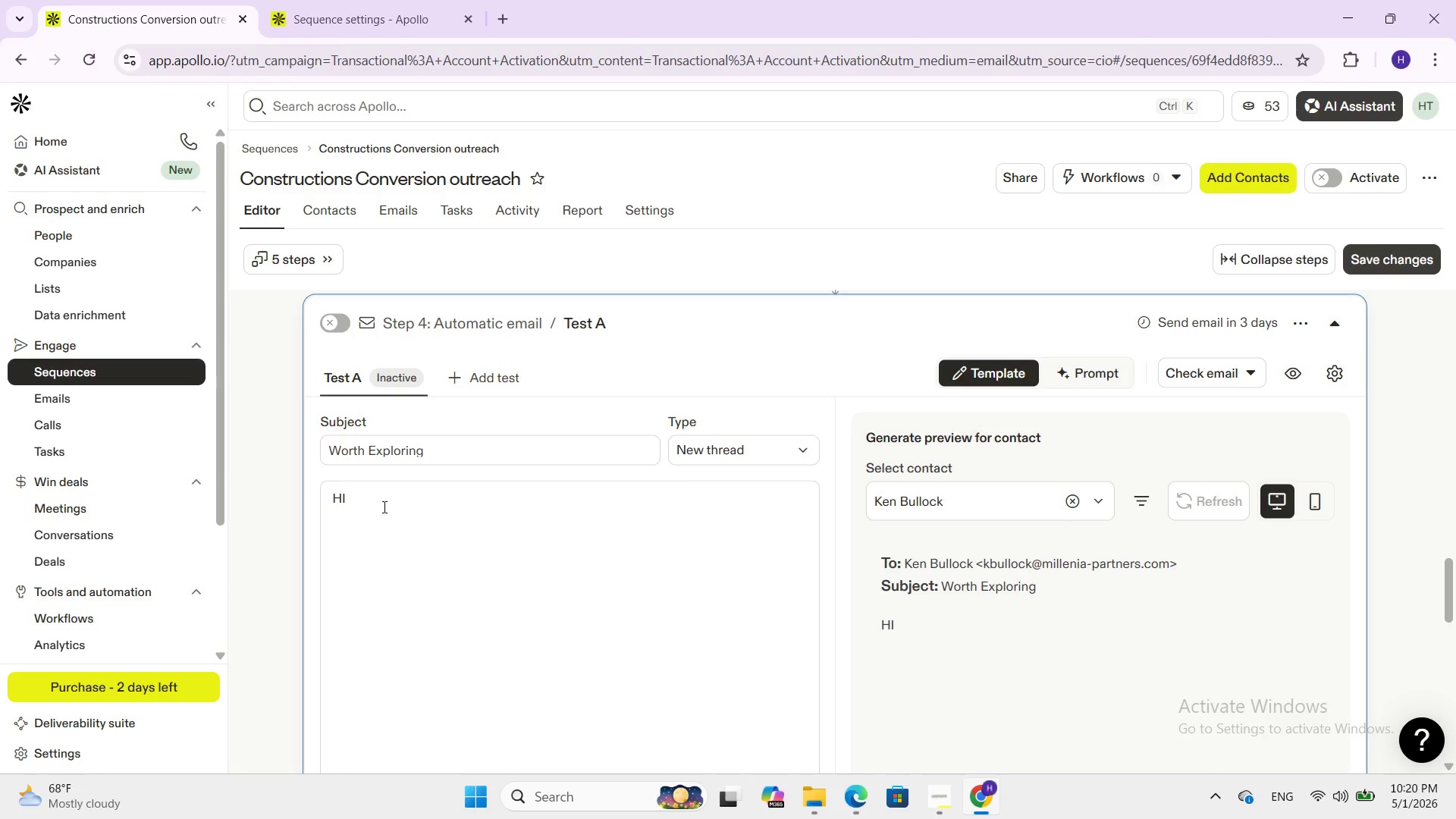 
key(Backspace)
key(Backspace)
key(Backspace)
key(Backspace)
type(Hi ke)
key(Backspace)
key(Backspace)
type(Kem)
key(Backspace)
type(n B )
 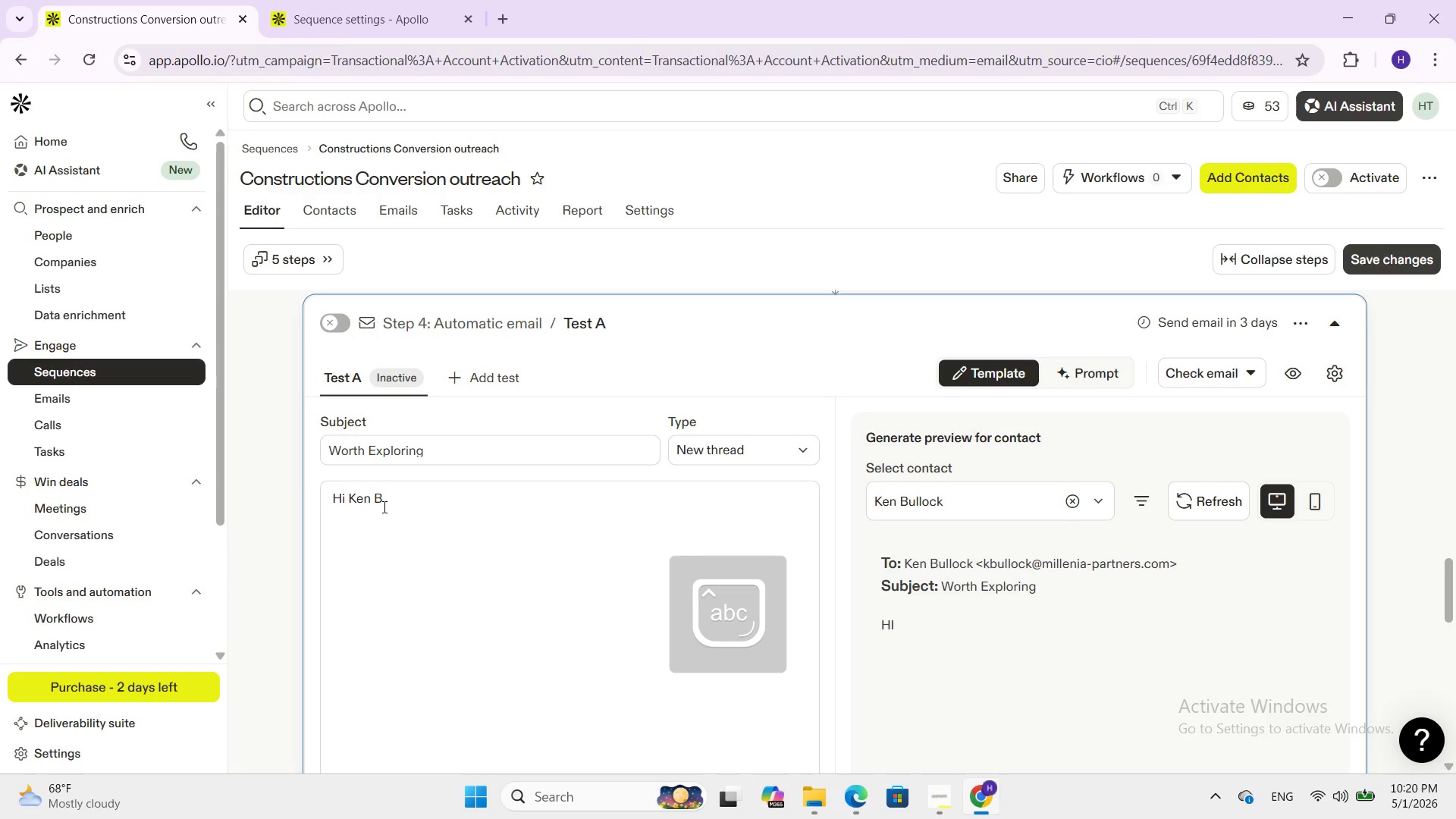 
key(Enter)
 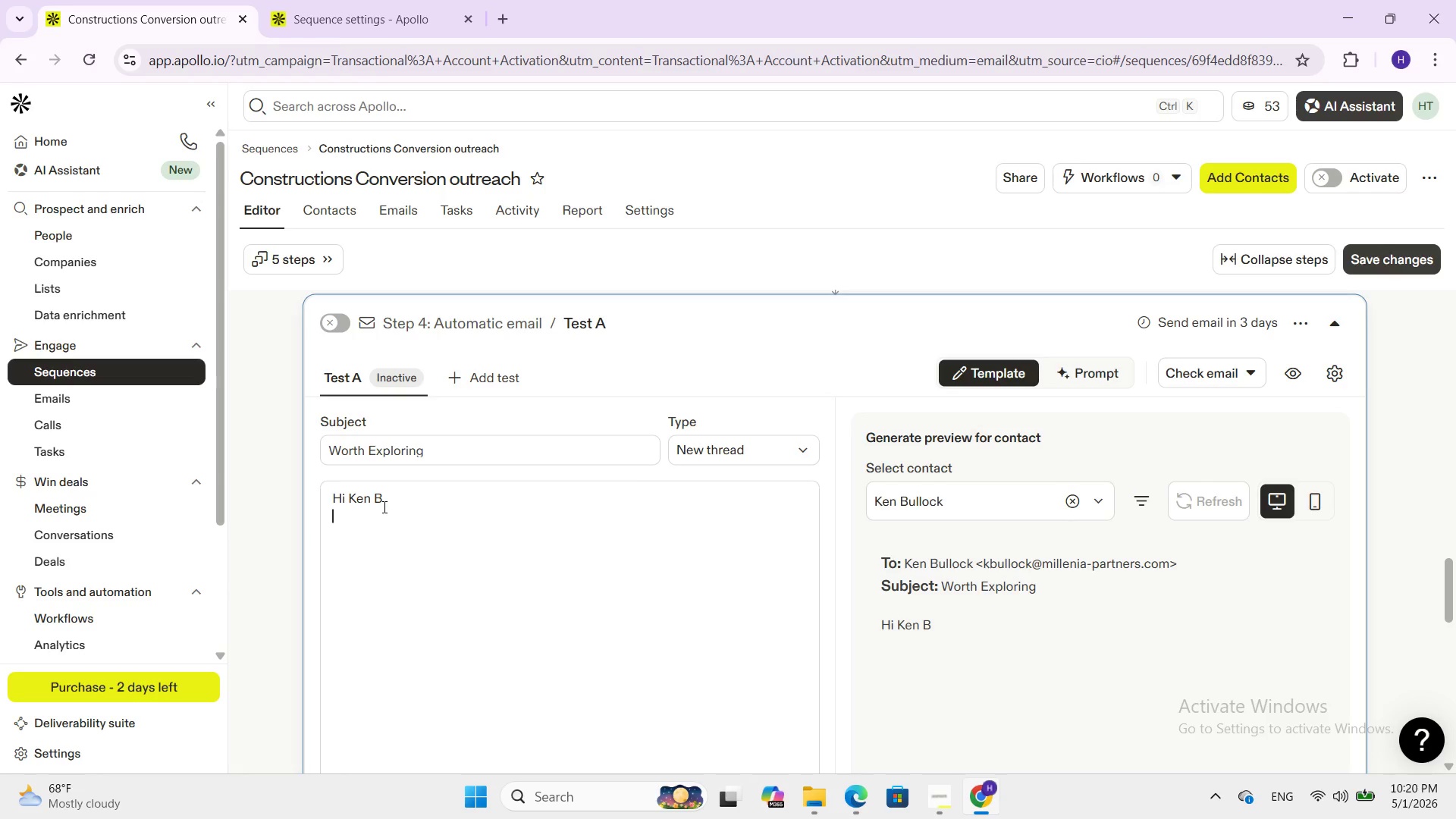 
wait(8.56)
 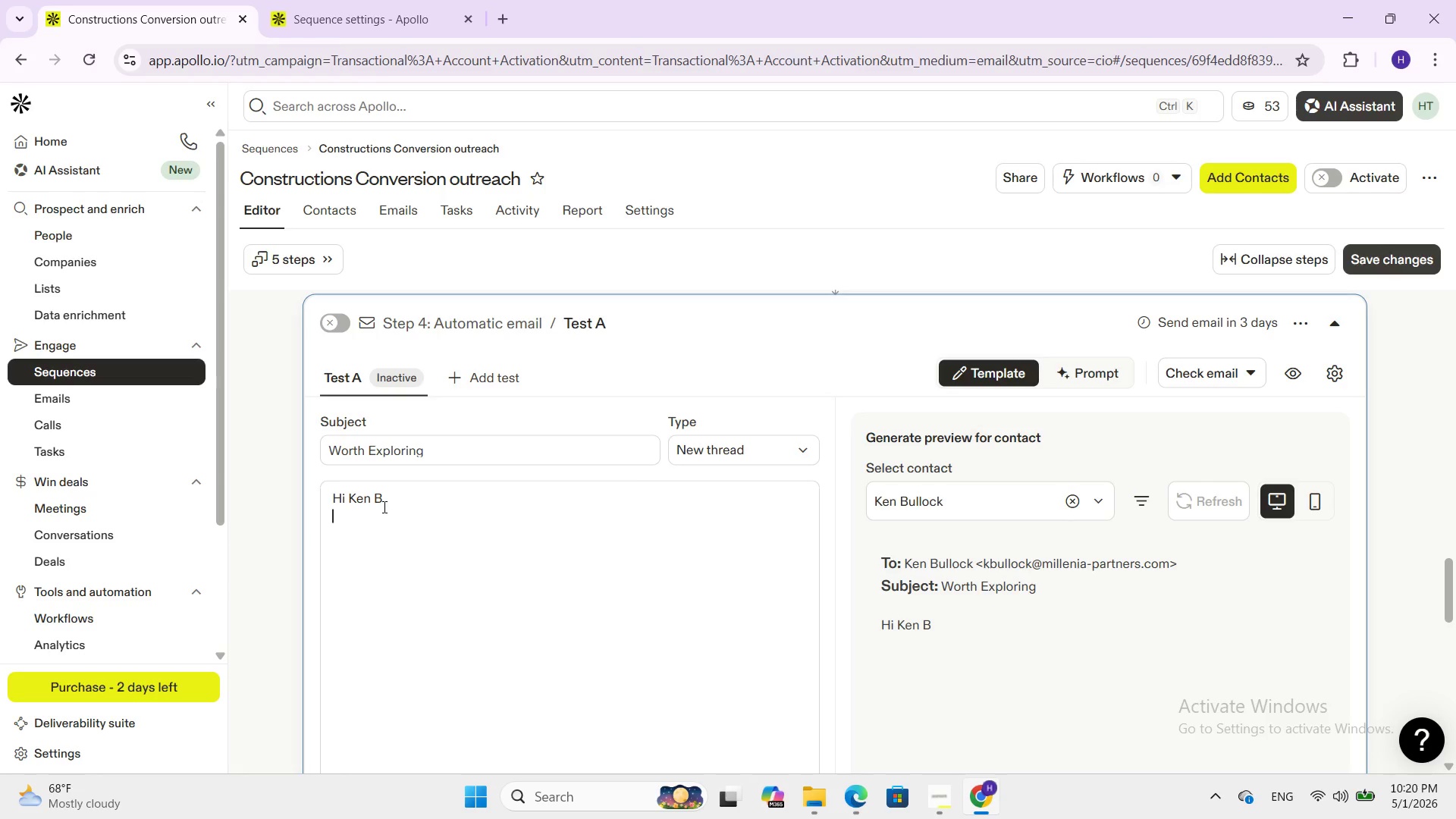 
key(Enter)
 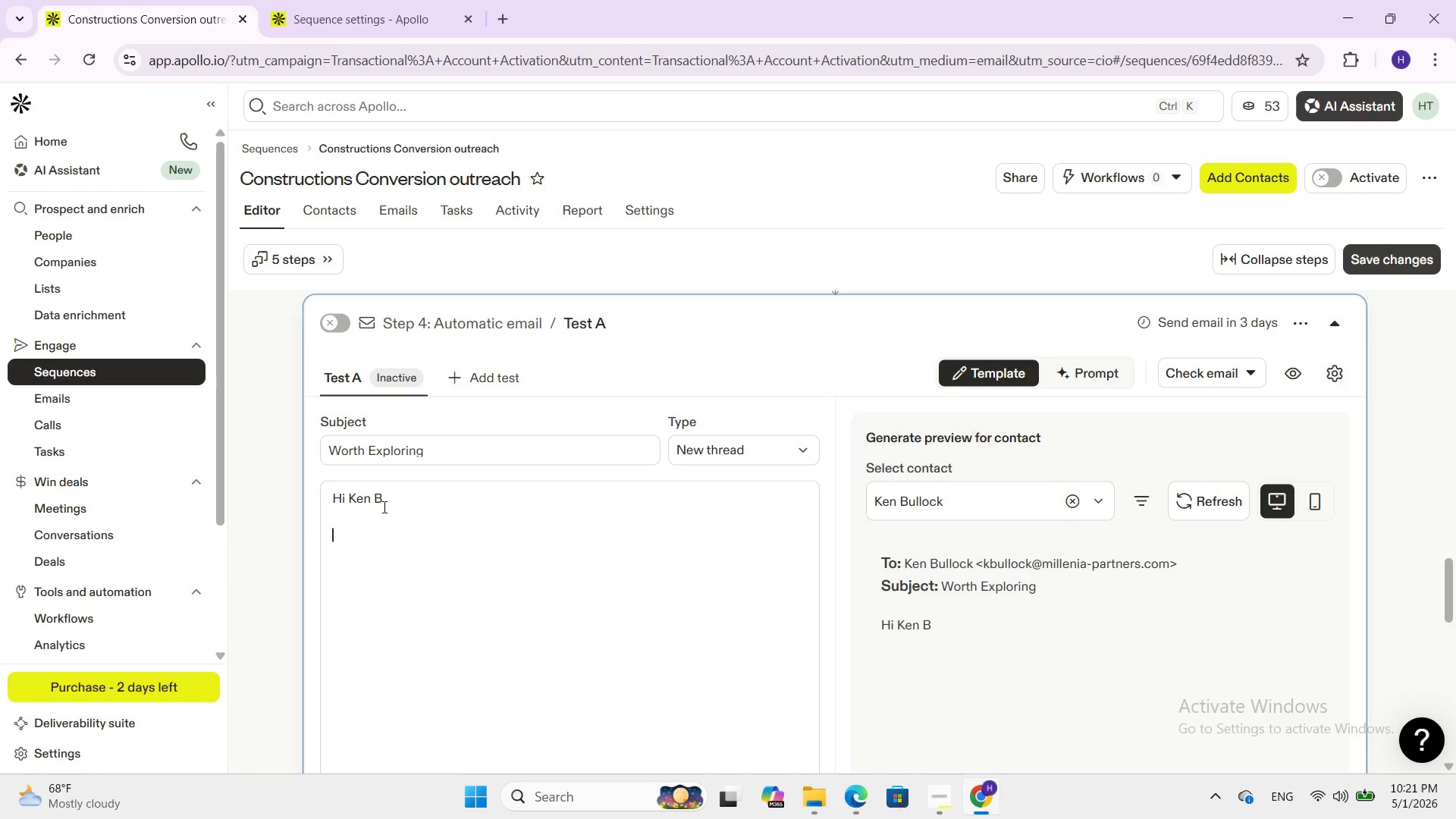 
key(I)
 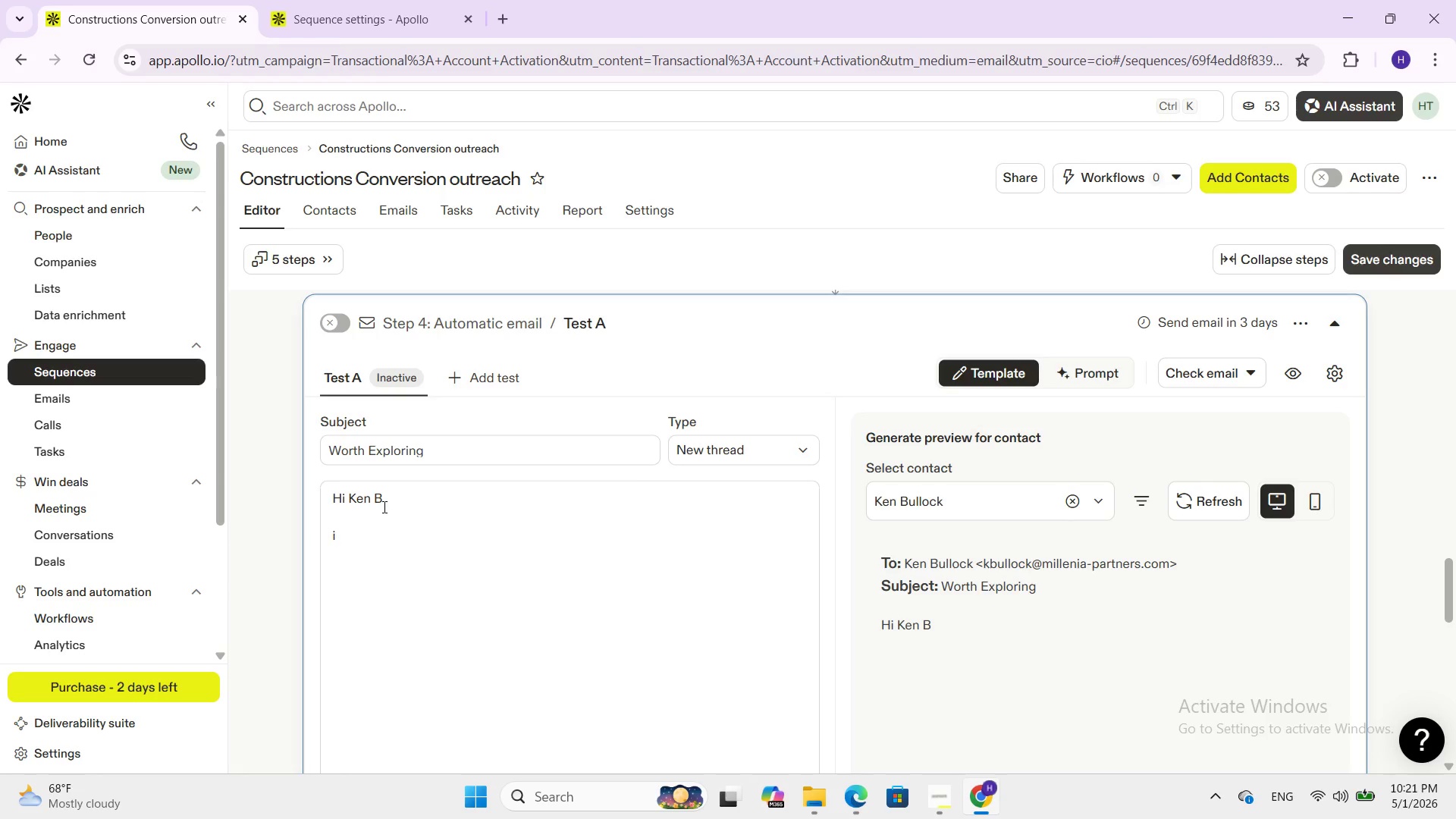 
key(Backspace)
 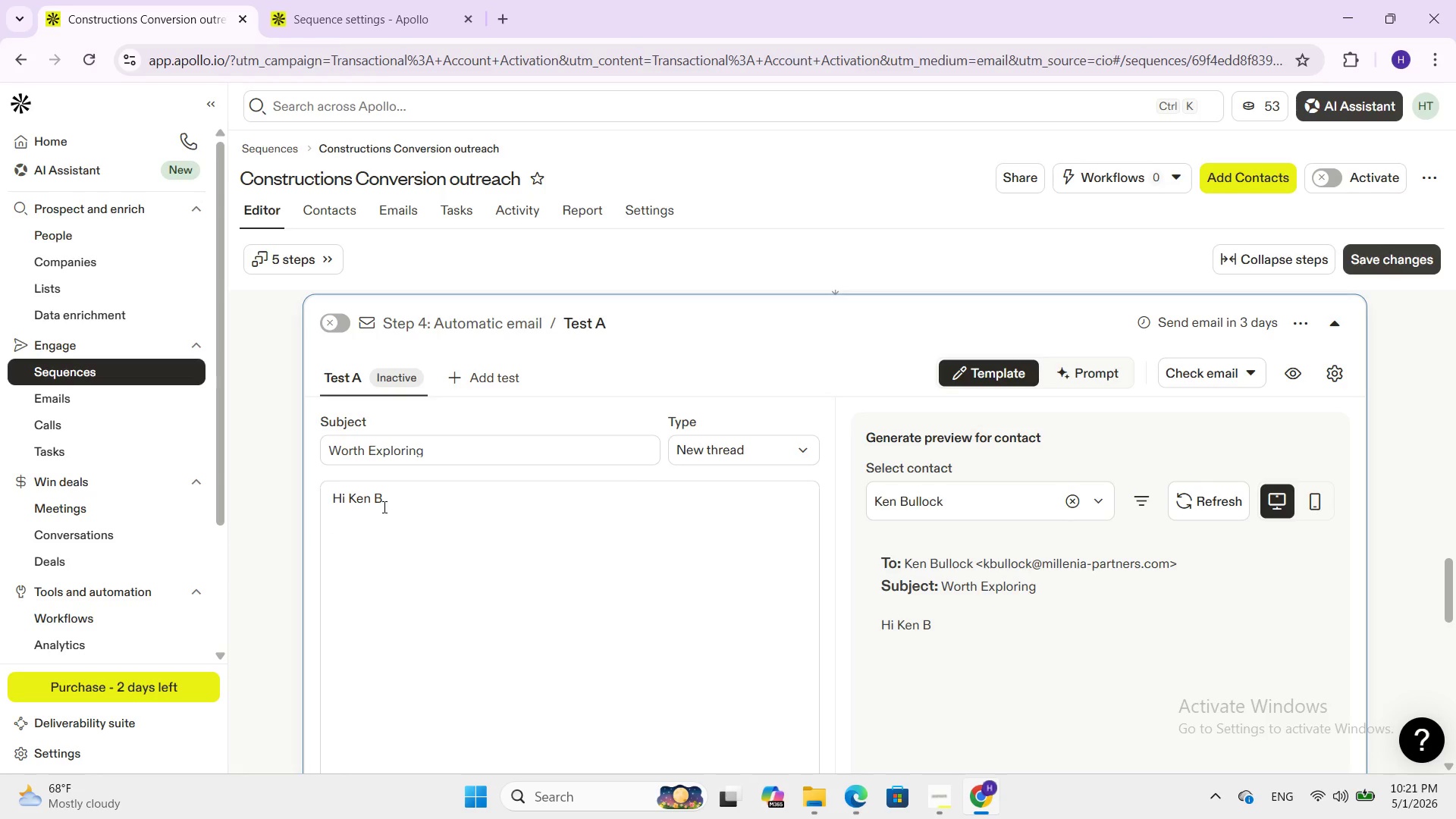 
key(Backspace)
 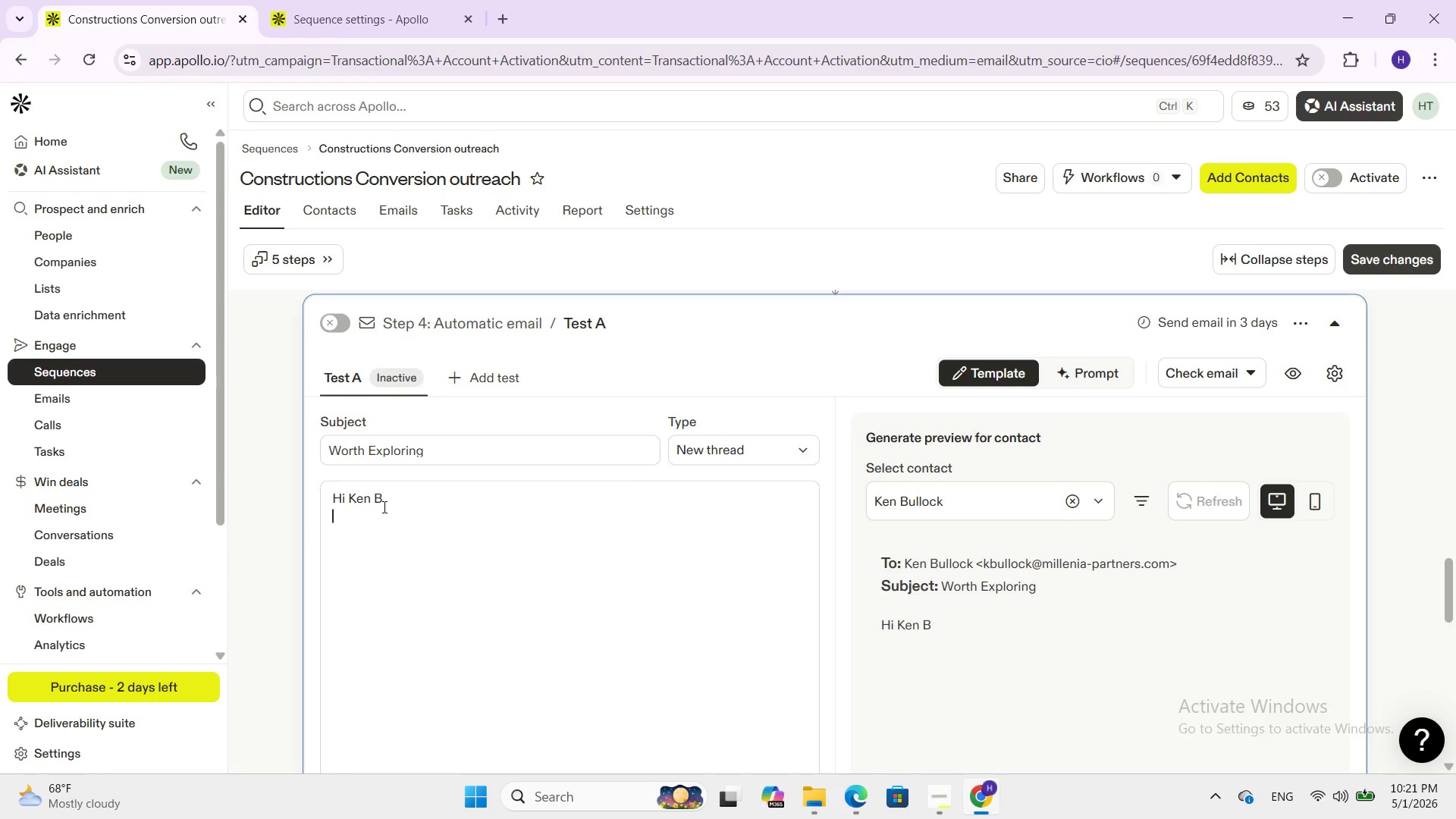 
key(Backspace)
 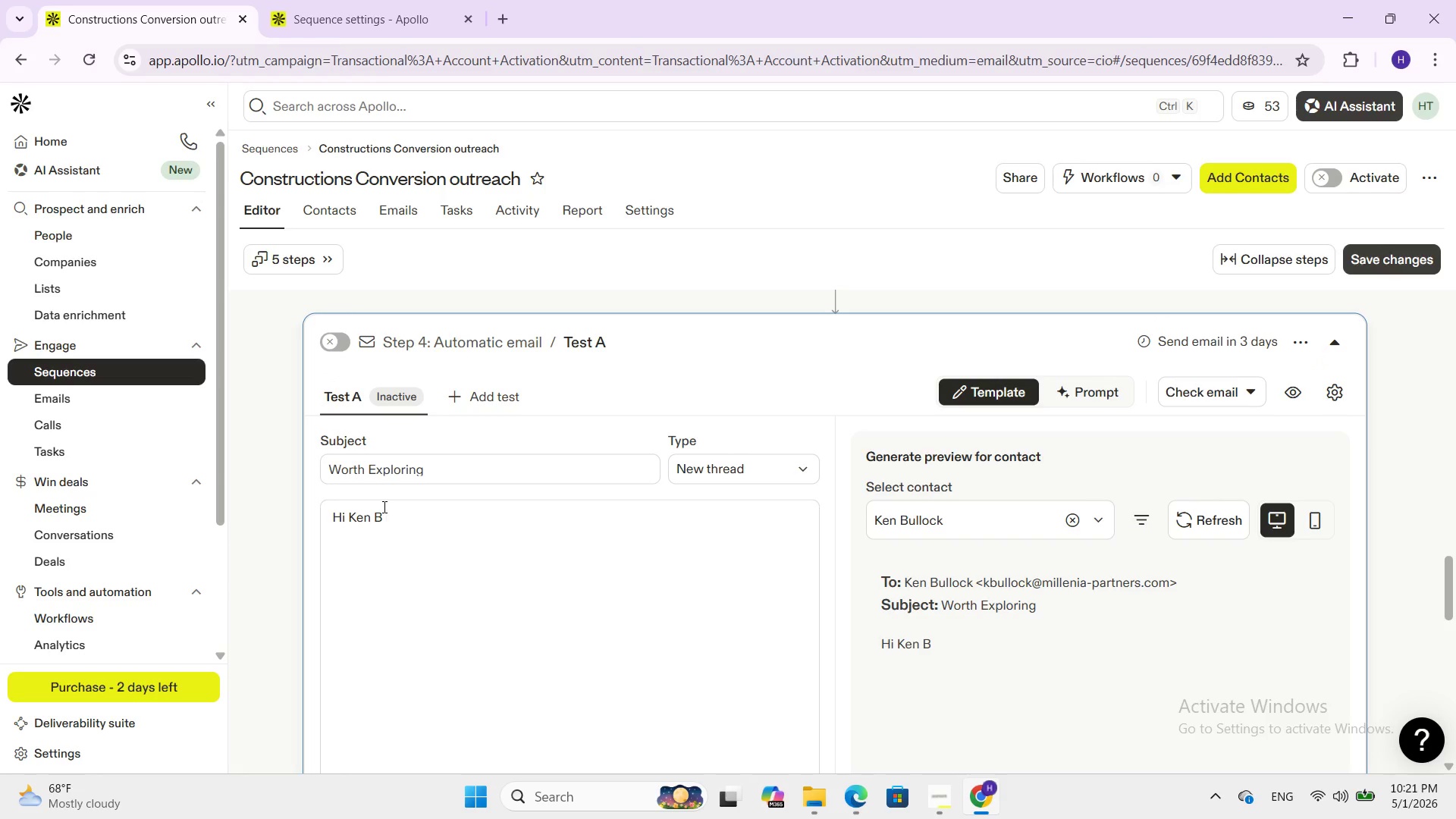 
key(Enter)
 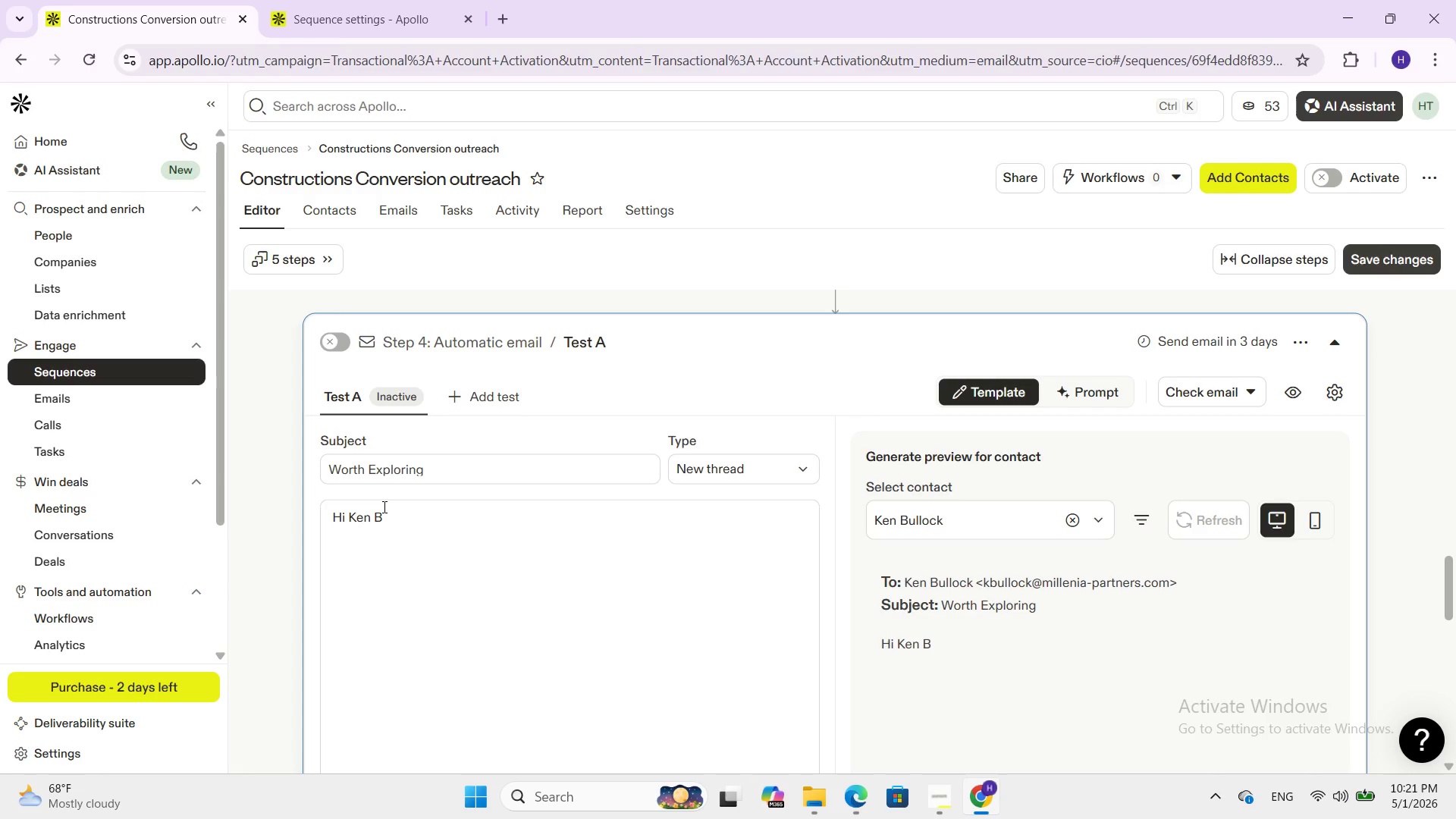 
type(if imp)
 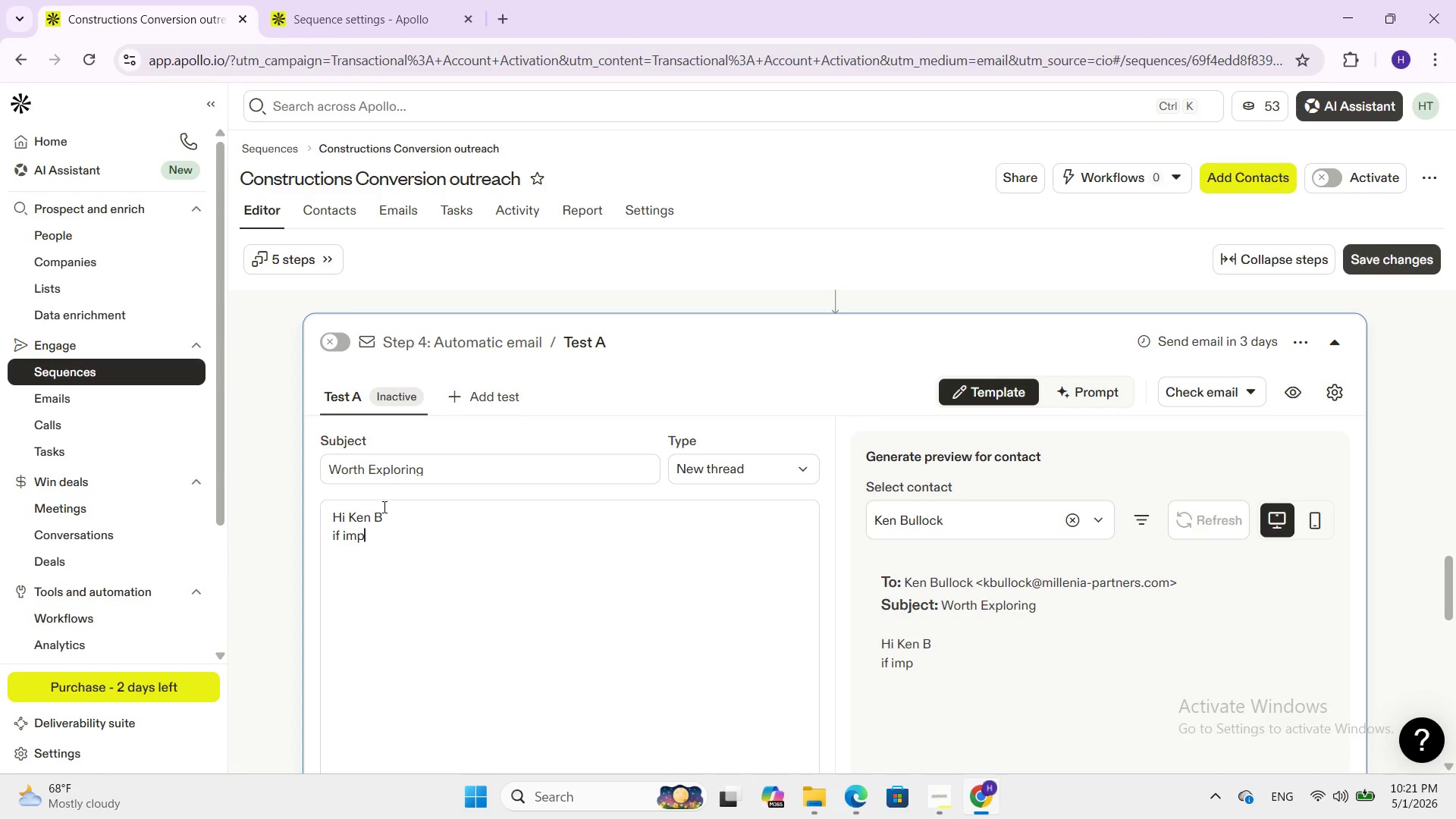 
type(roving estimate turnaround or res)
key(Backspace)
type(ducing project man)
 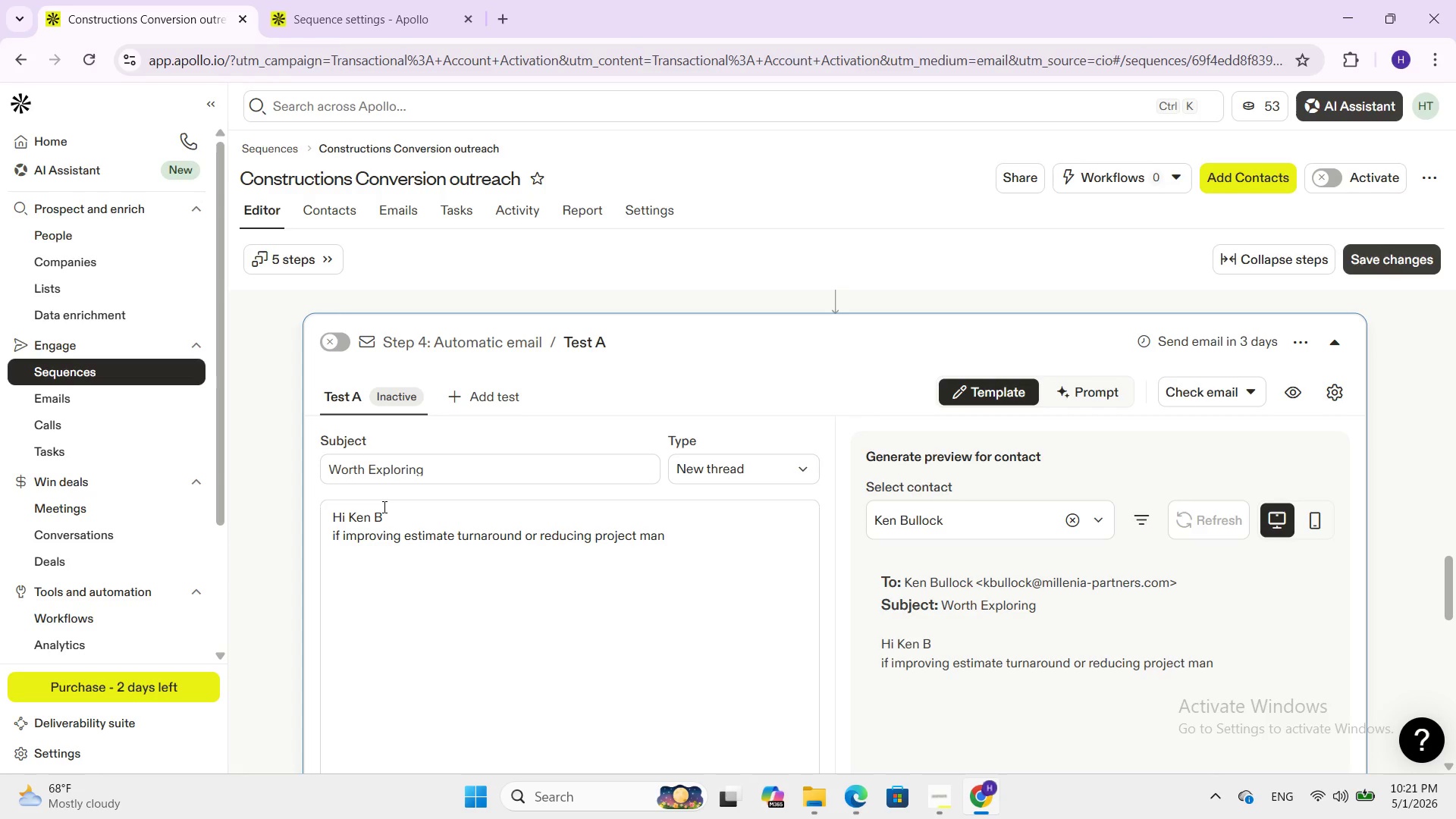 
wait(9.8)
 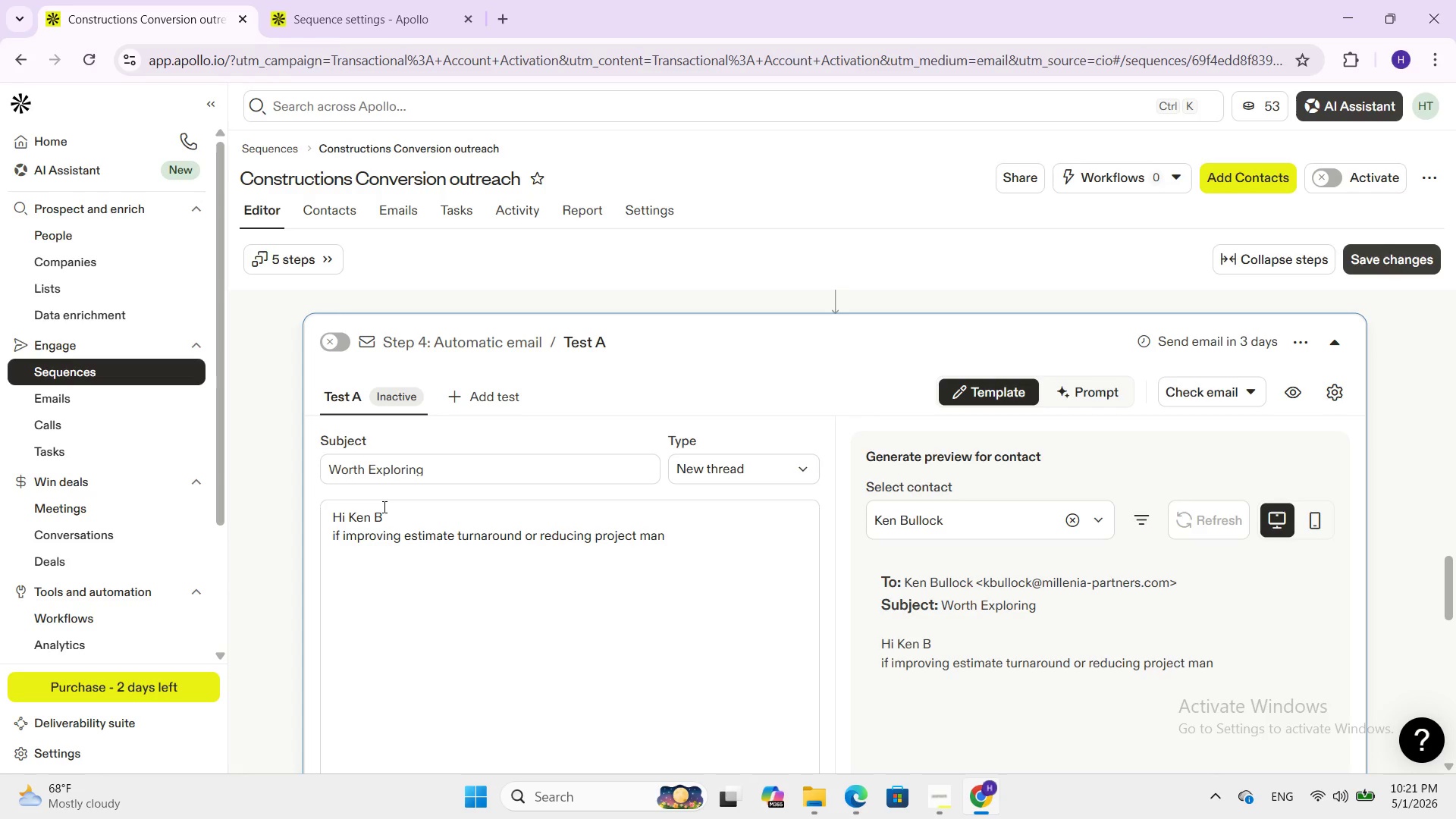 
type(agement friction is somthing you're thinking about at {{)
 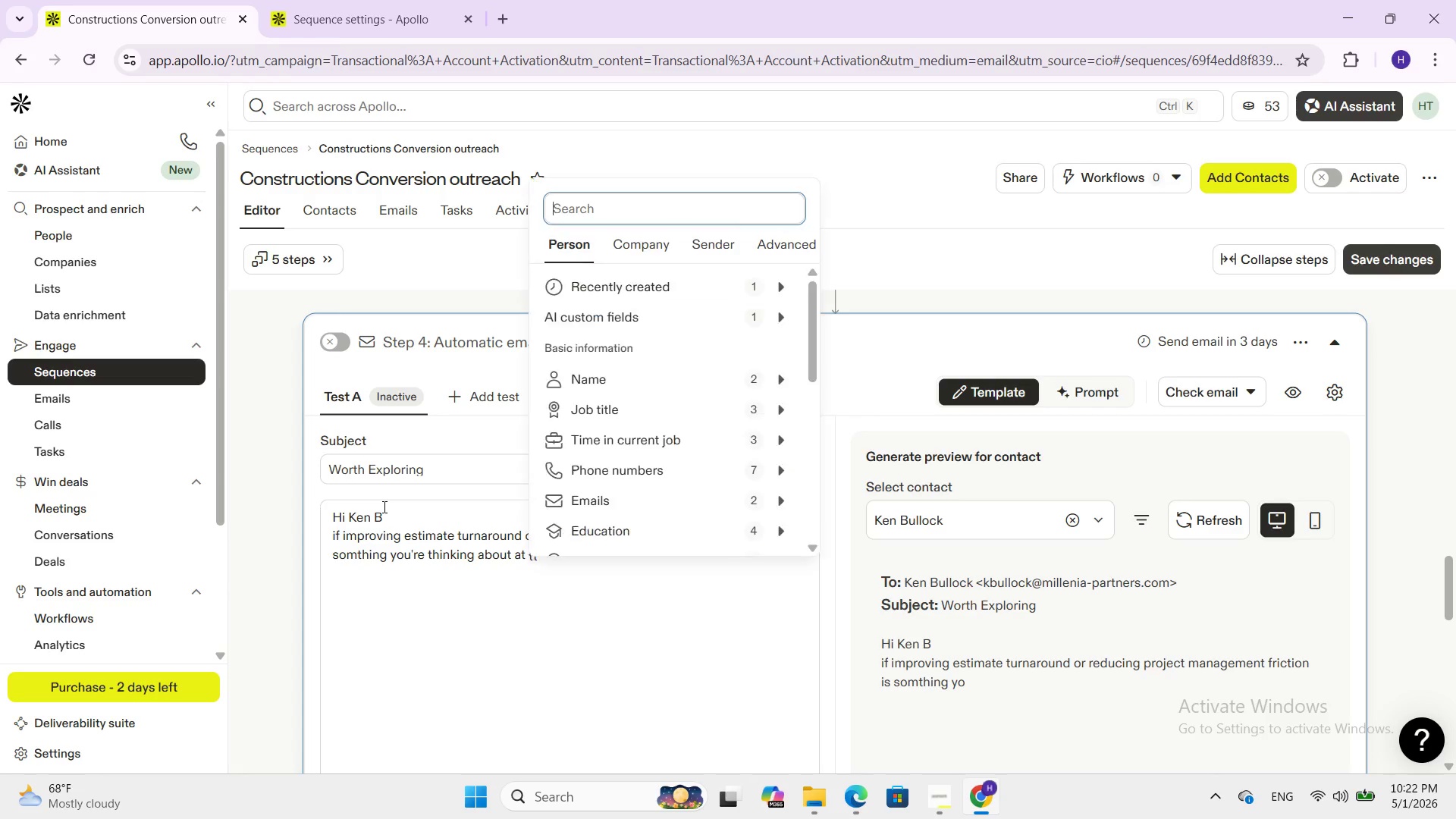 
scroll: coordinate [760, 347], scroll_direction: down, amount: 5.0
 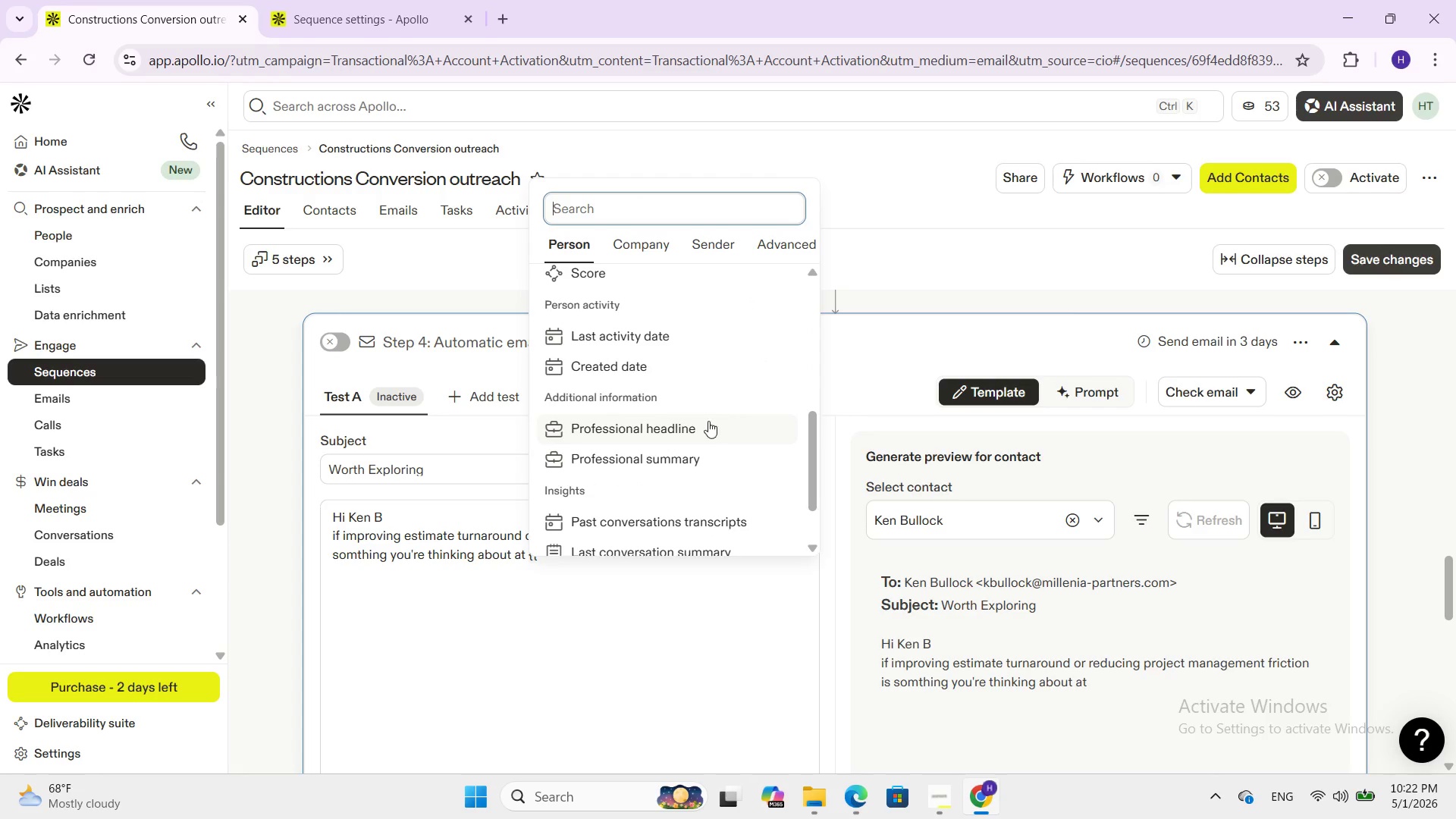 
scroll: coordinate [704, 435], scroll_direction: none, amount: 0.0
 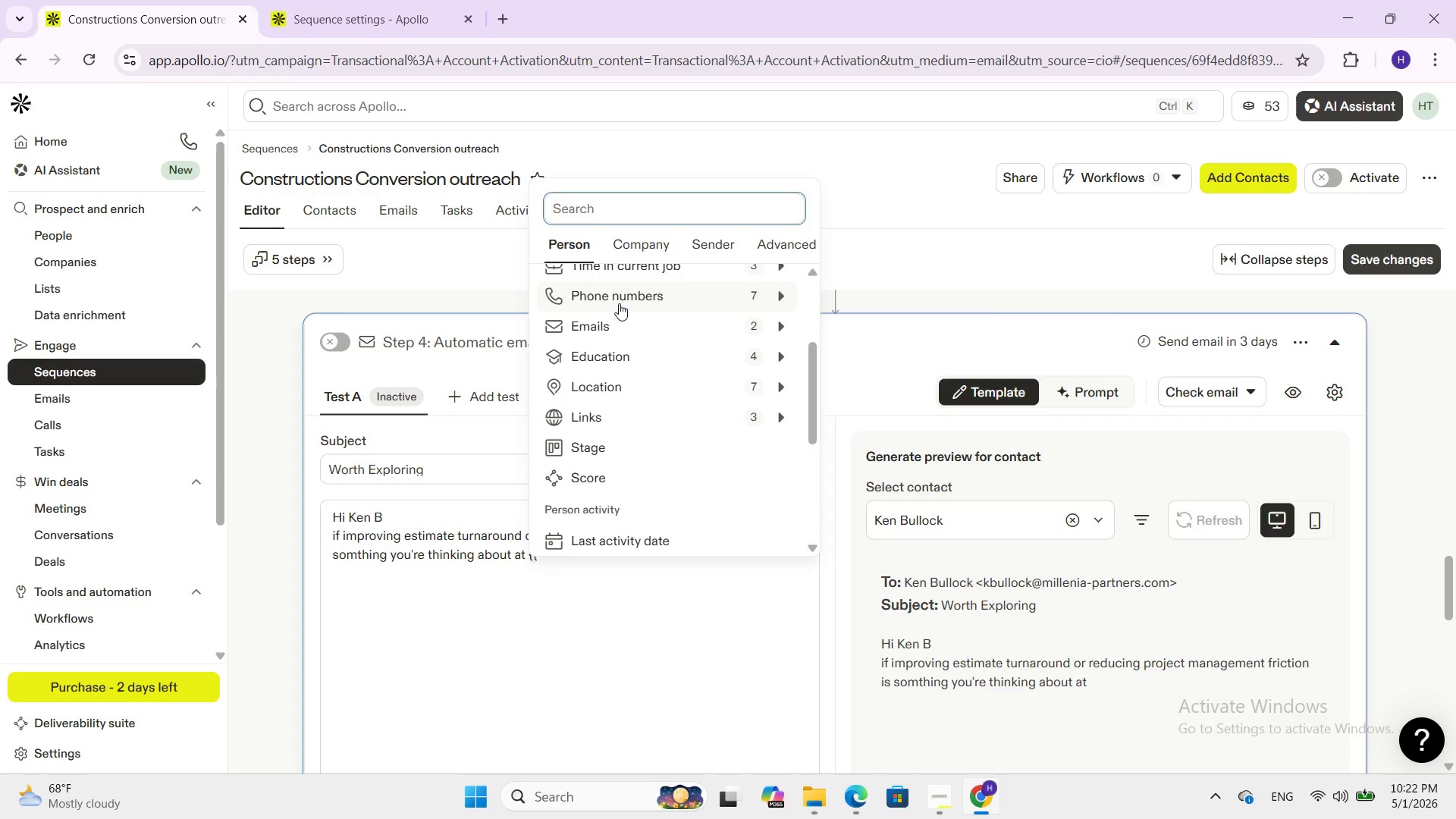 
scroll: coordinate [631, 272], scroll_direction: up, amount: 1.0
 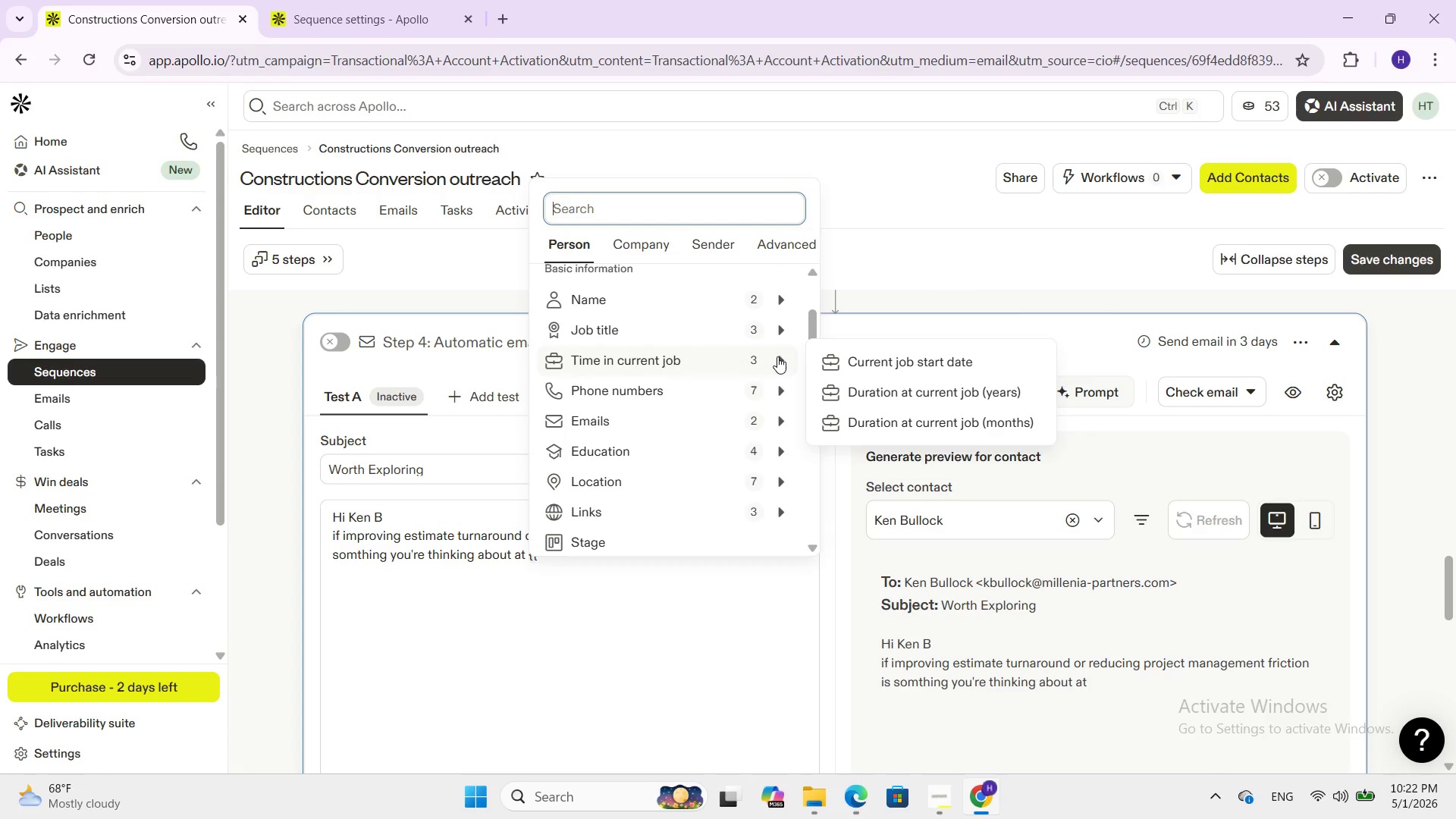 
wait(6.45)
 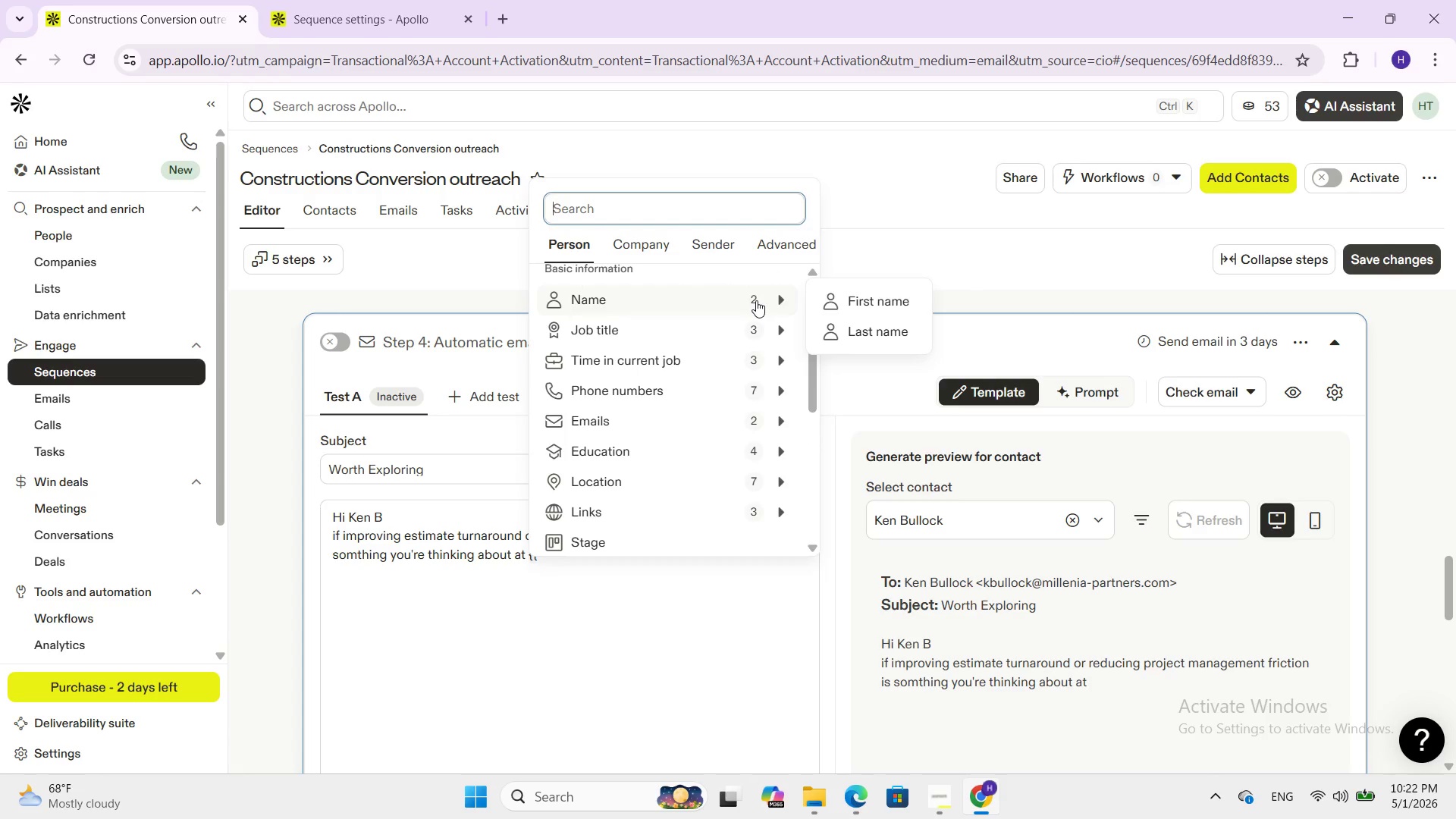 
mouse_move([772, 436])
 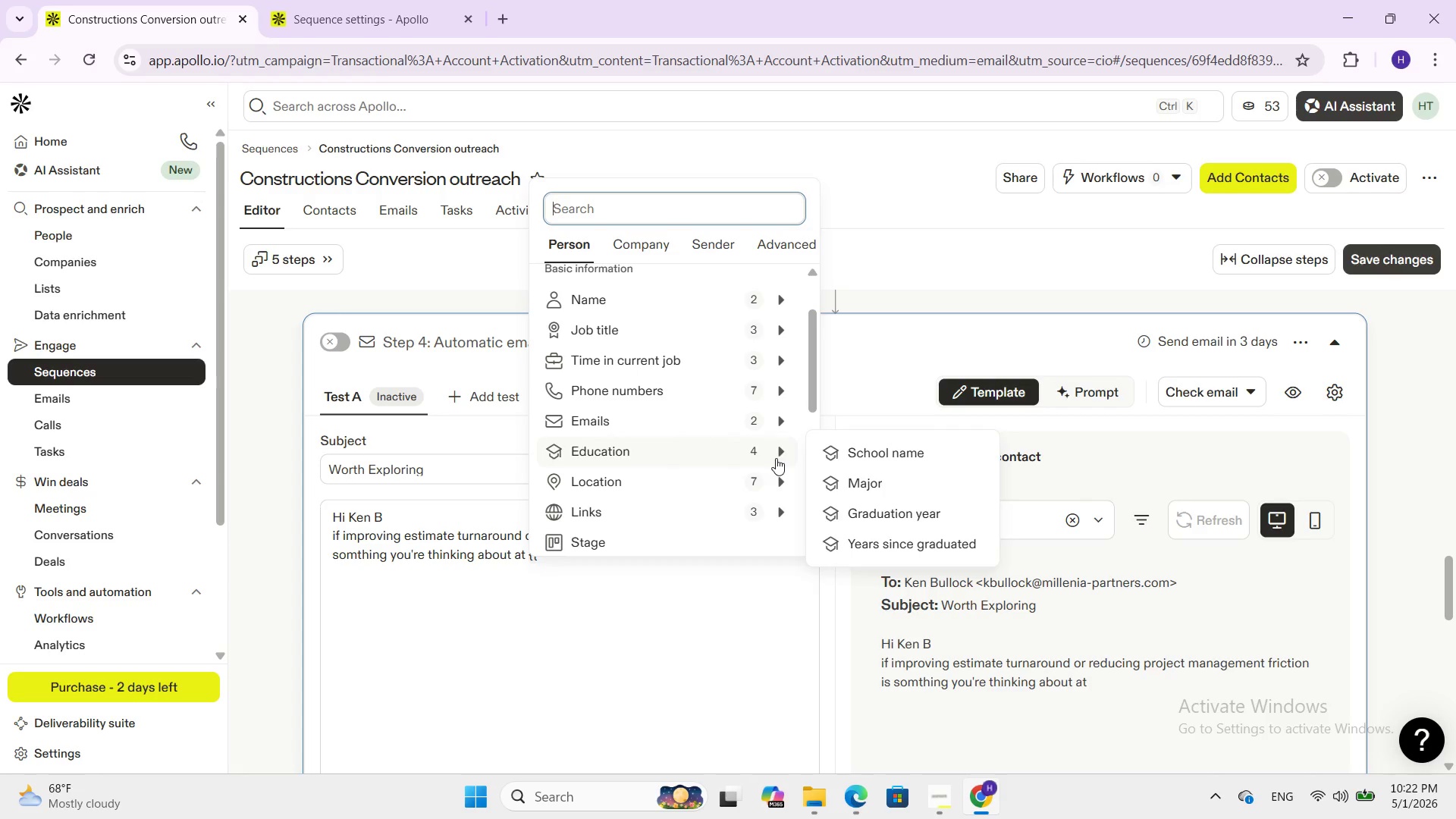 
mouse_move([774, 500])
 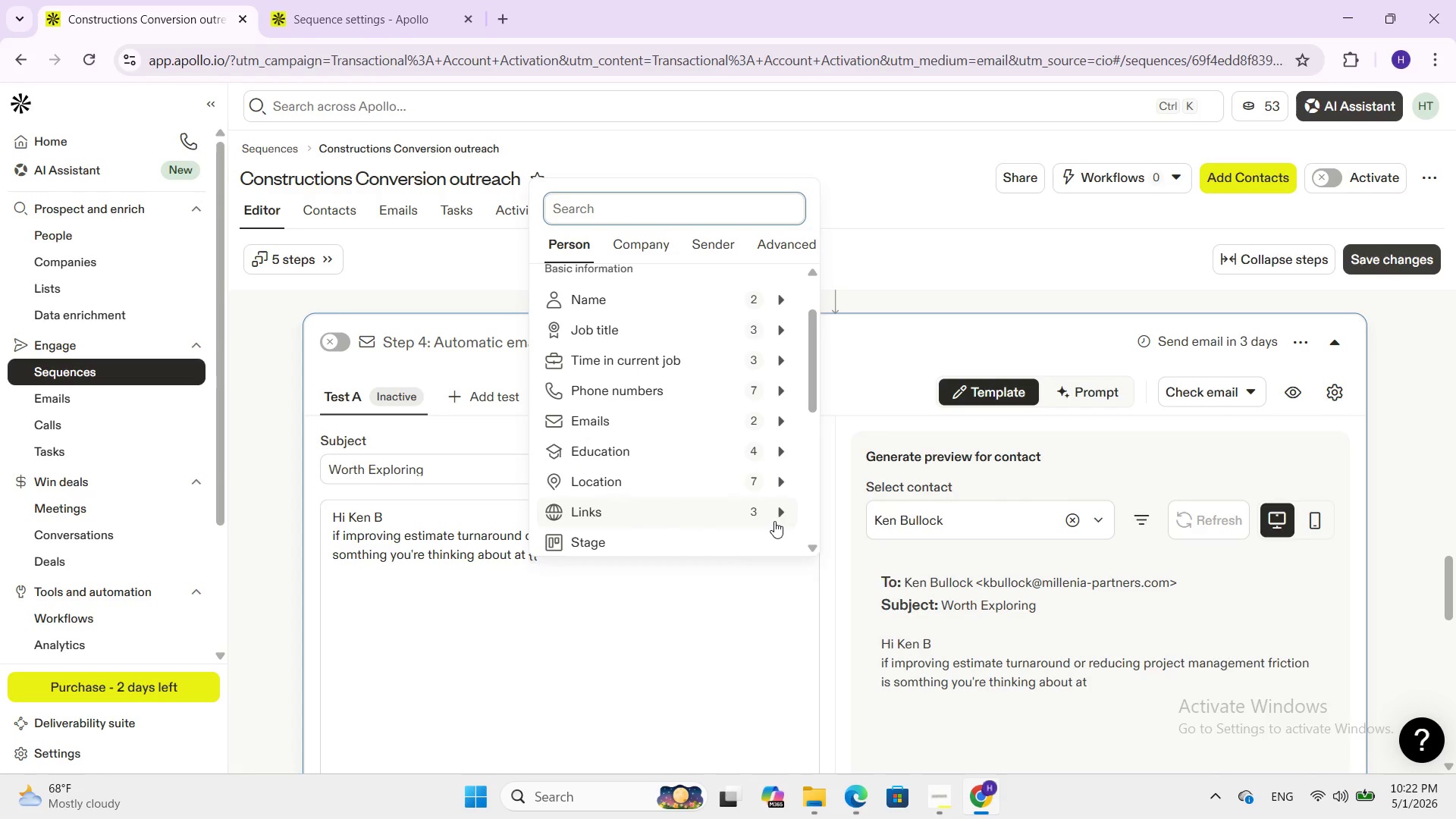 
mouse_move([779, 500])
 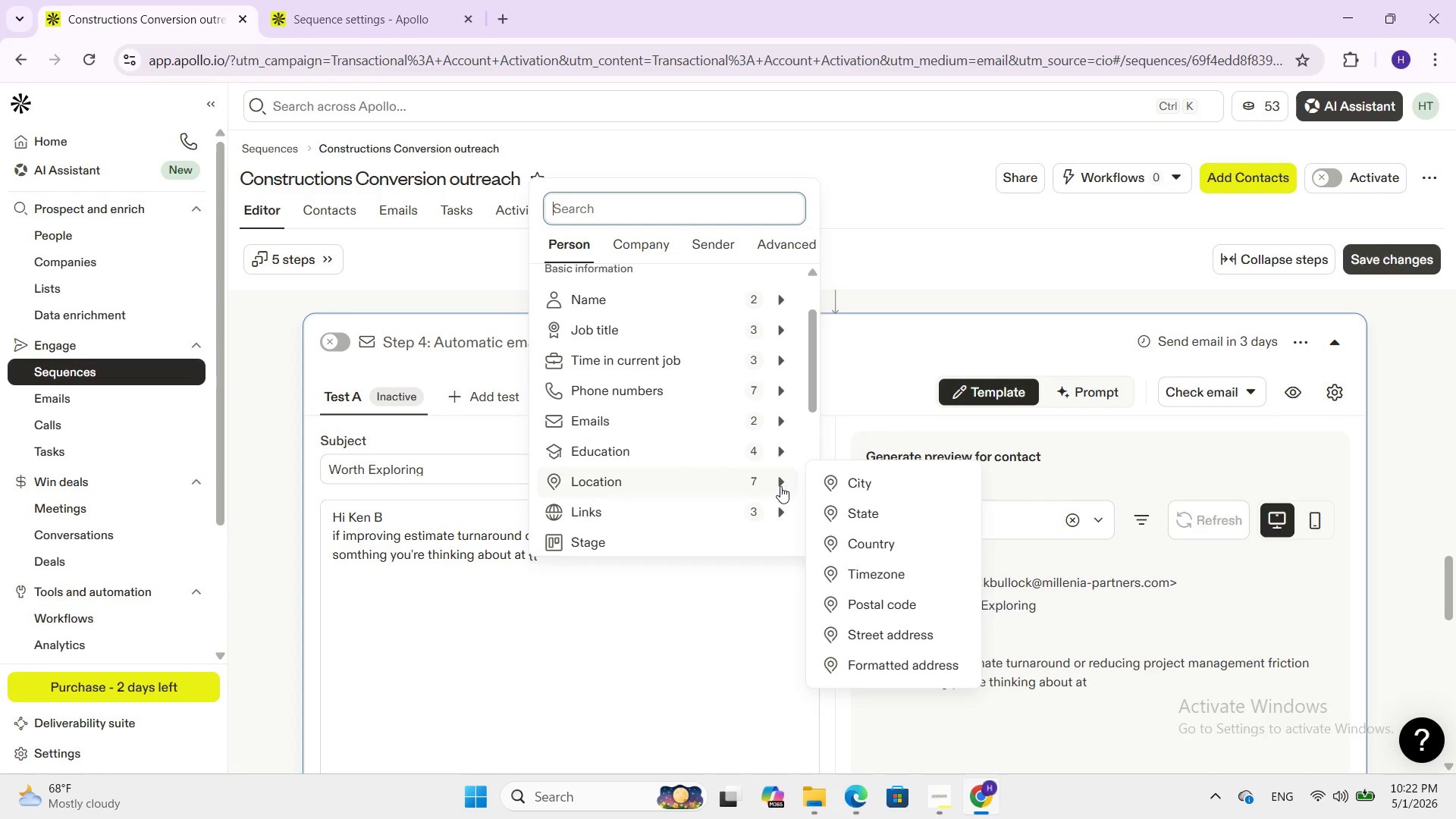 
mouse_move([764, 524])
 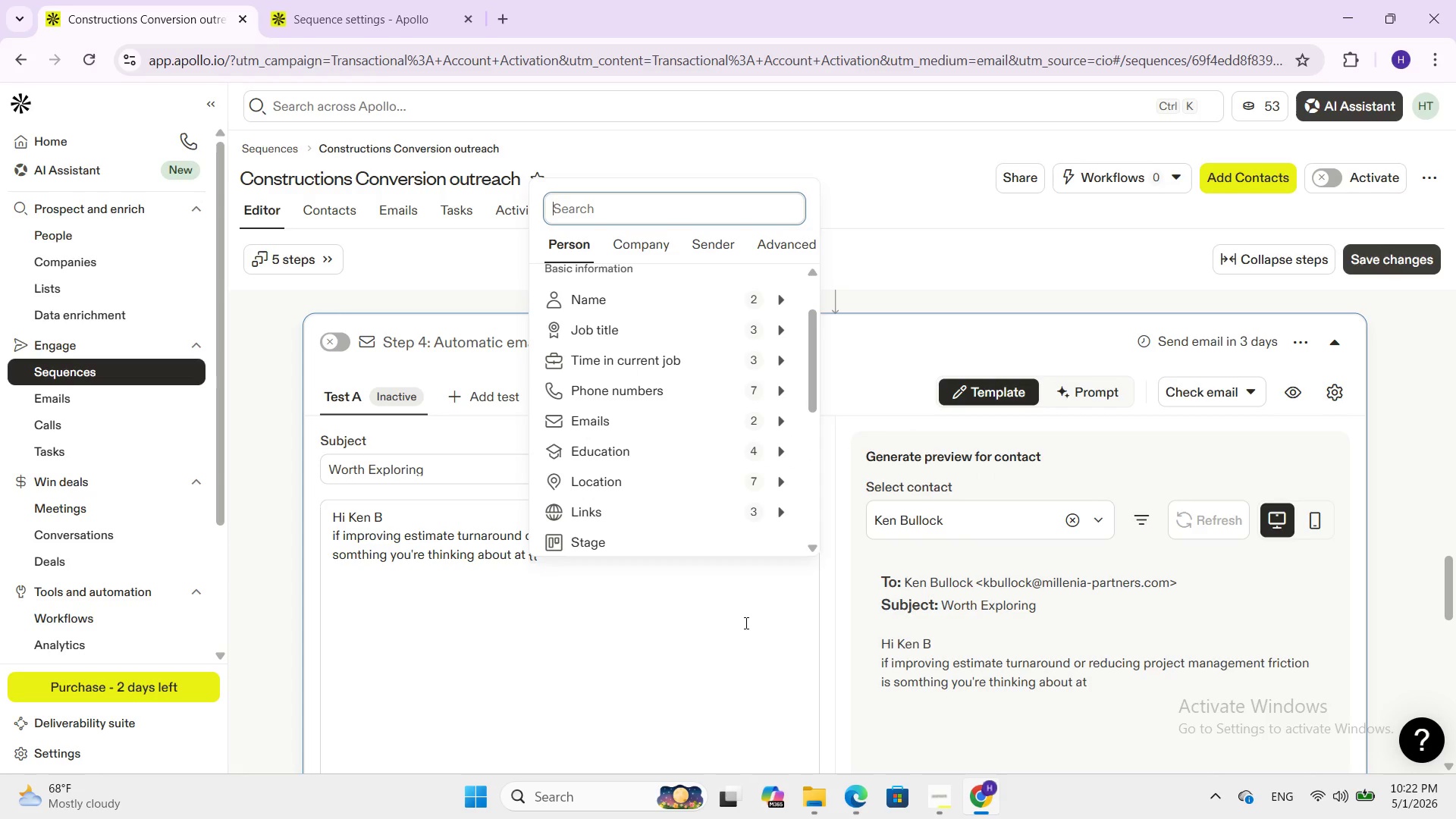 
left_click([745, 623])
 